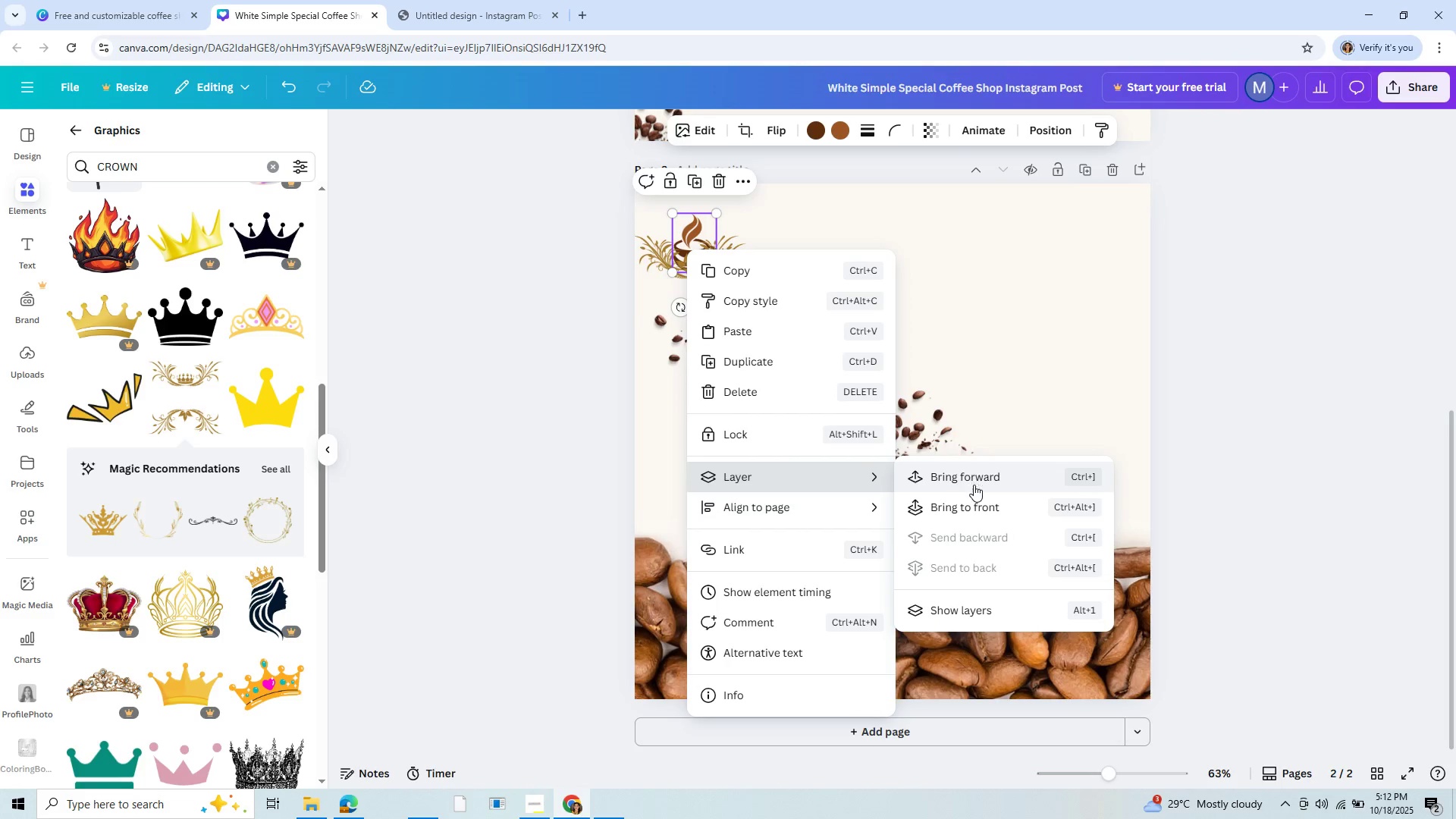 
left_click([974, 503])
 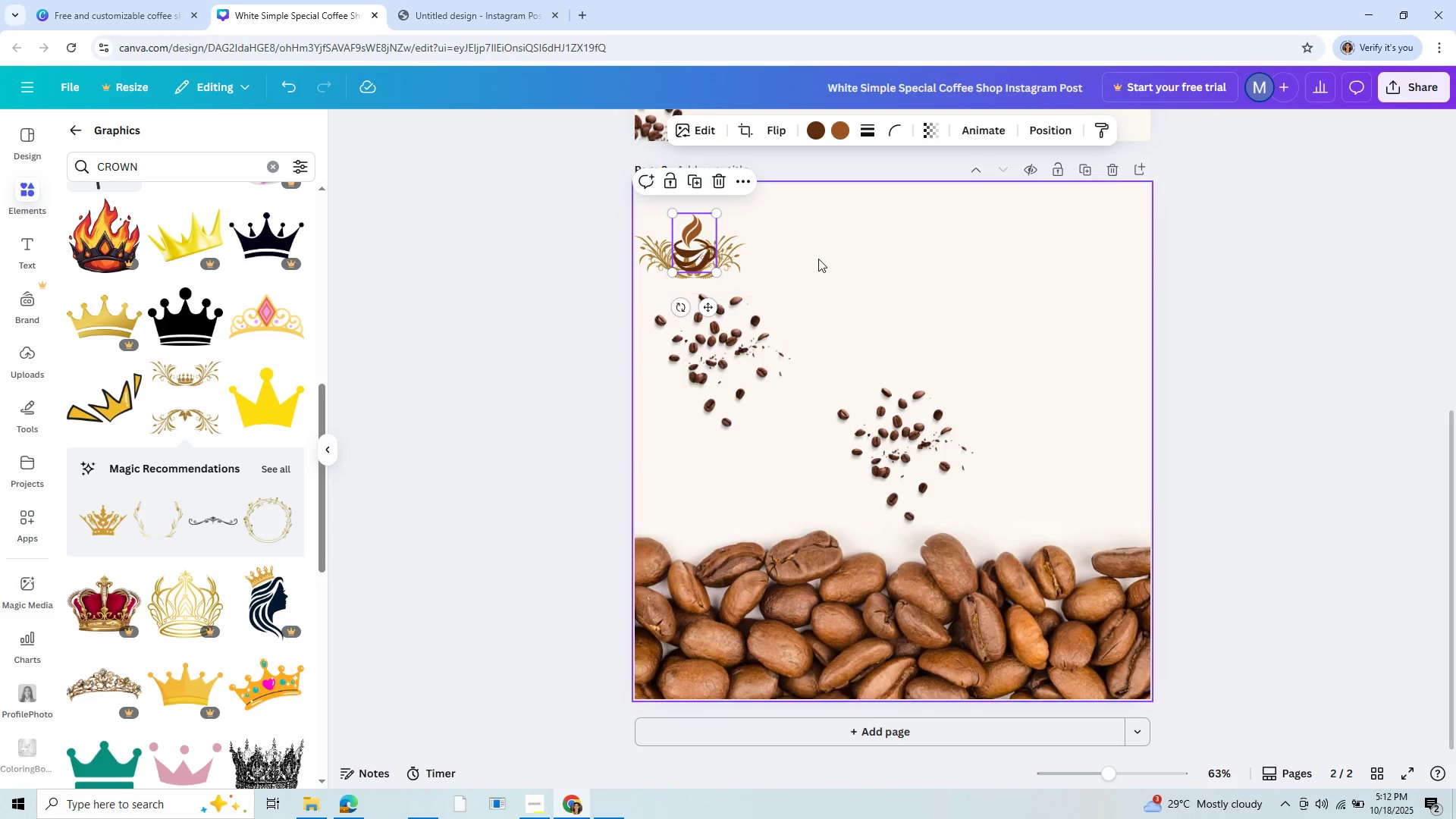 
left_click([818, 259])
 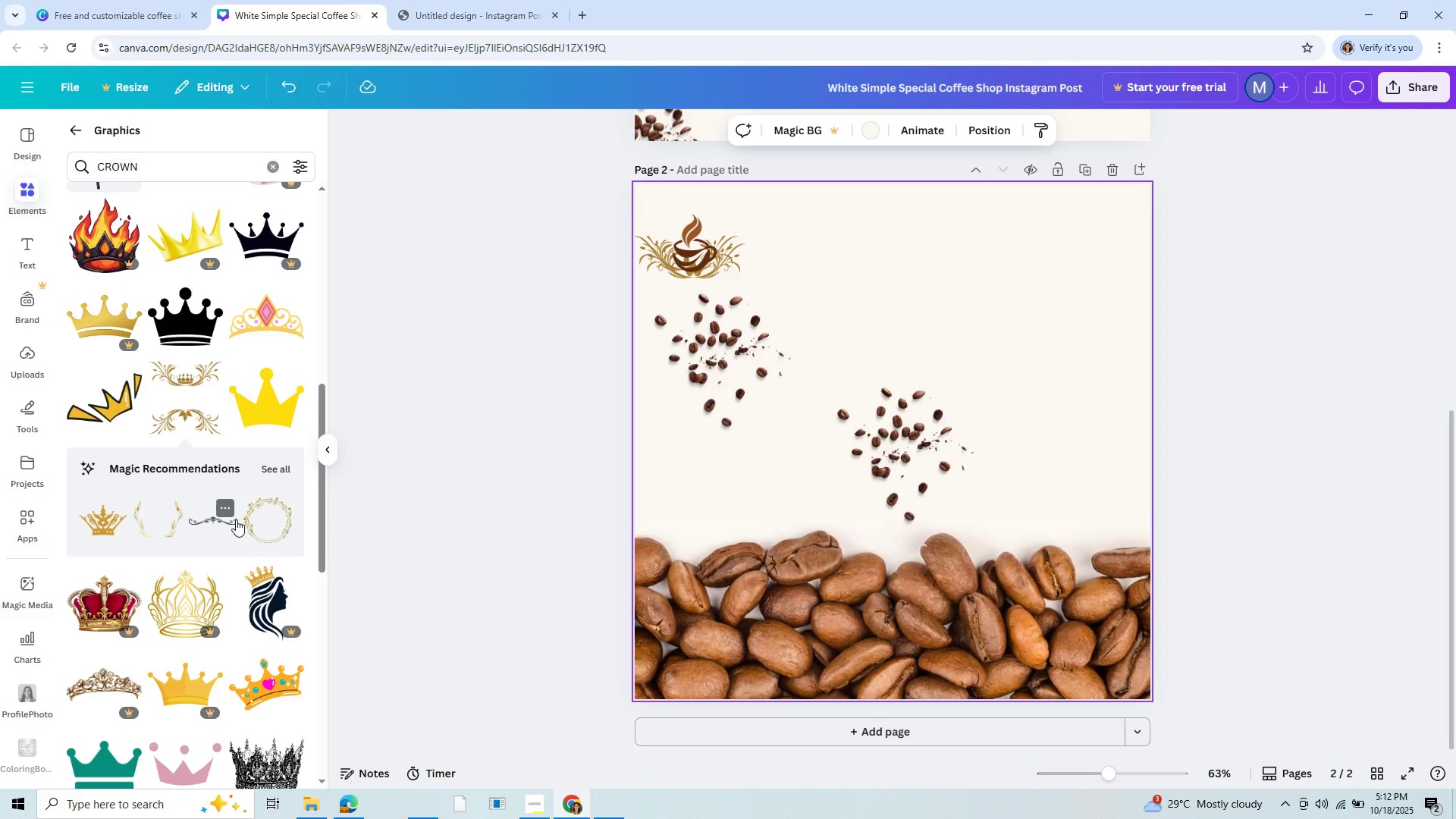 
left_click([266, 526])
 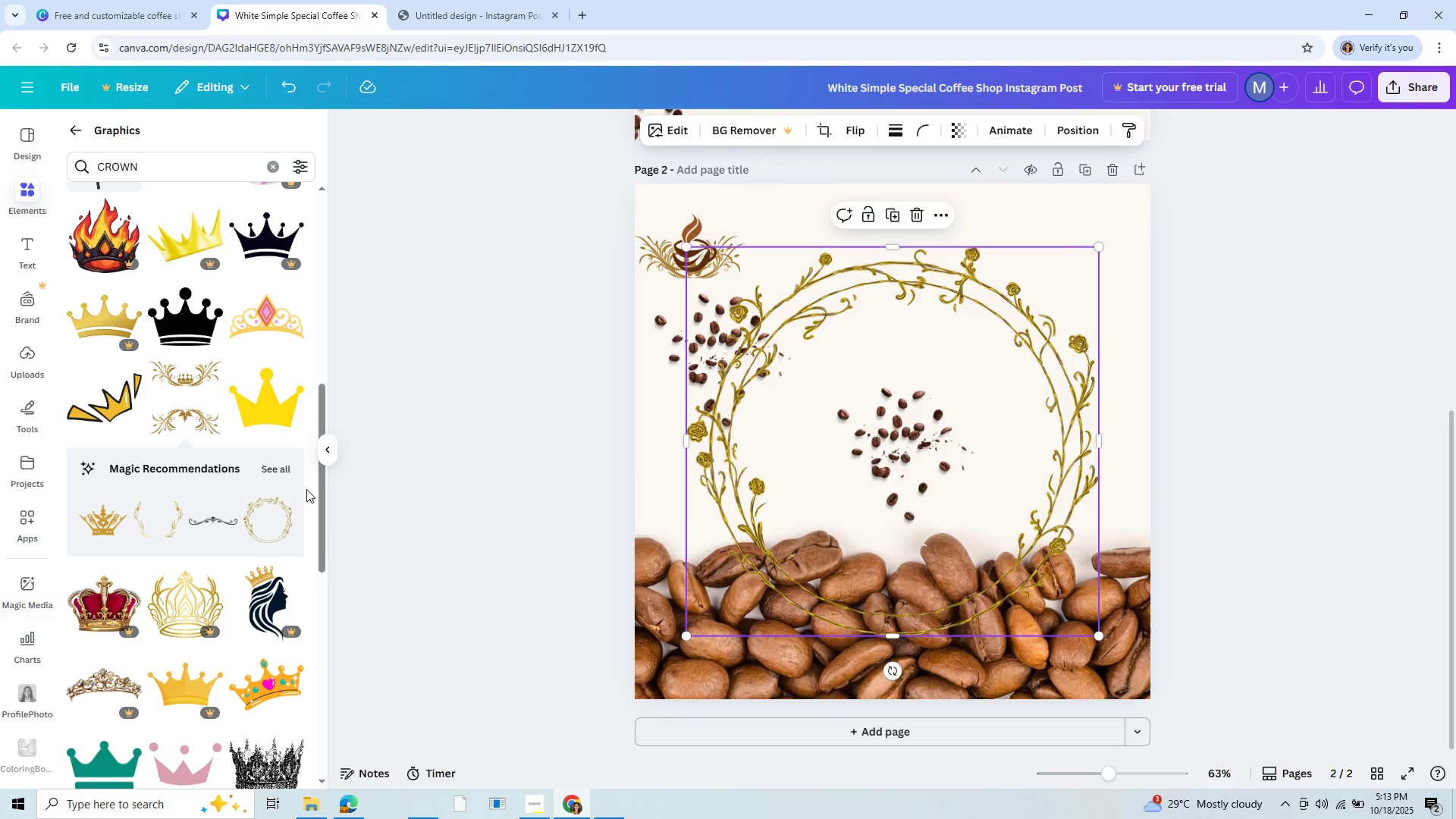 
left_click([287, 469])
 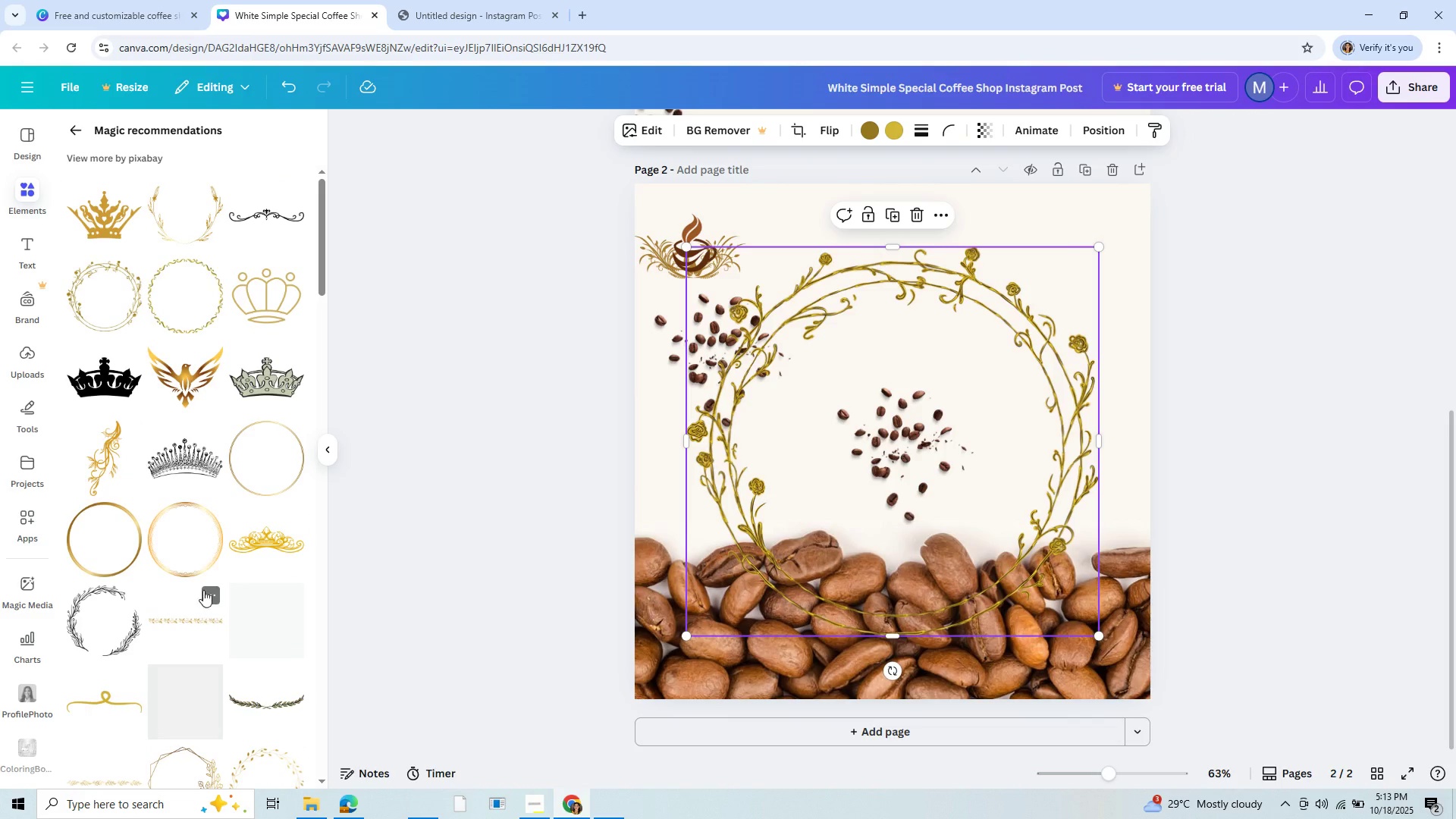 
scroll: coordinate [224, 479], scroll_direction: down, amount: 2.0
 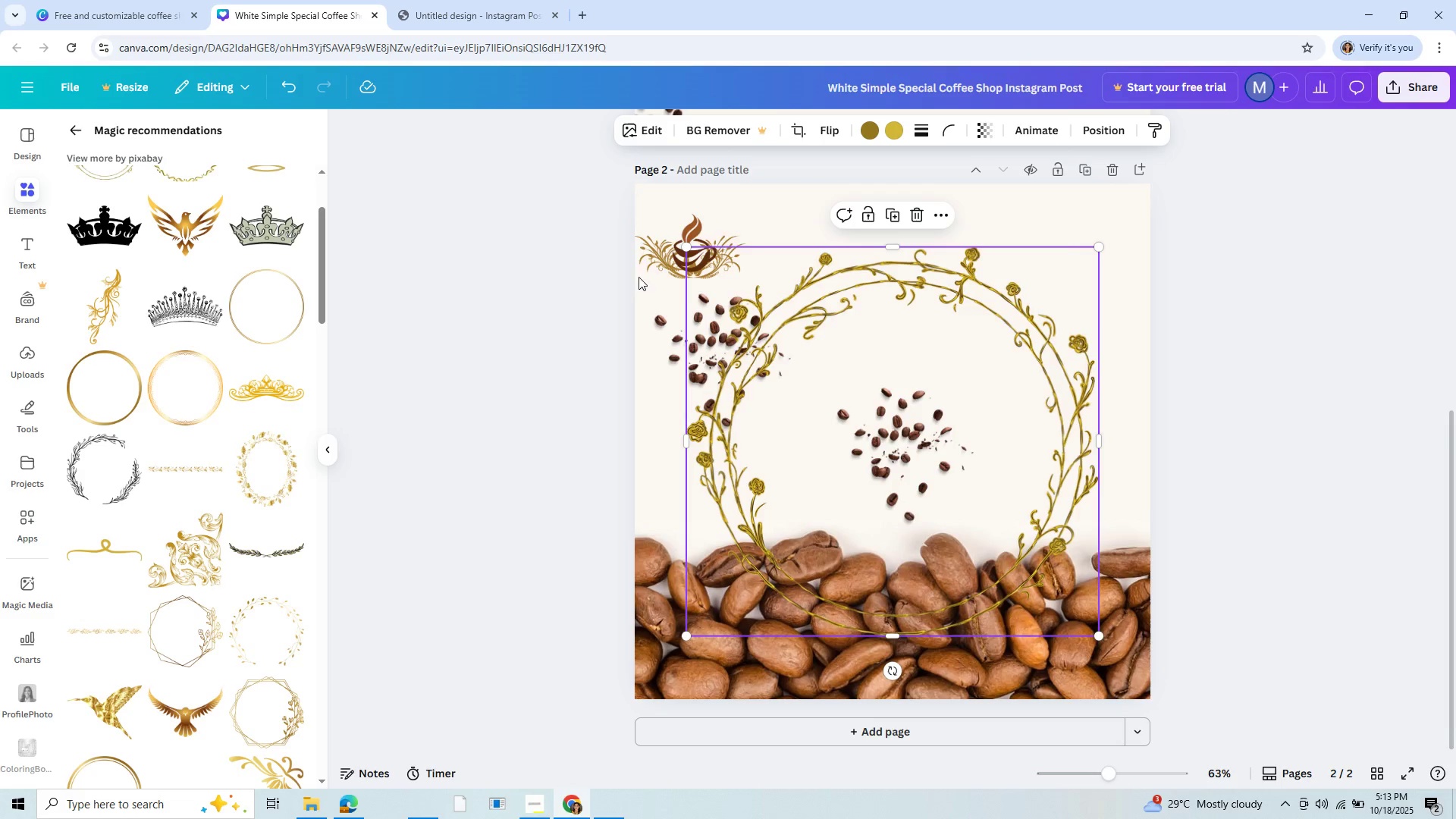 
left_click([670, 257])
 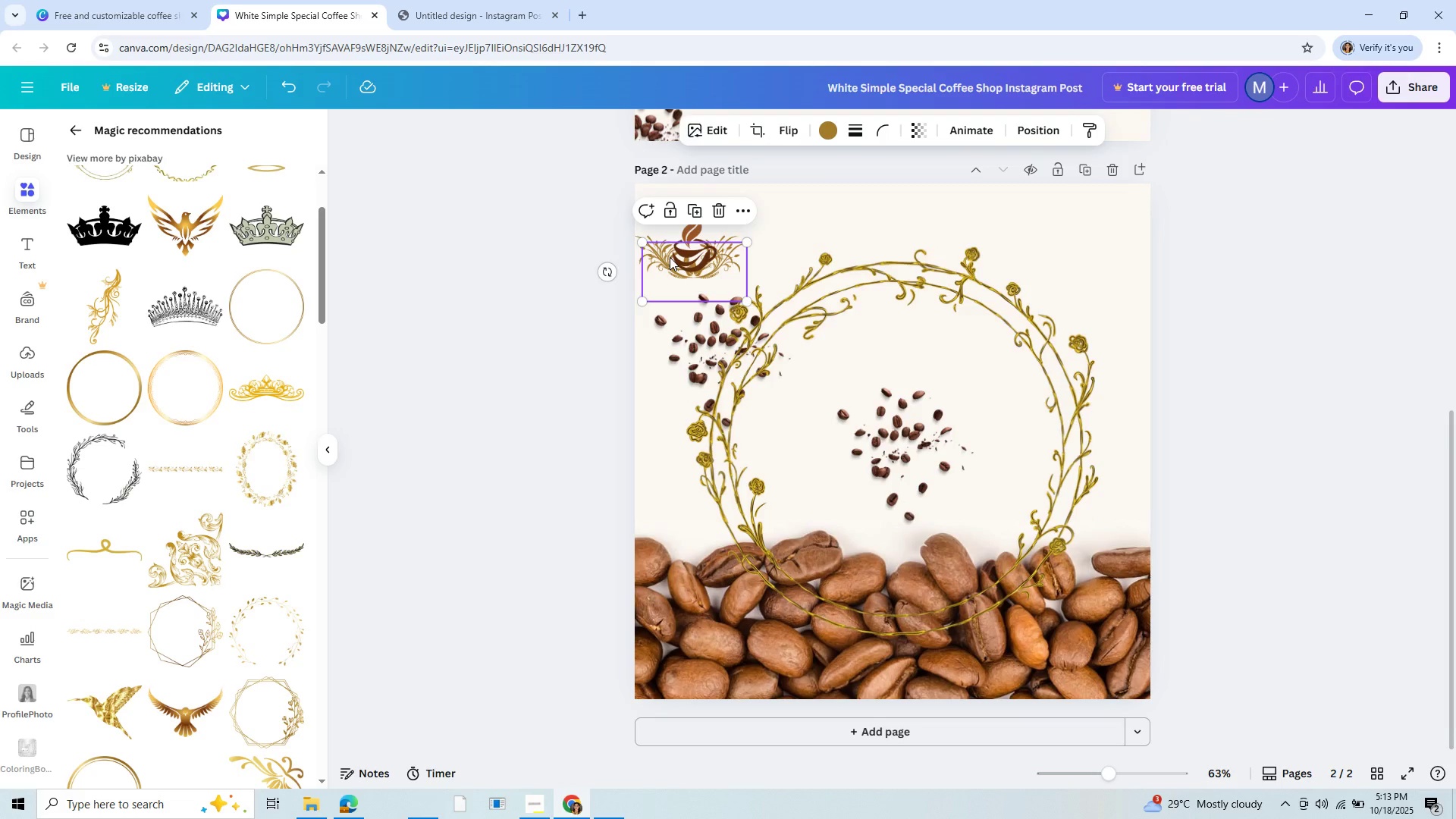 
key(Backspace)
 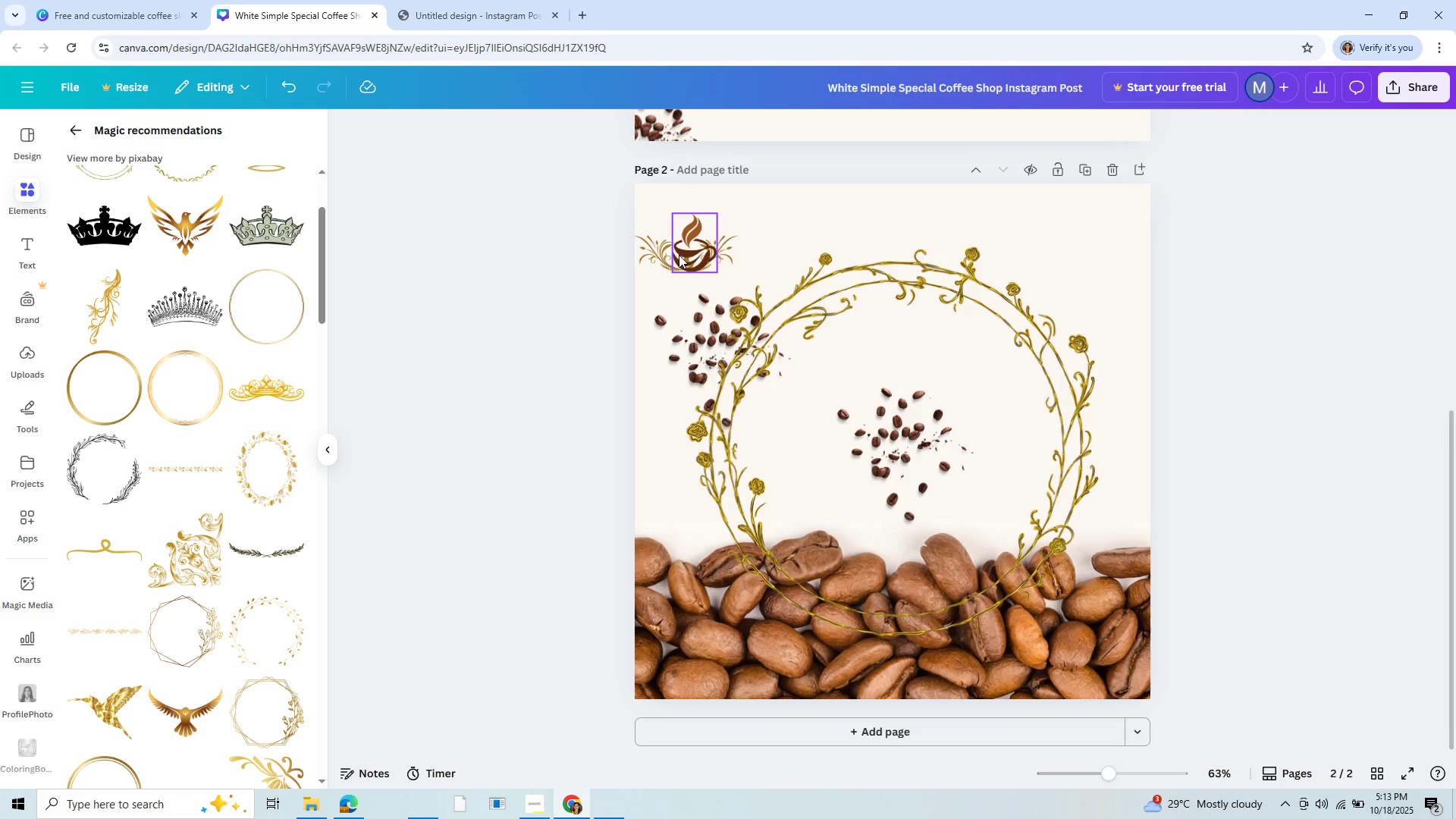 
left_click_drag(start_coordinate=[689, 252], to_coordinate=[857, 325])
 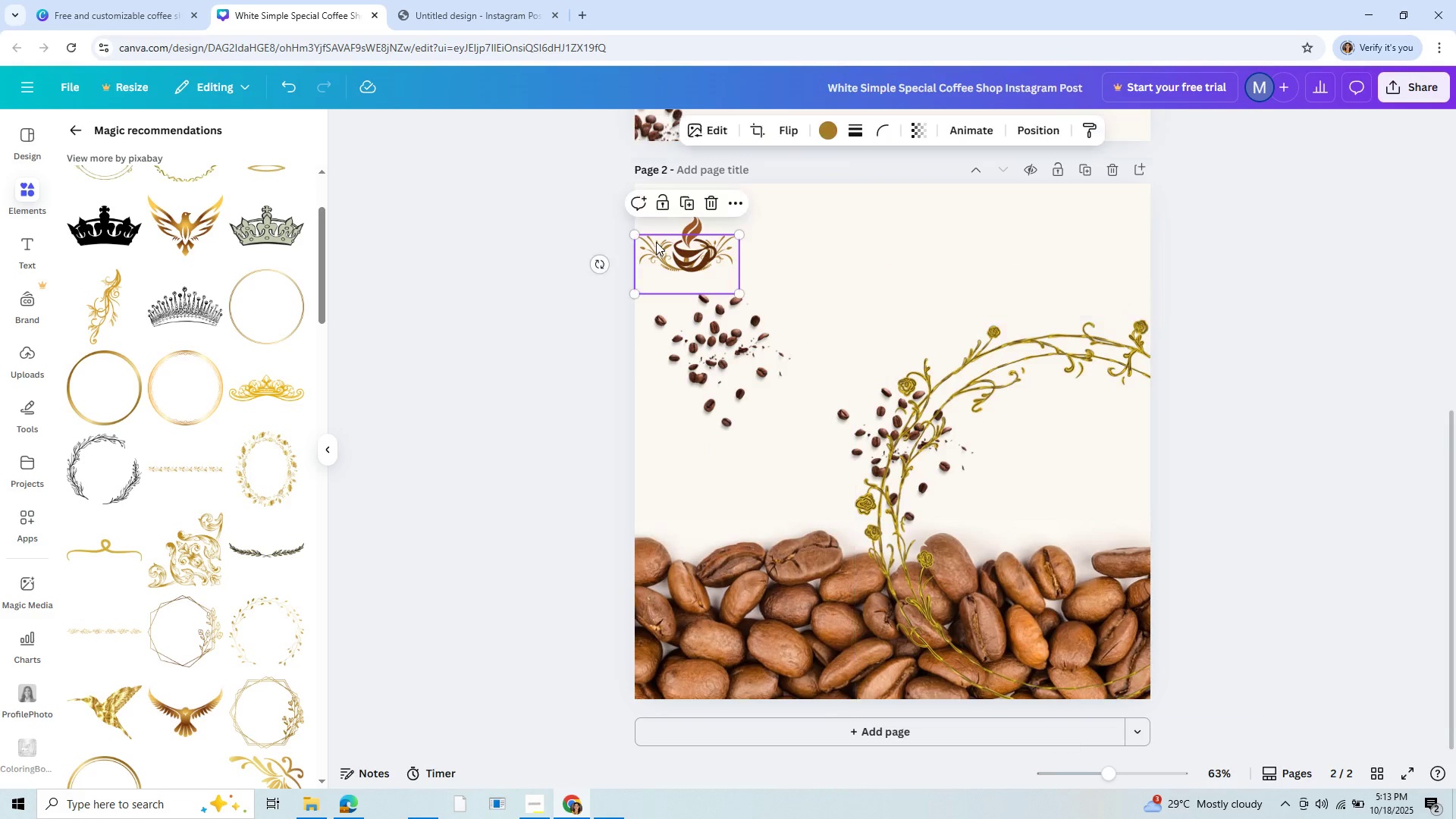 
left_click([656, 242])
 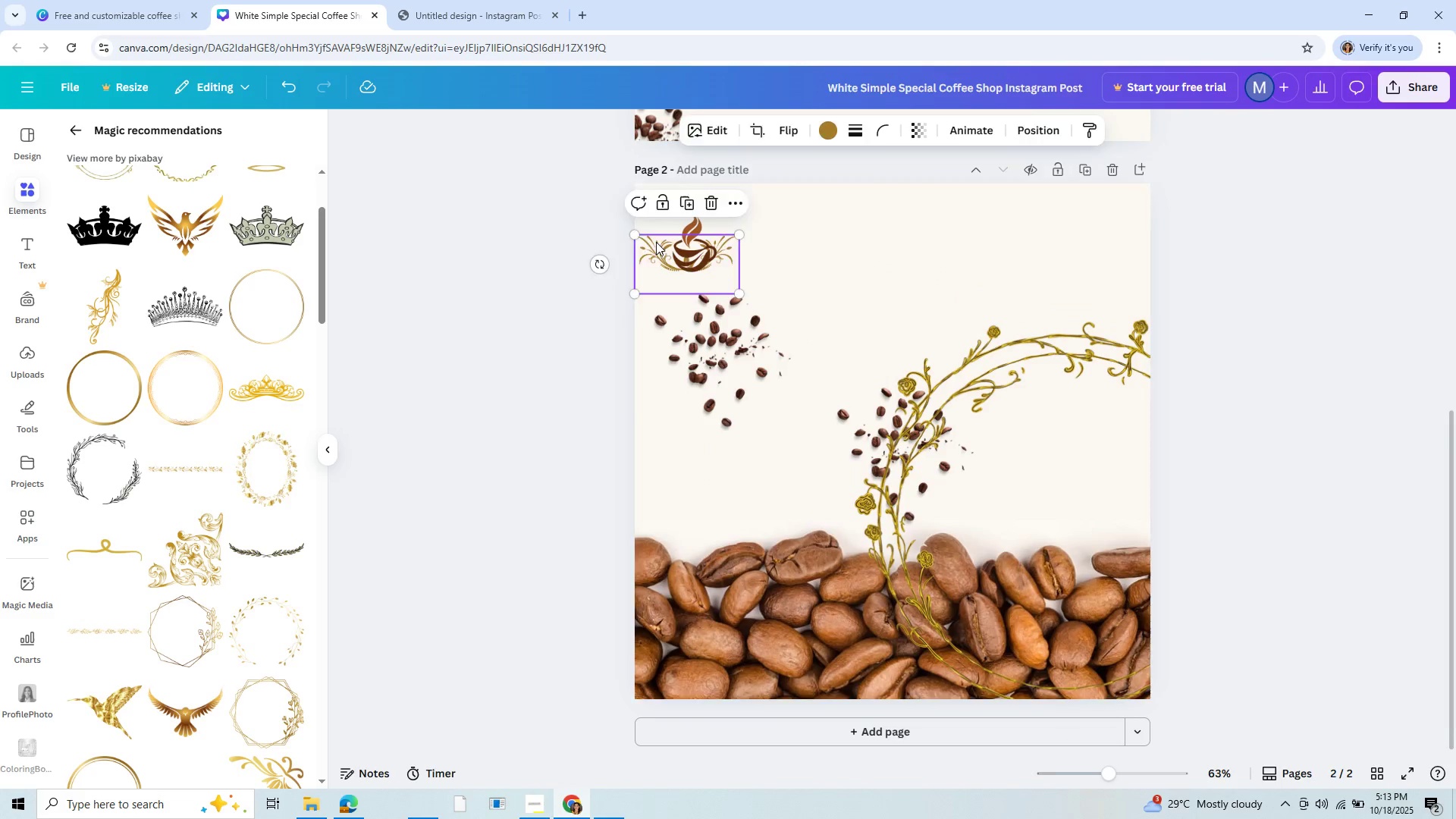 
key(Backspace)
 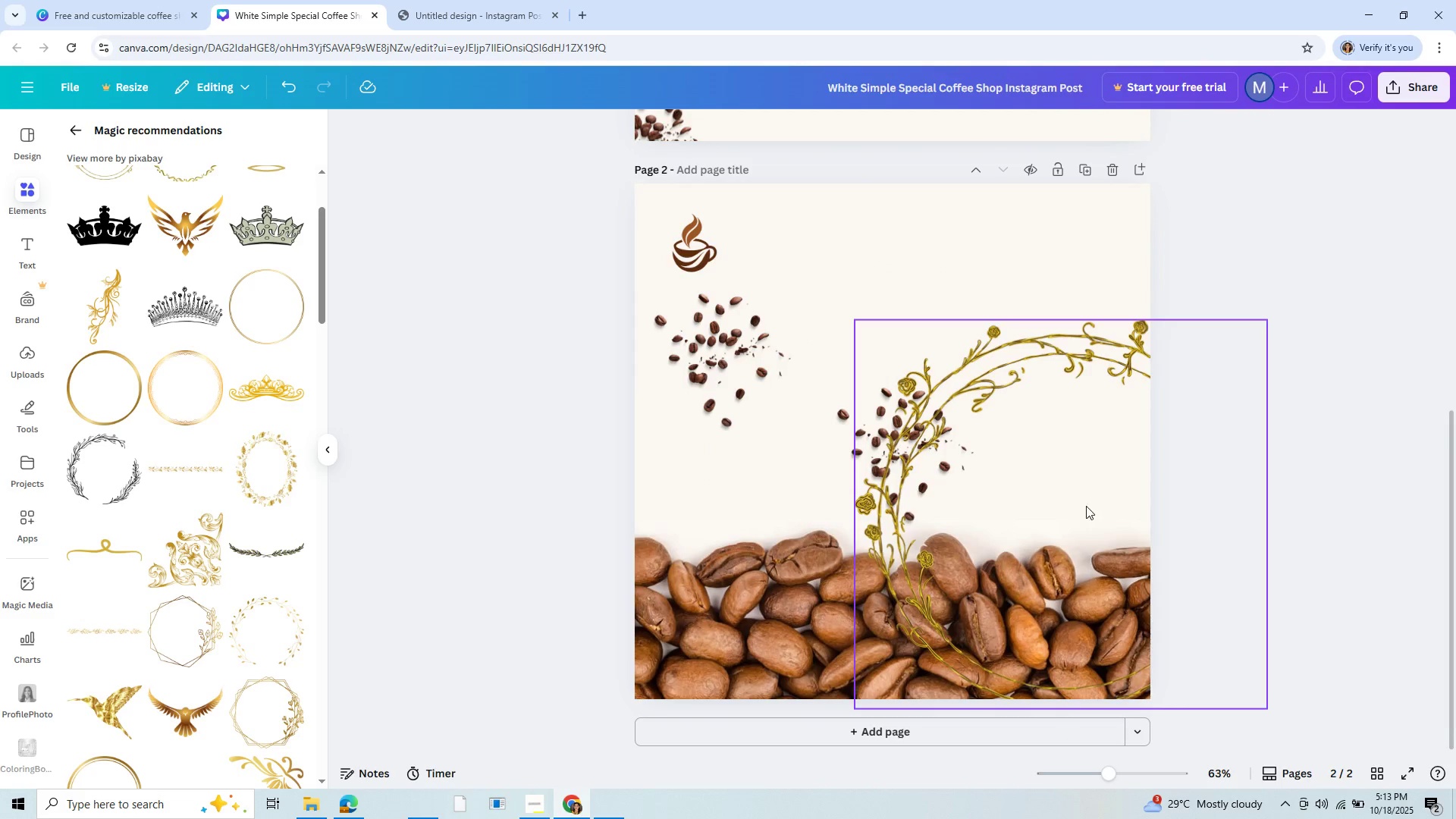 
left_click_drag(start_coordinate=[1063, 521], to_coordinate=[859, 366])
 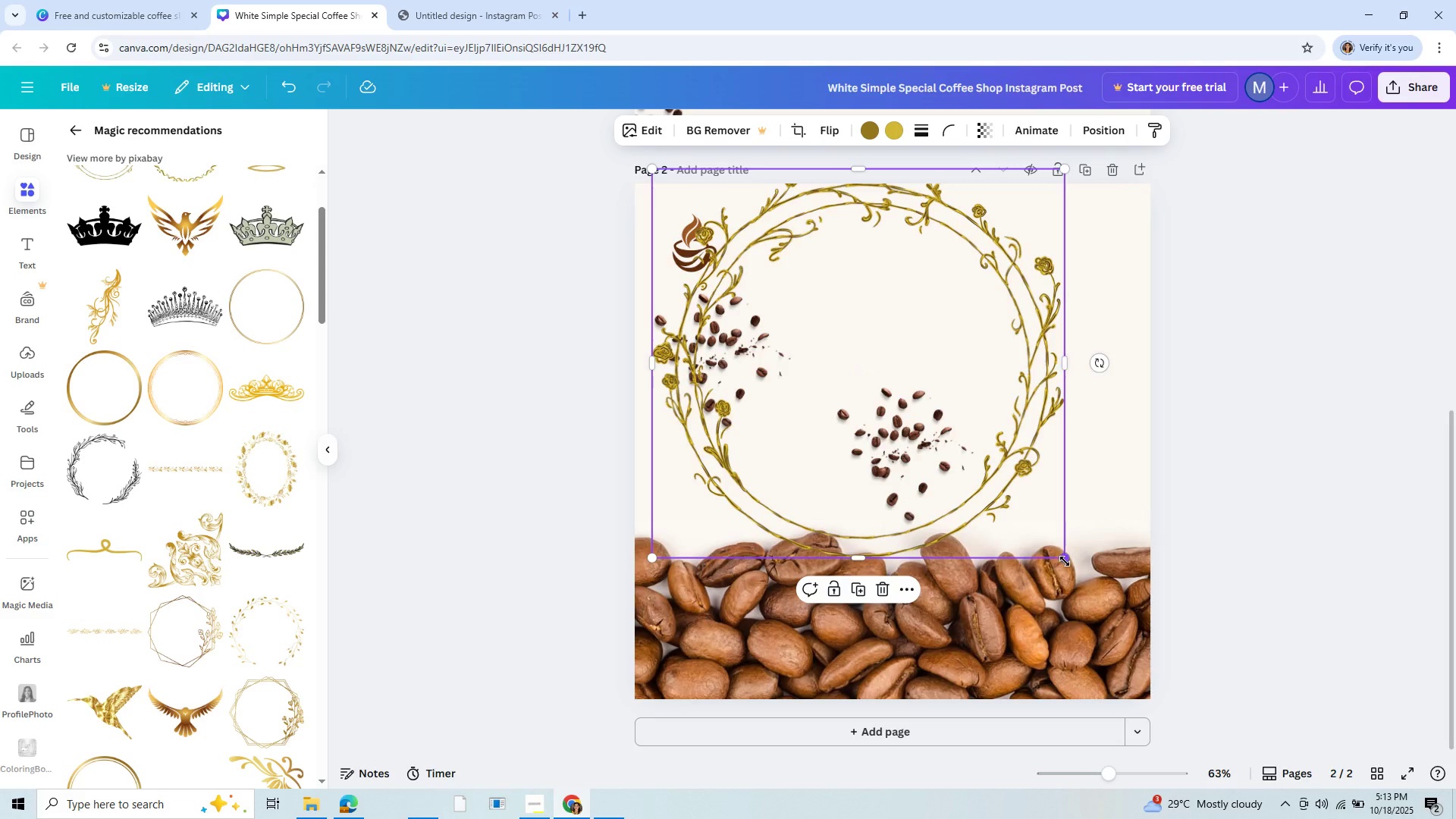 
left_click_drag(start_coordinate=[1065, 561], to_coordinate=[733, 318])
 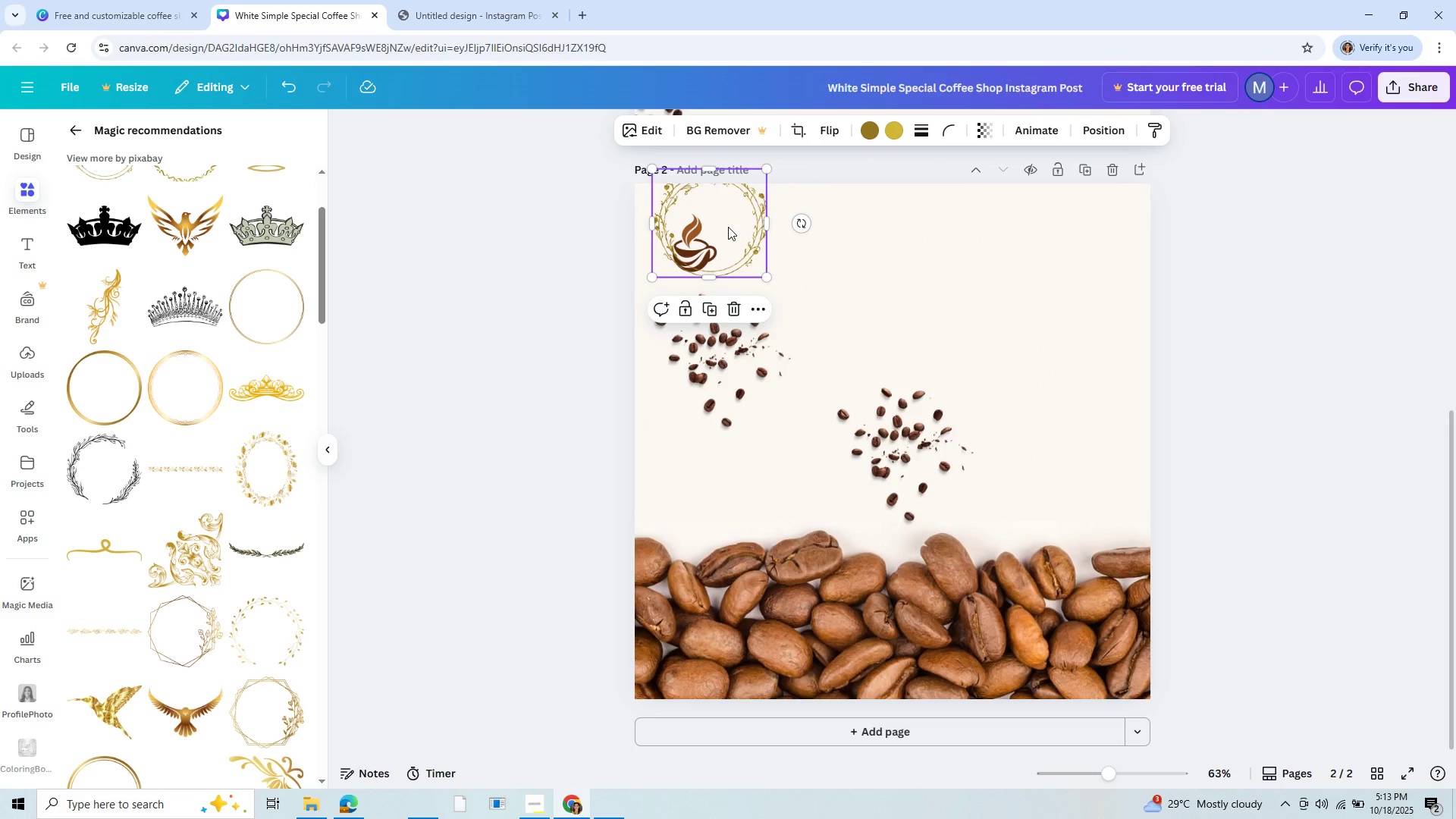 
left_click_drag(start_coordinate=[728, 227], to_coordinate=[717, 243])
 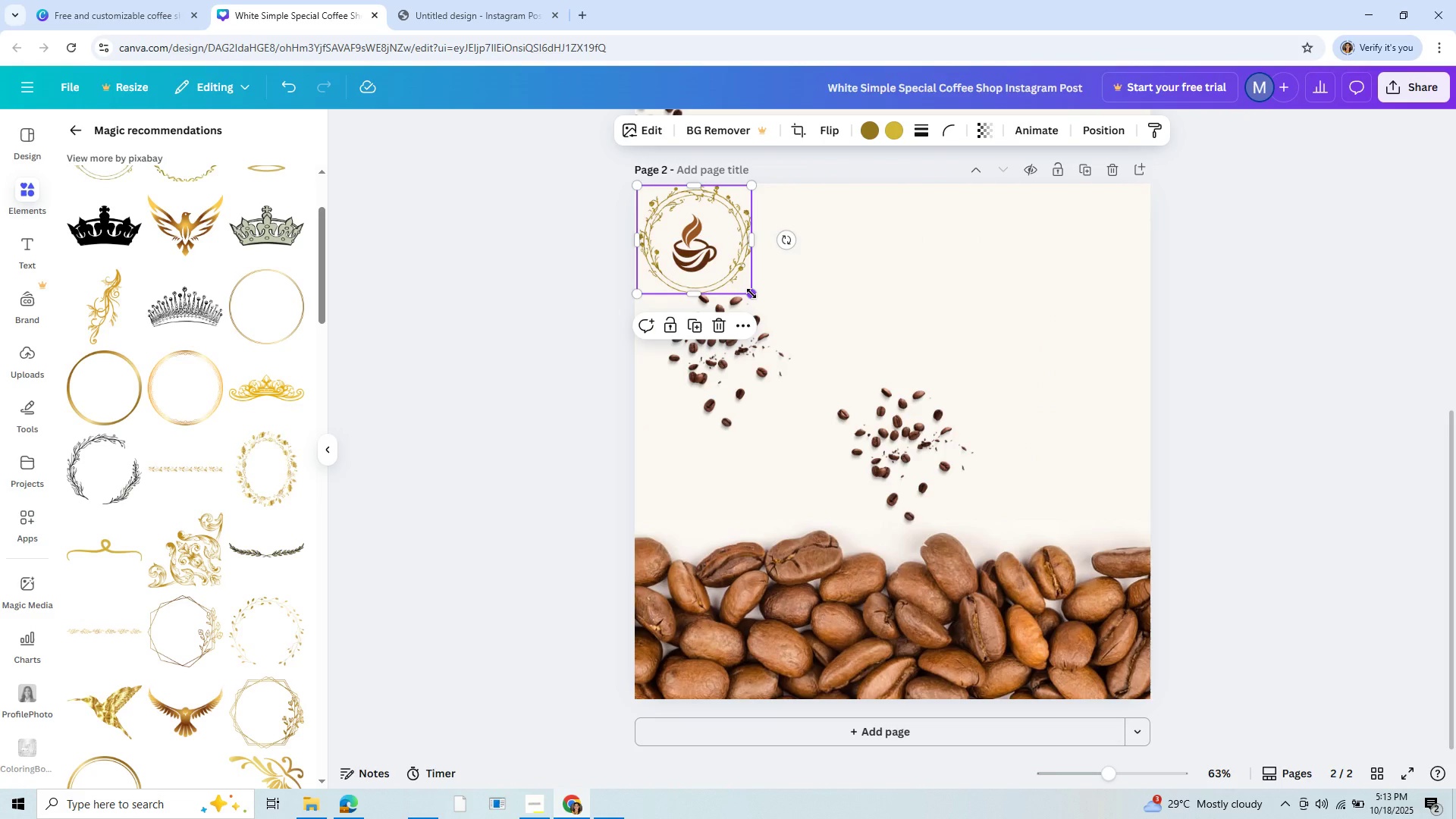 
left_click_drag(start_coordinate=[752, 293], to_coordinate=[752, 273])
 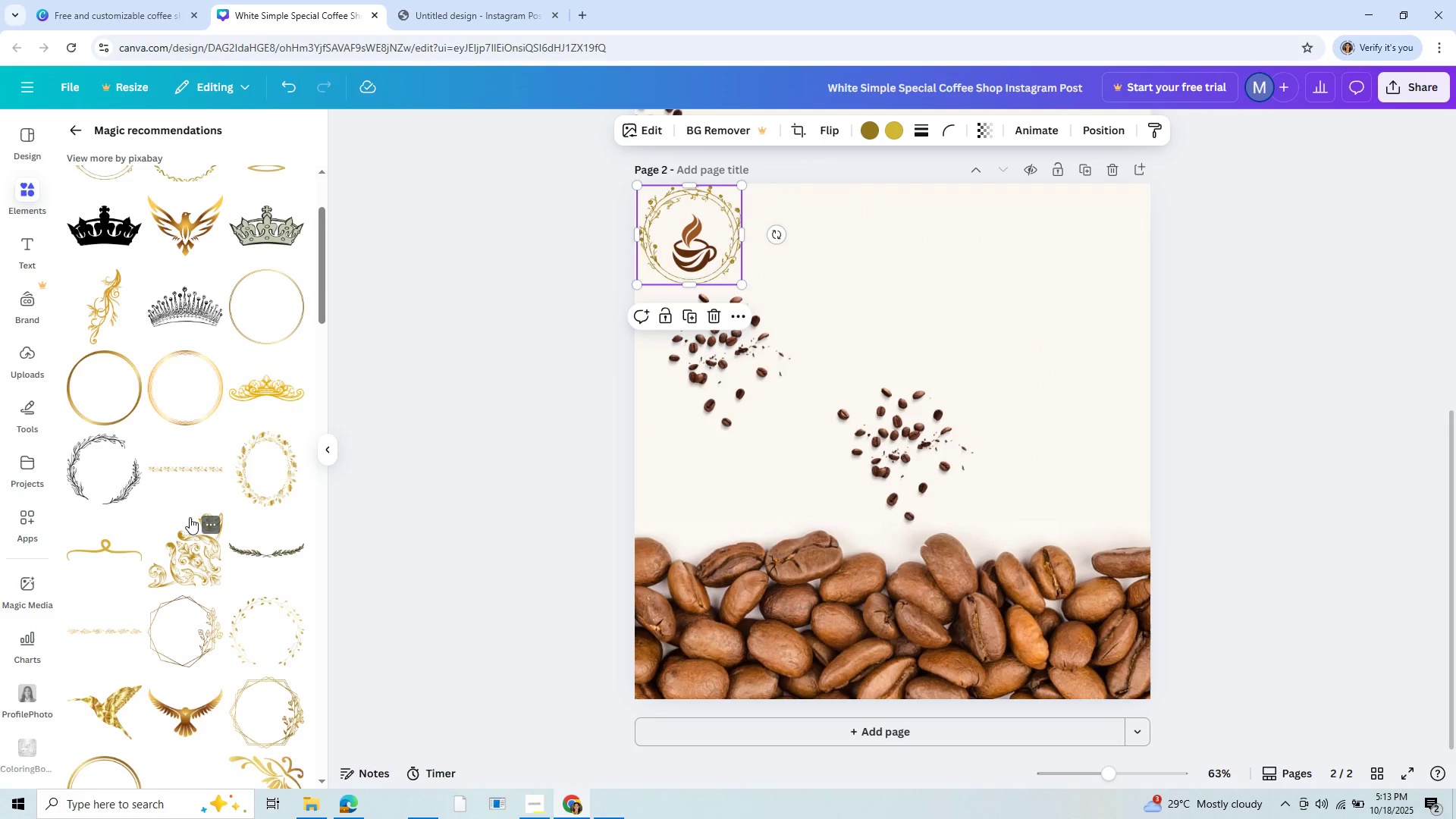 
scroll: coordinate [190, 517], scroll_direction: down, amount: 3.0
 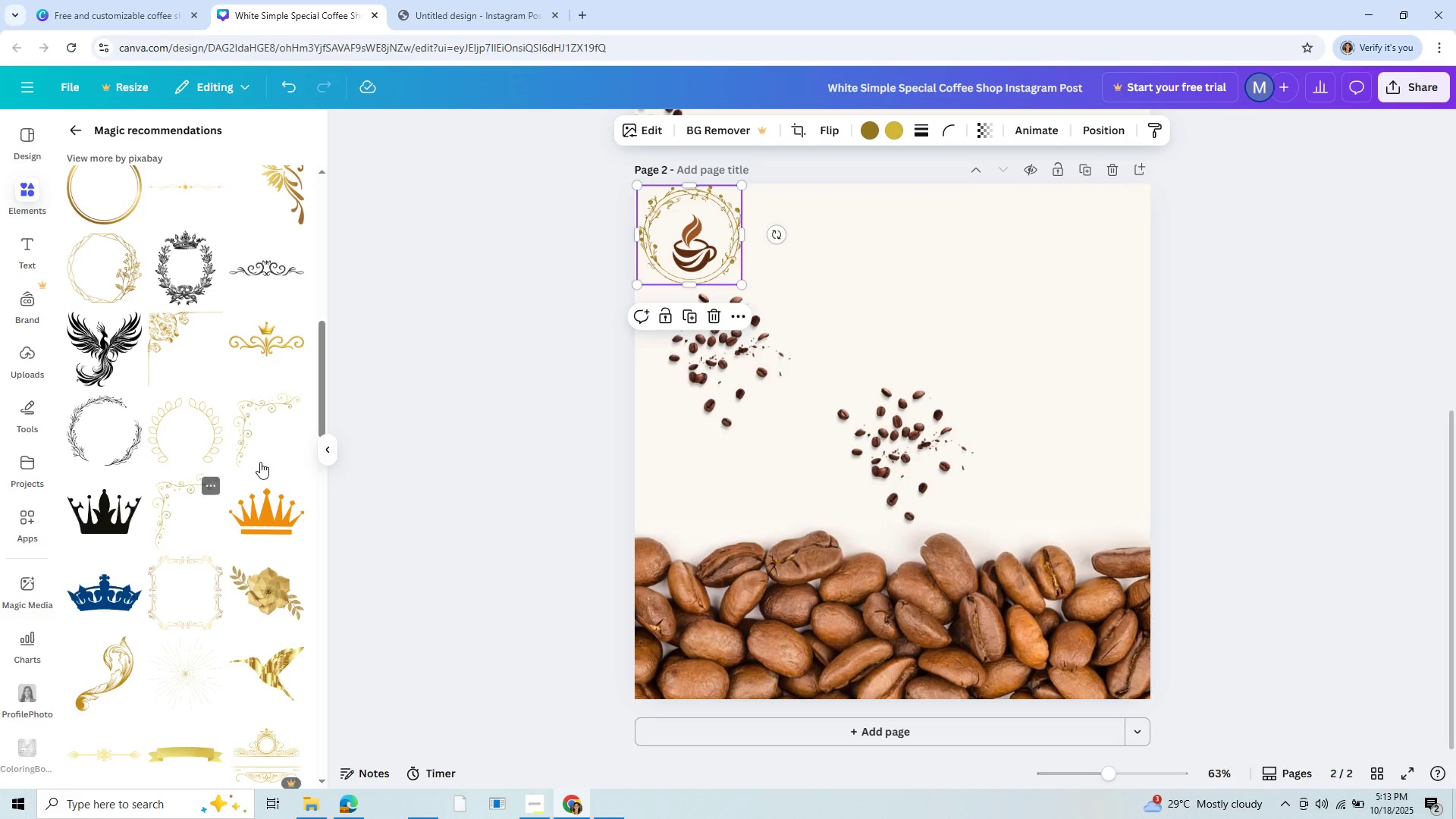 
left_click_drag(start_coordinate=[678, 215], to_coordinate=[682, 216])
 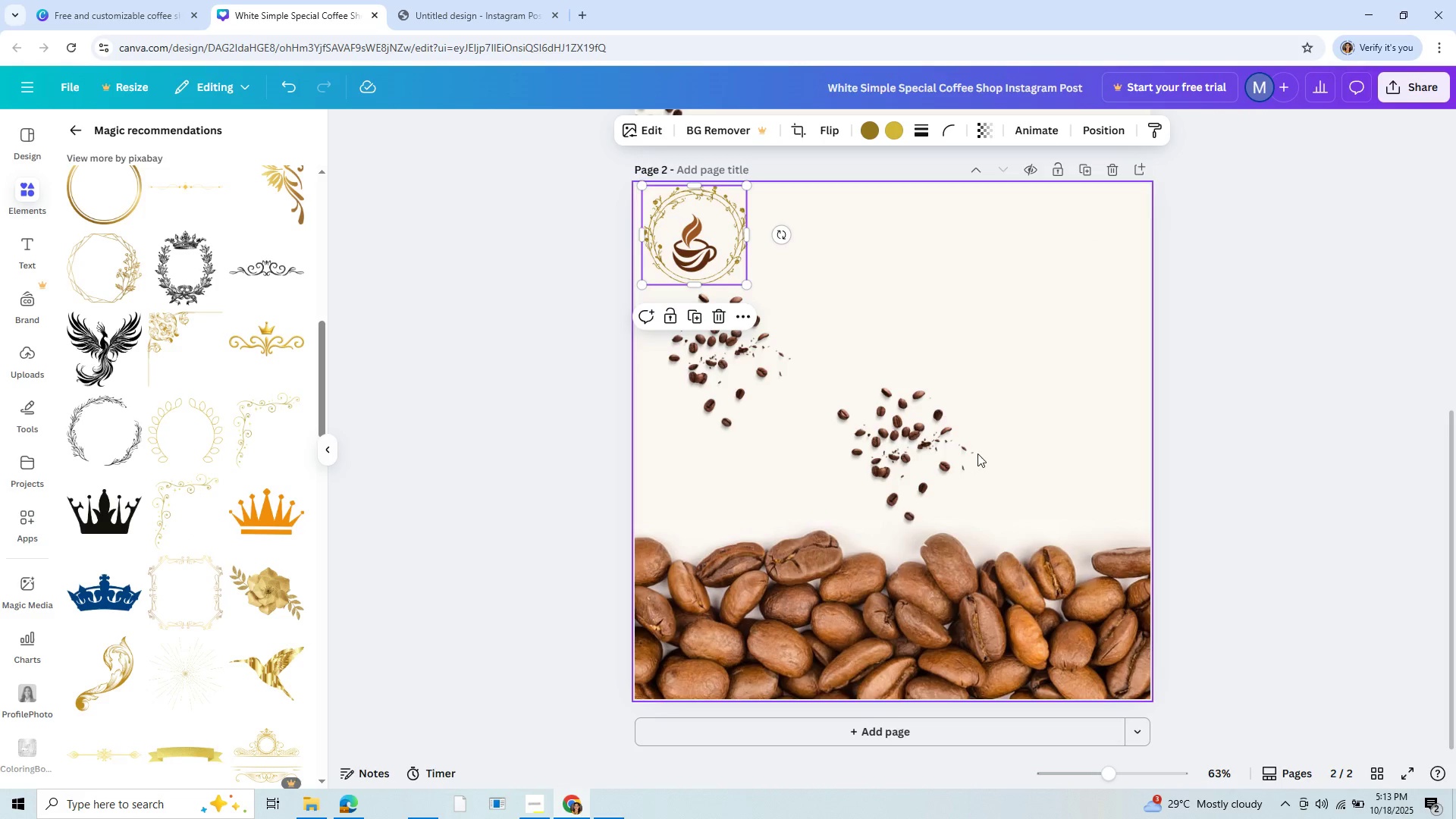 
left_click_drag(start_coordinate=[711, 403], to_coordinate=[710, 452])
 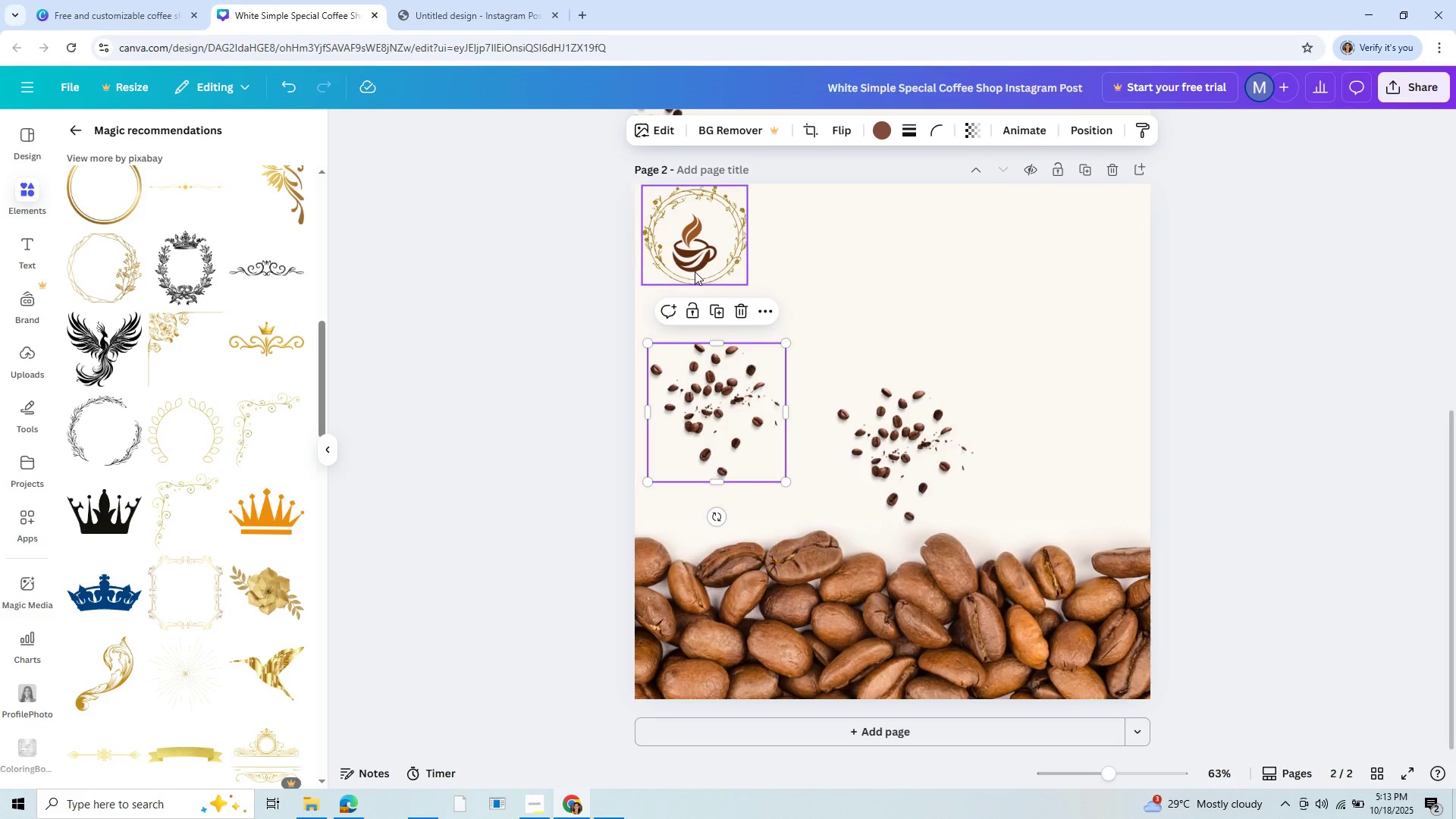 
left_click([698, 261])
 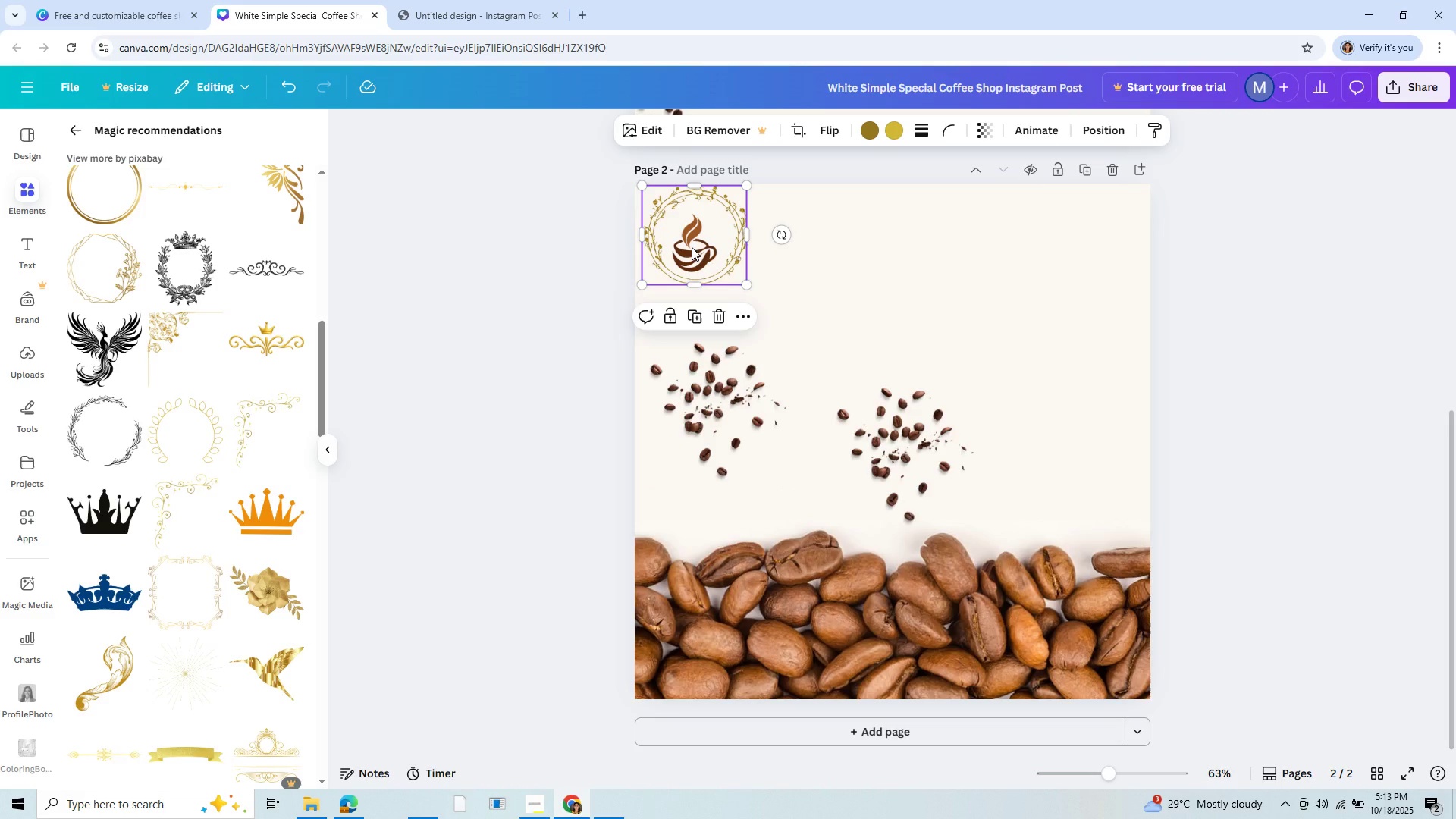 
double_click([692, 247])
 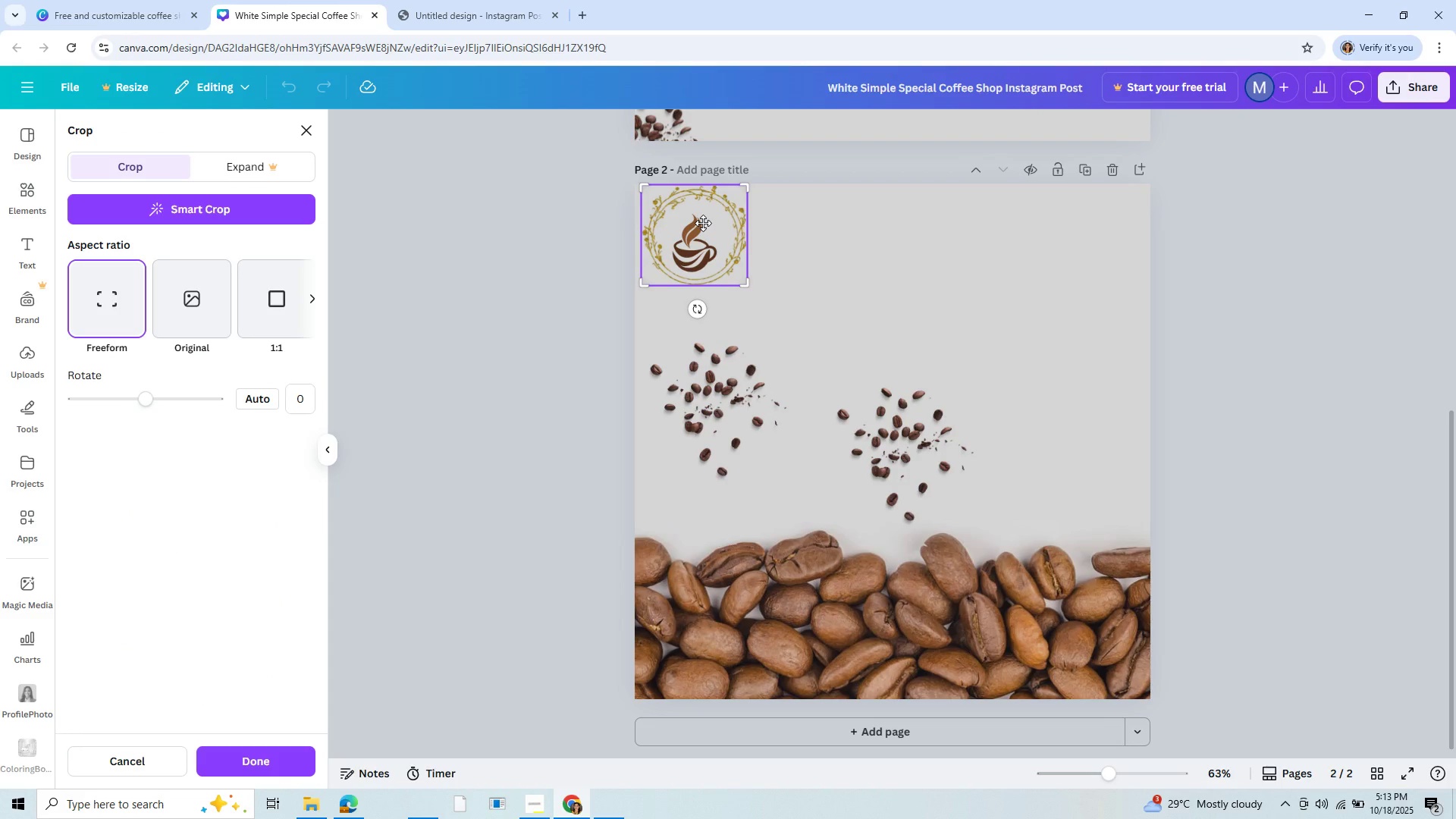 
left_click_drag(start_coordinate=[703, 223], to_coordinate=[729, 260])
 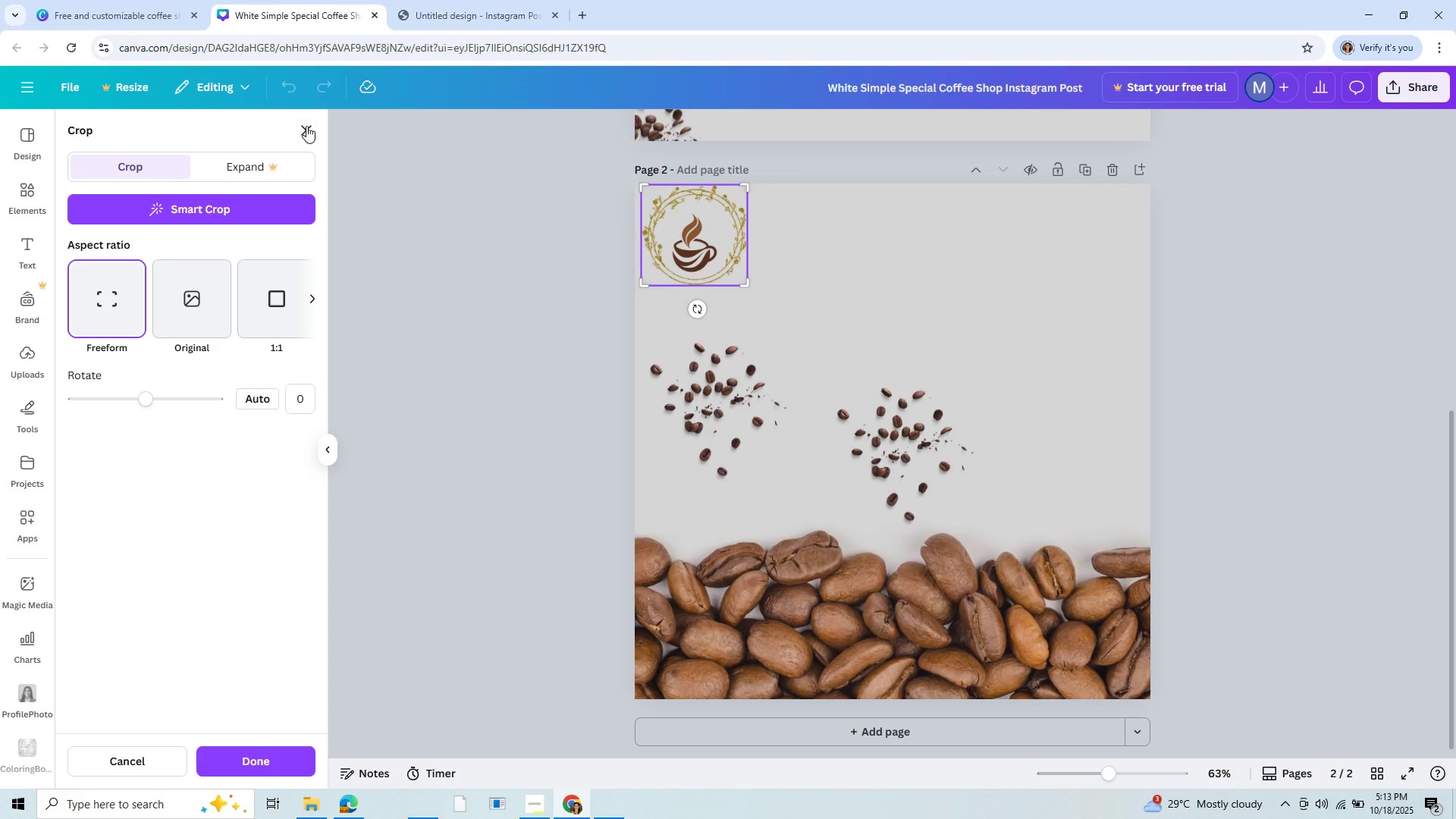 
left_click([306, 126])
 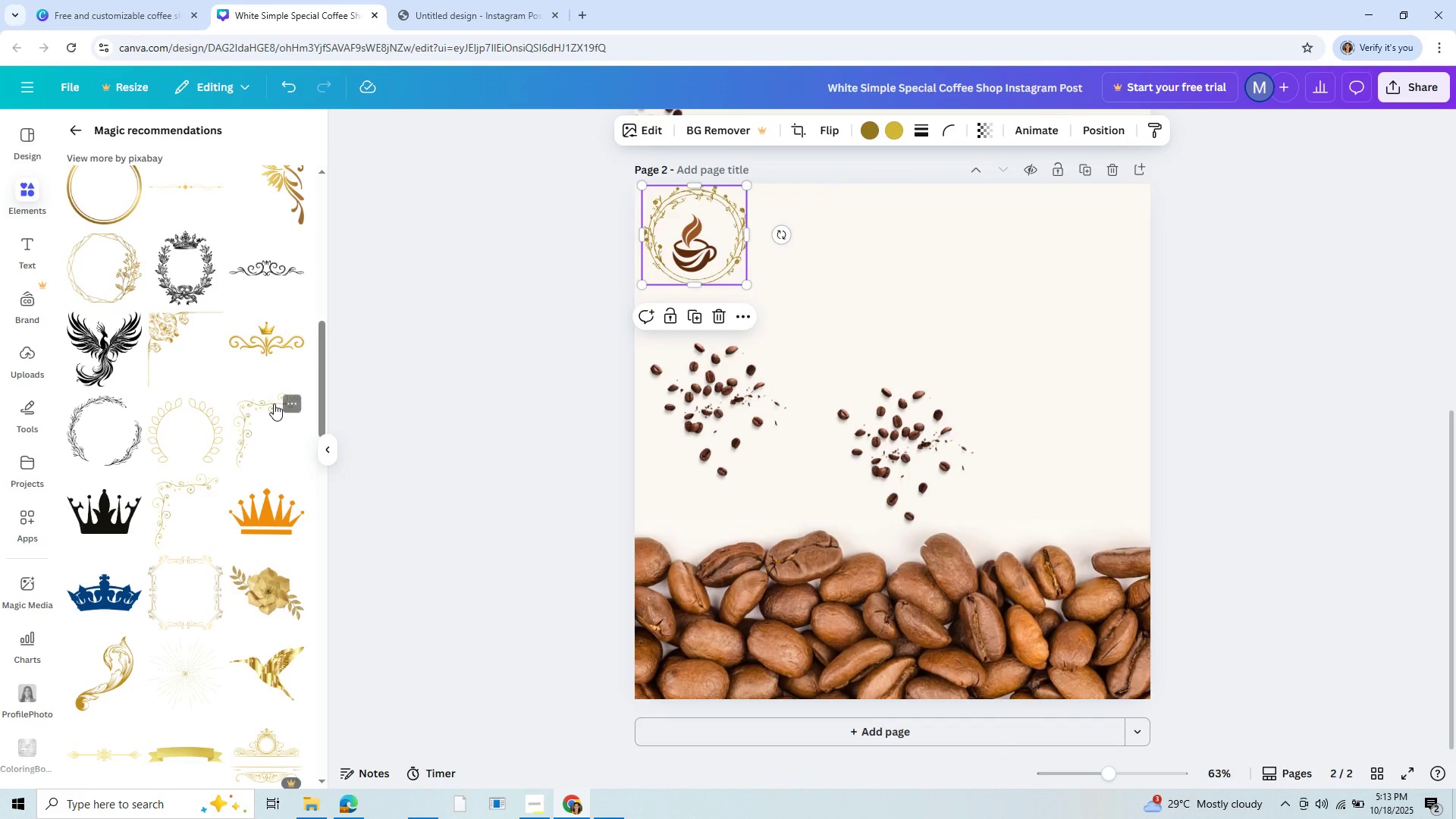 
scroll: coordinate [259, 450], scroll_direction: down, amount: 5.0
 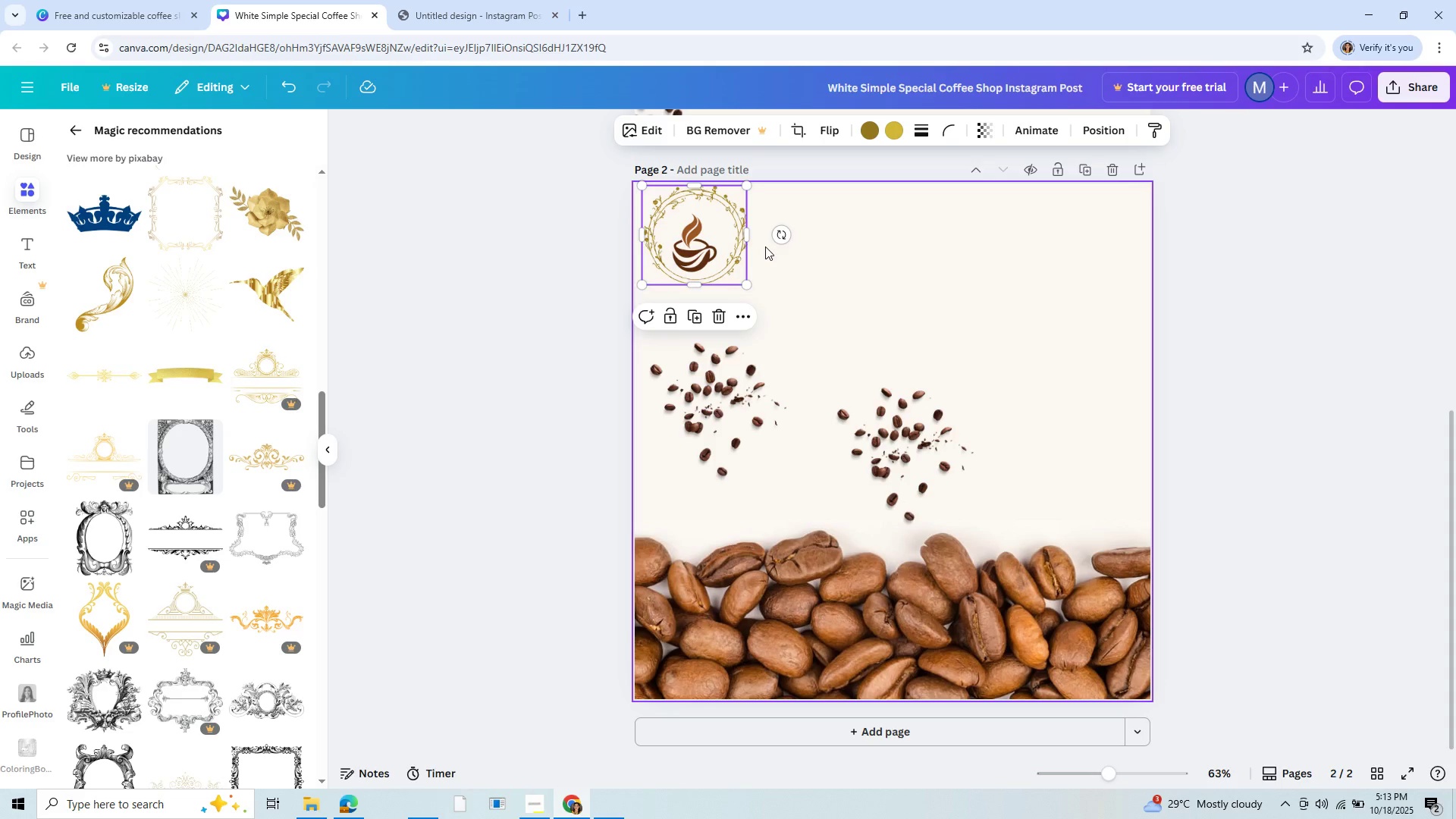 
key(Backspace)
 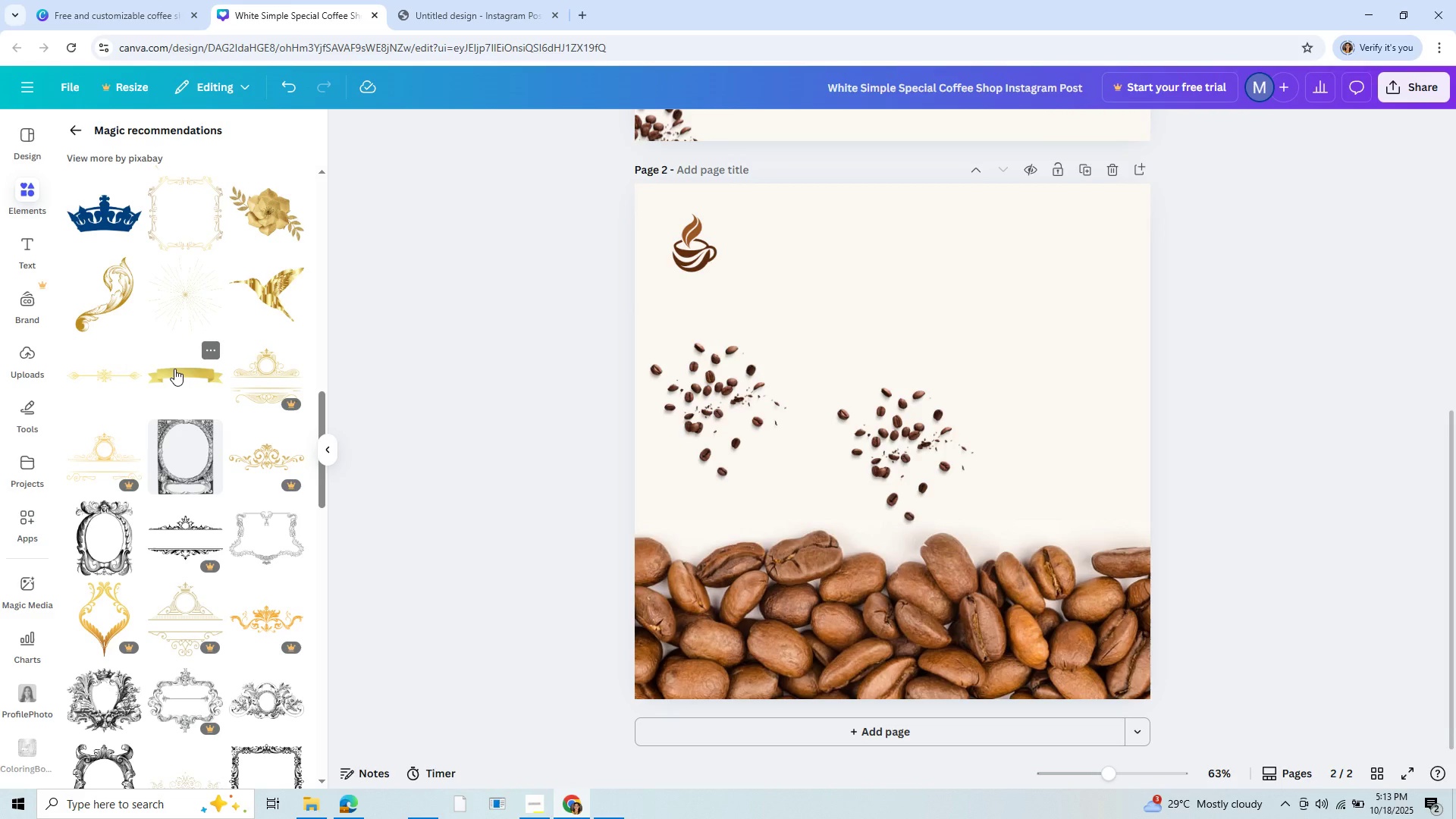 
left_click([174, 369])
 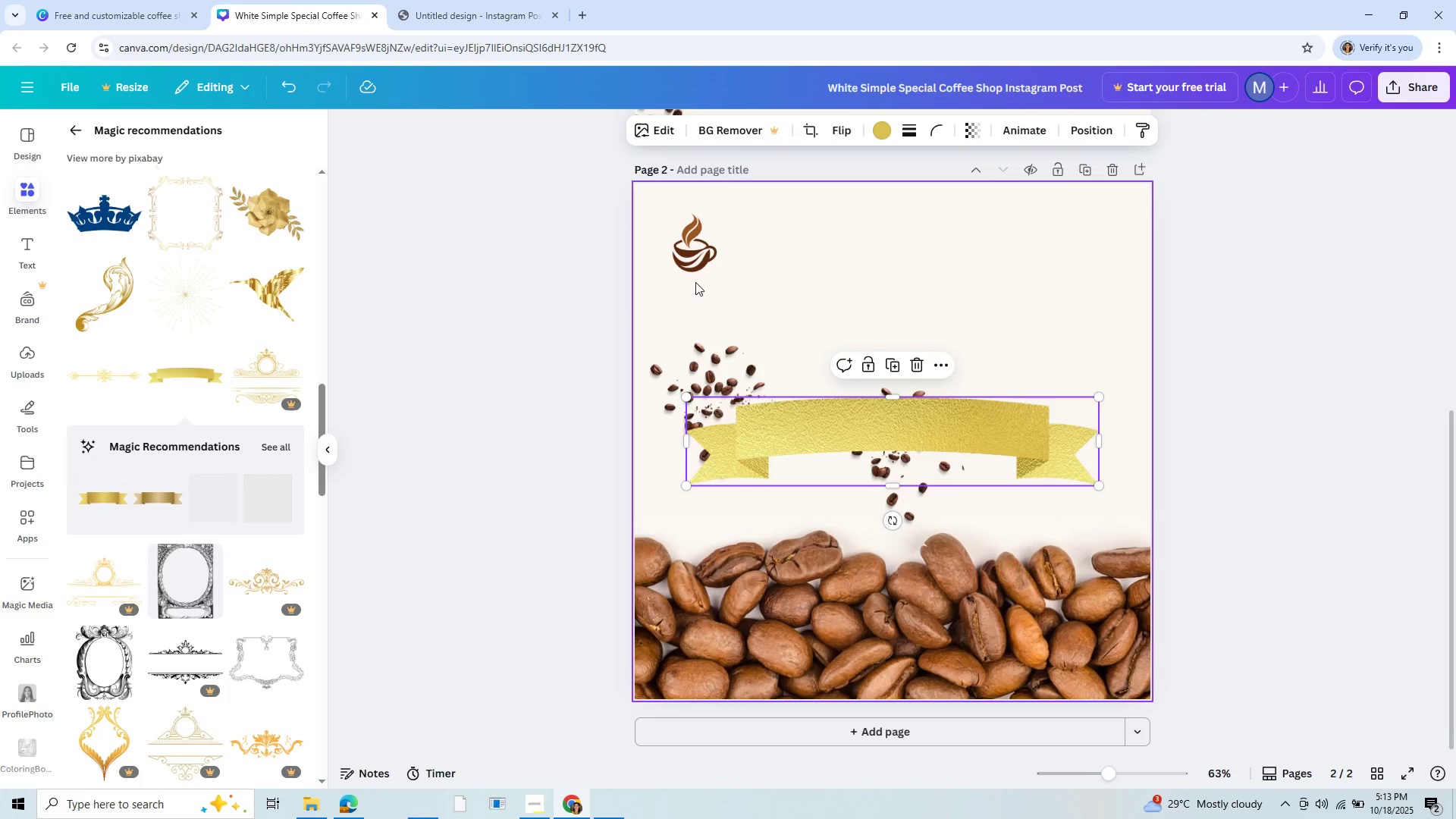 
left_click_drag(start_coordinate=[695, 259], to_coordinate=[692, 244])
 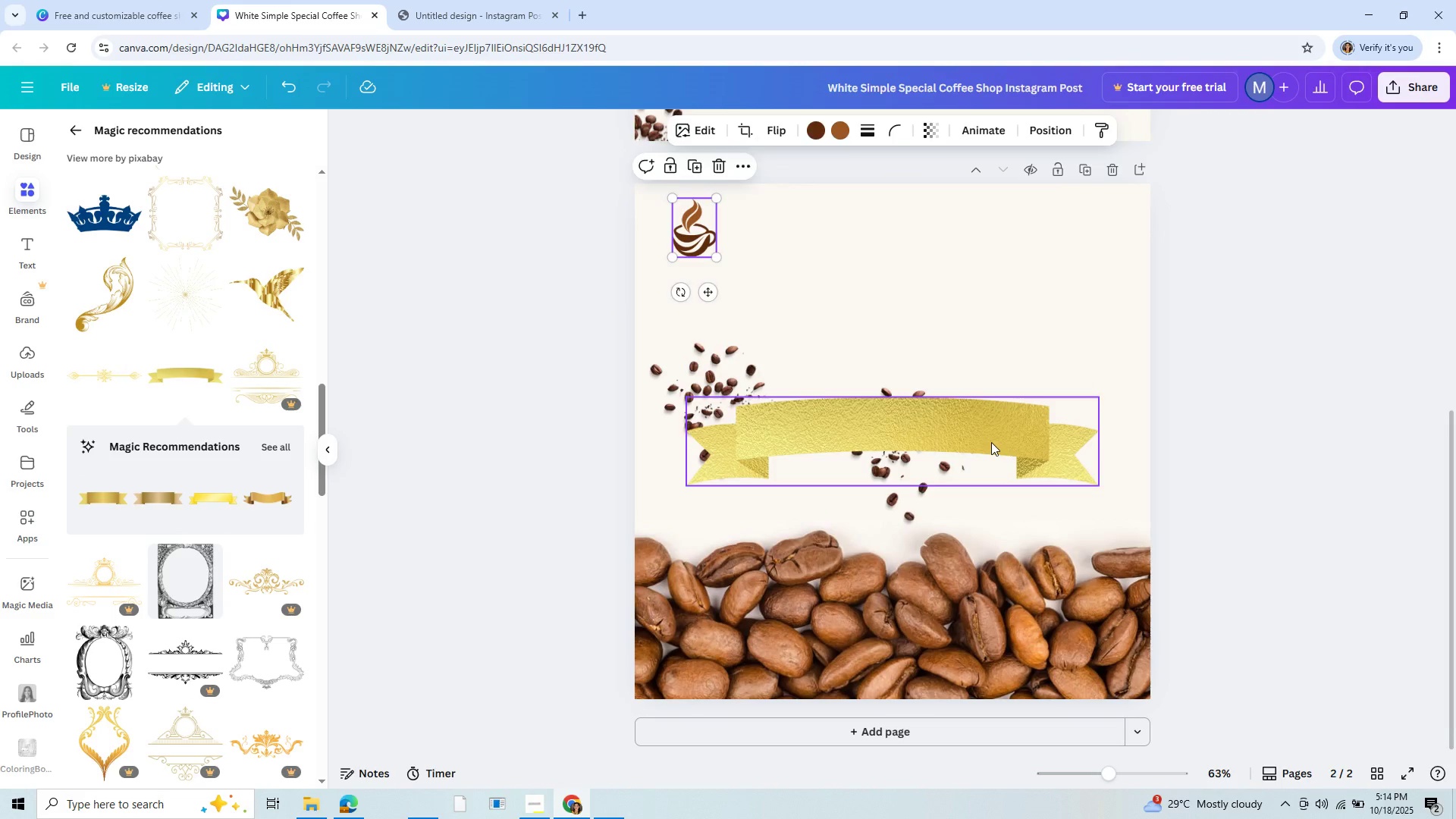 
left_click([974, 438])
 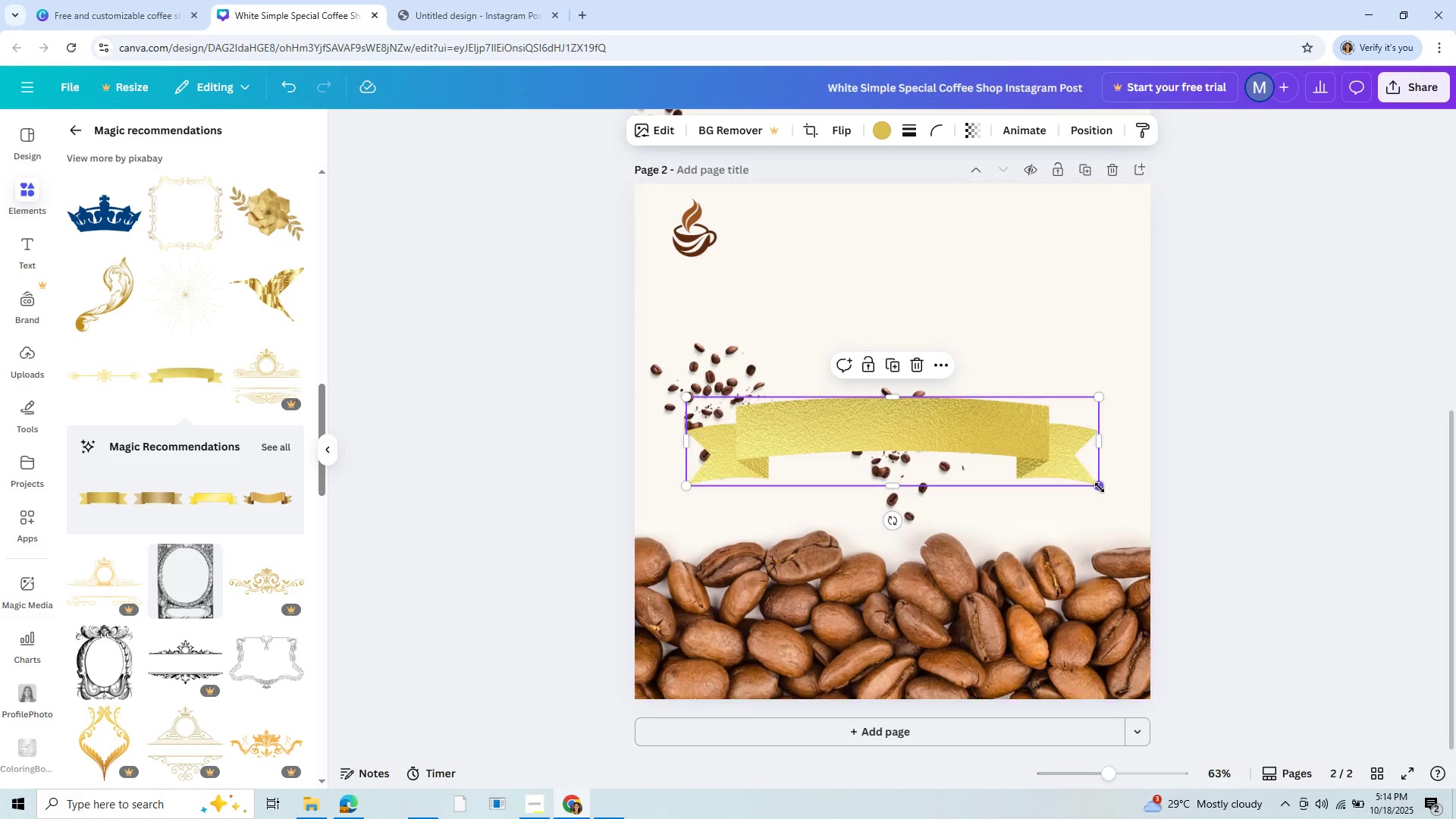 
left_click_drag(start_coordinate=[1100, 488], to_coordinate=[811, 409])
 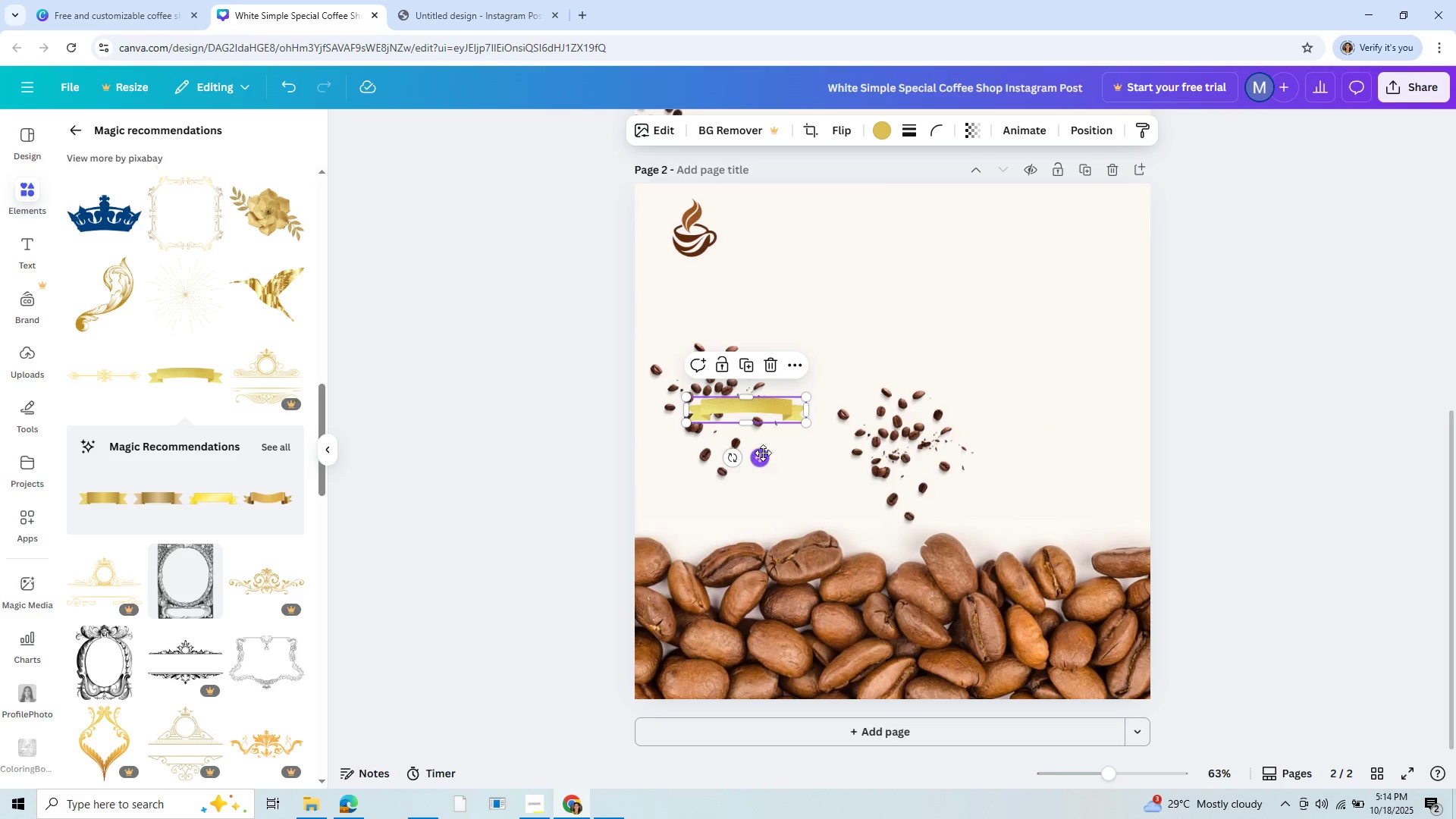 
left_click_drag(start_coordinate=[763, 453], to_coordinate=[722, 320])
 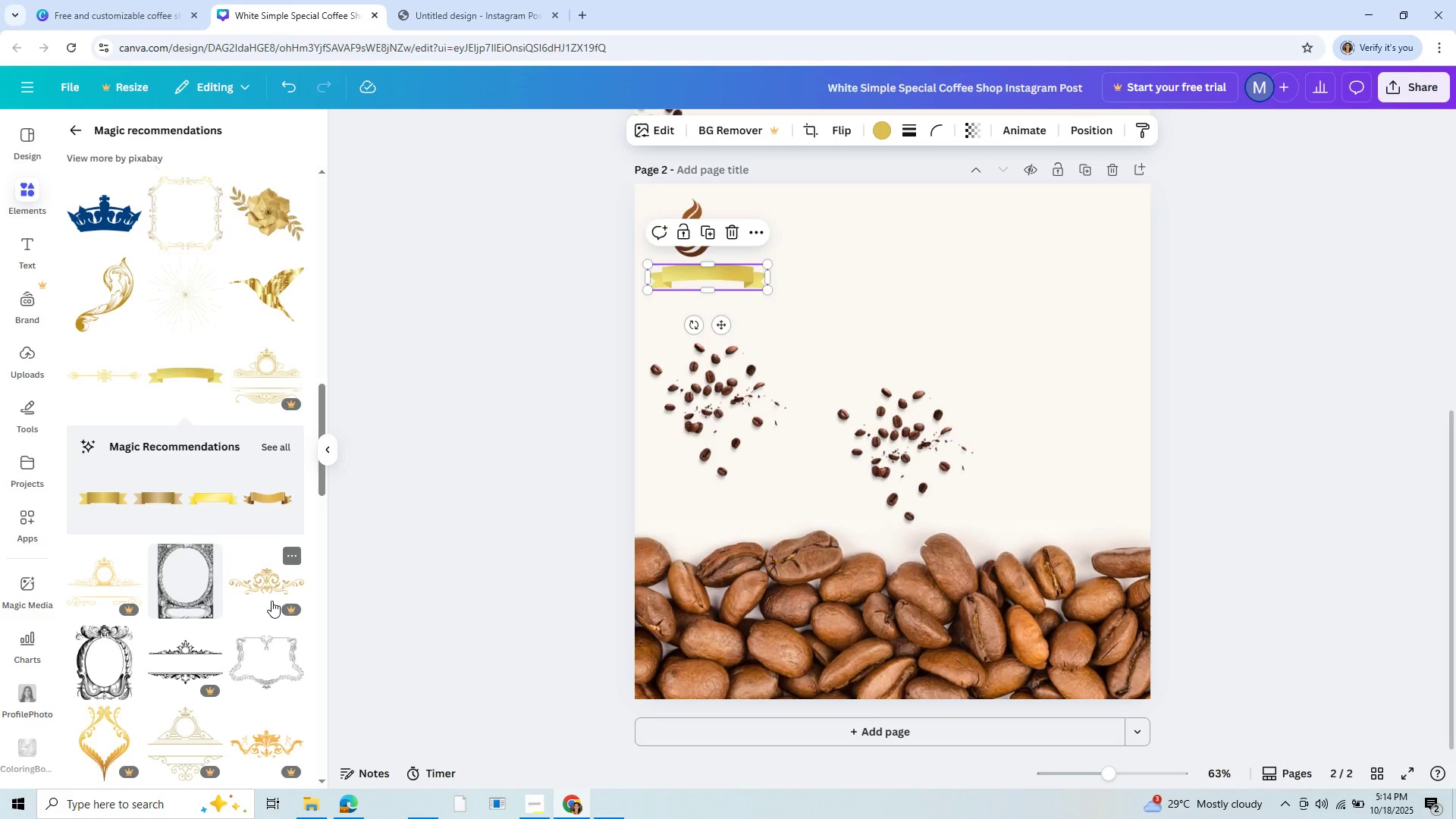 
scroll: coordinate [271, 601], scroll_direction: down, amount: 3.0
 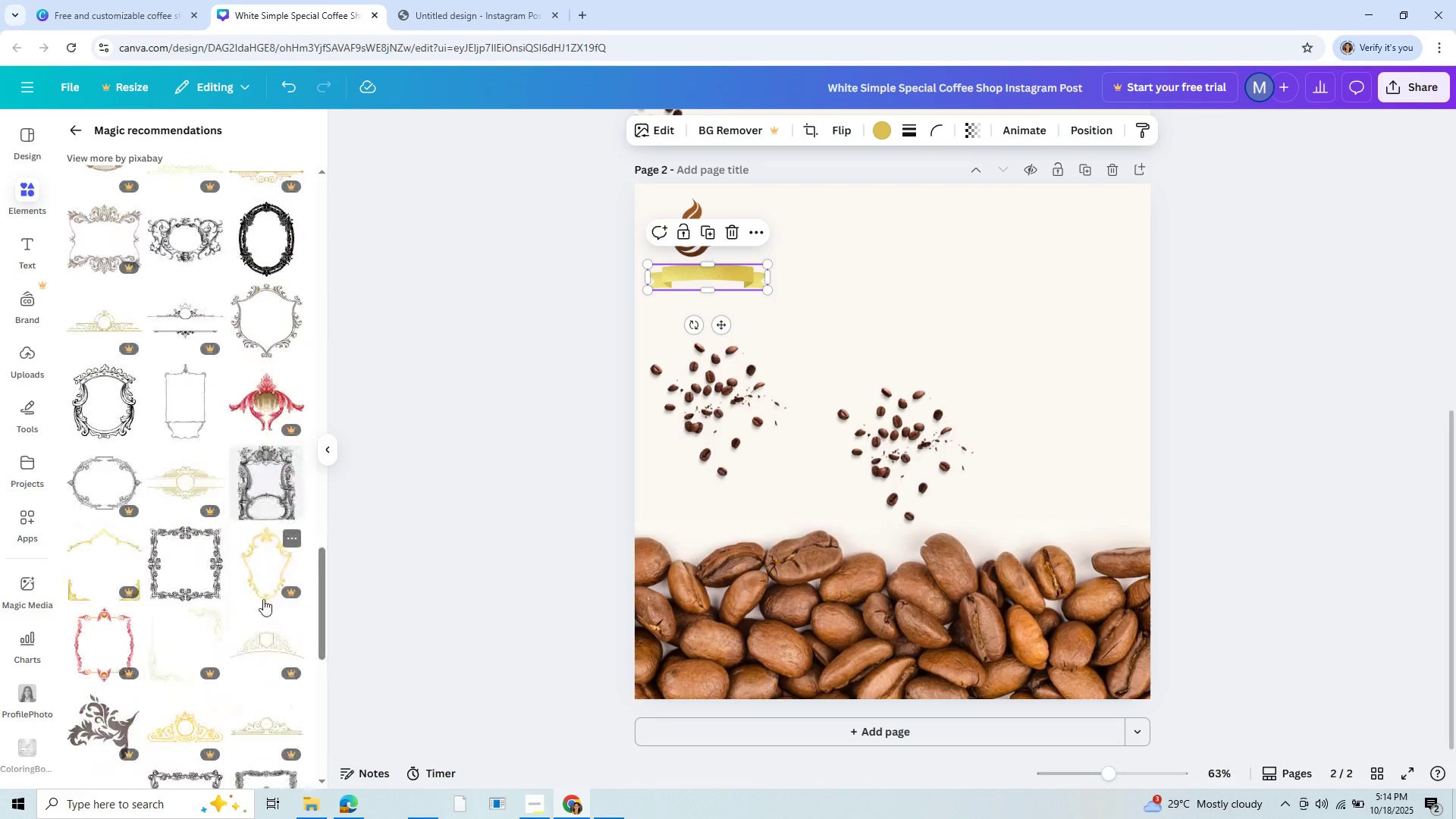 
scroll: coordinate [195, 578], scroll_direction: up, amount: 6.0
 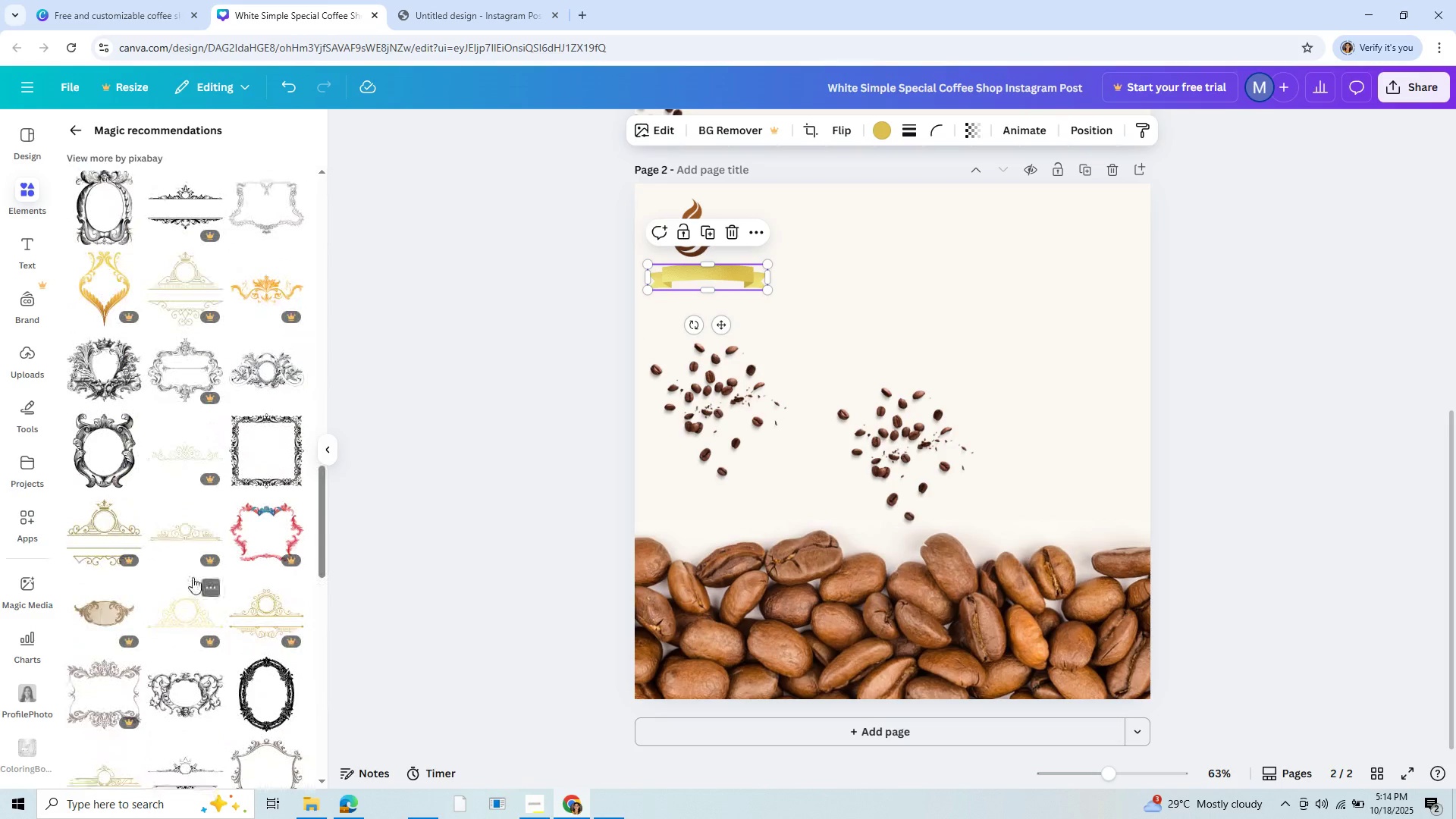 
scroll: coordinate [182, 588], scroll_direction: down, amount: 2.0
 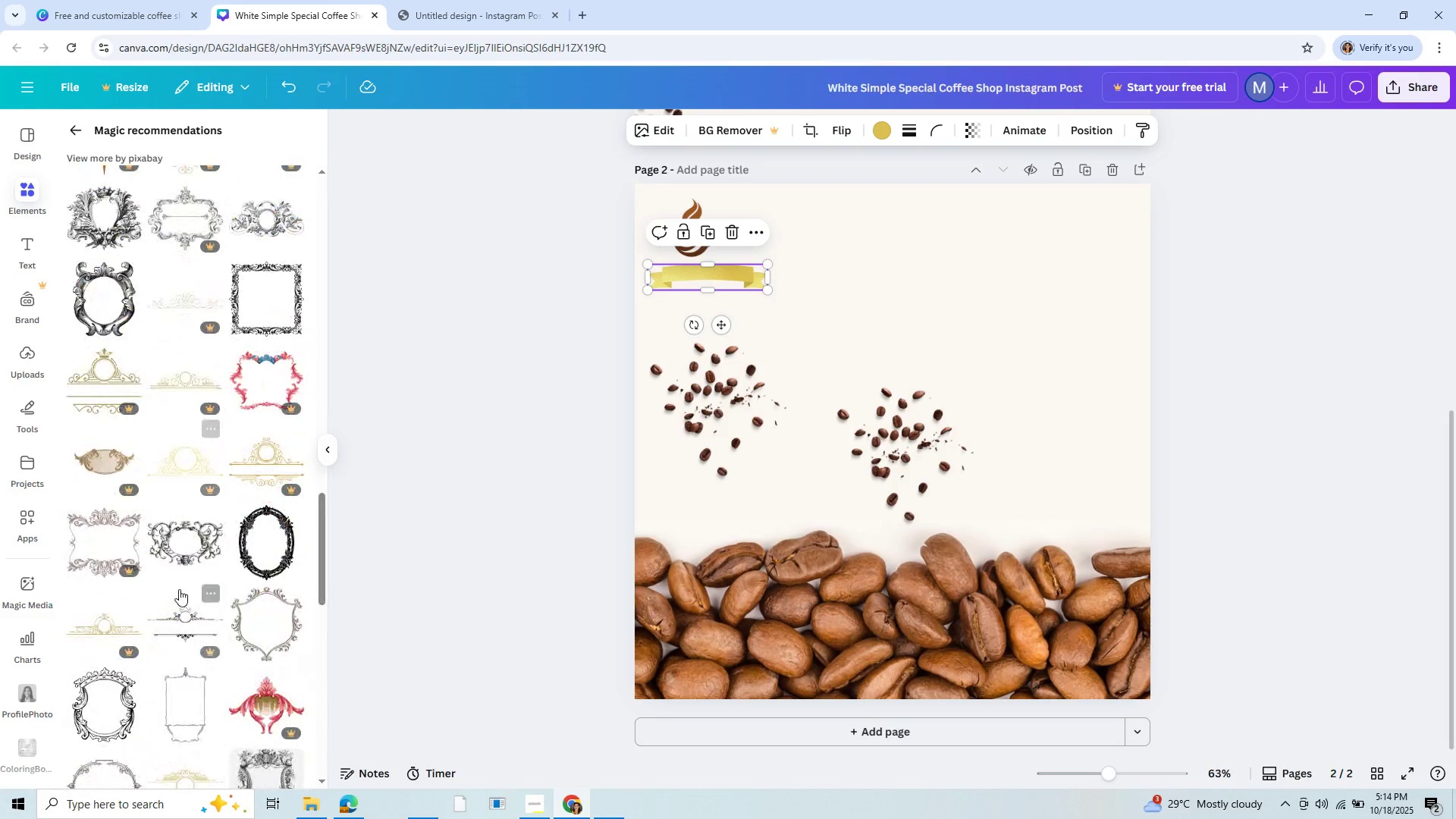 
scroll: coordinate [179, 582], scroll_direction: up, amount: 25.0
 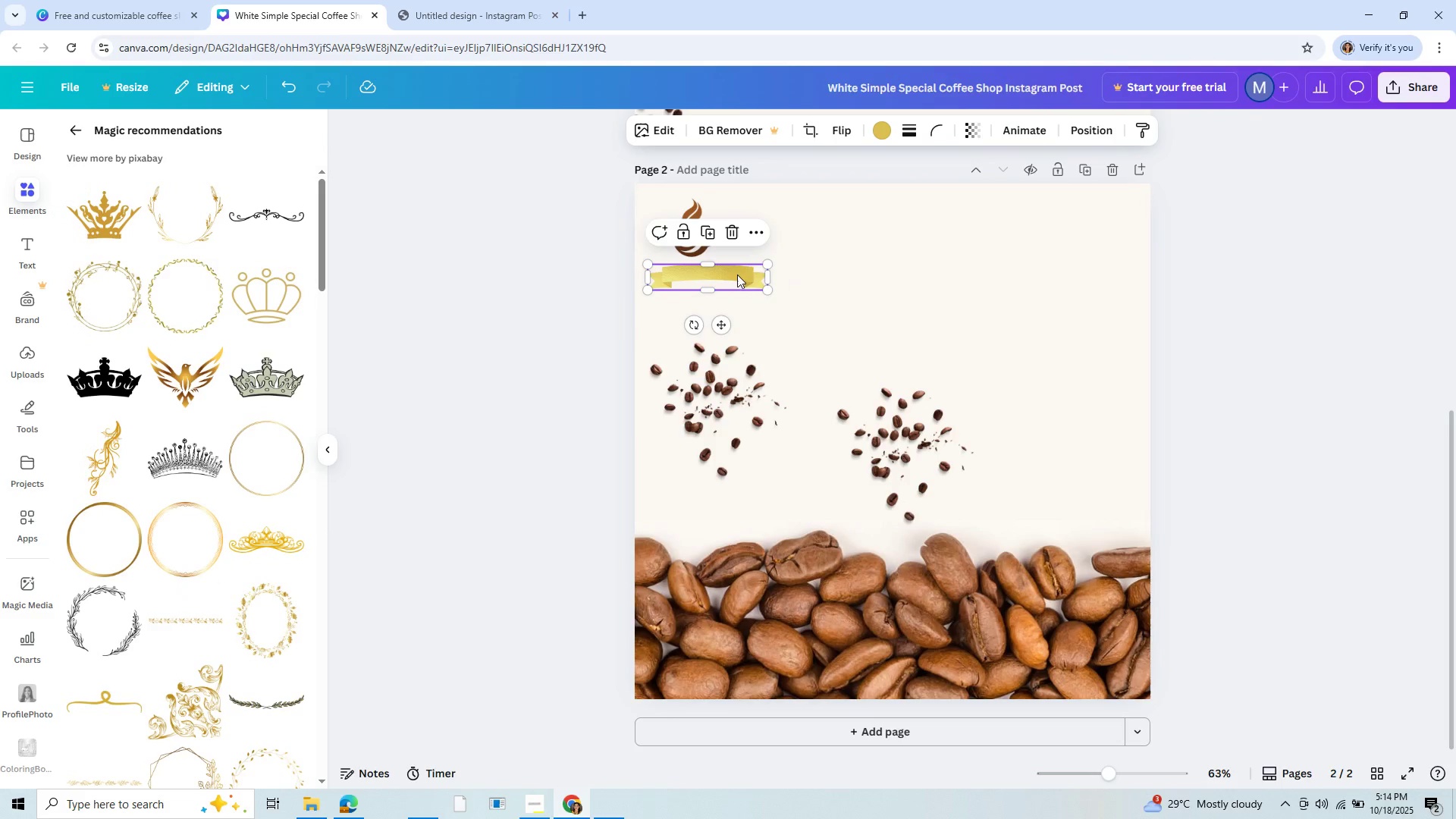 
left_click_drag(start_coordinate=[741, 277], to_coordinate=[733, 278])
 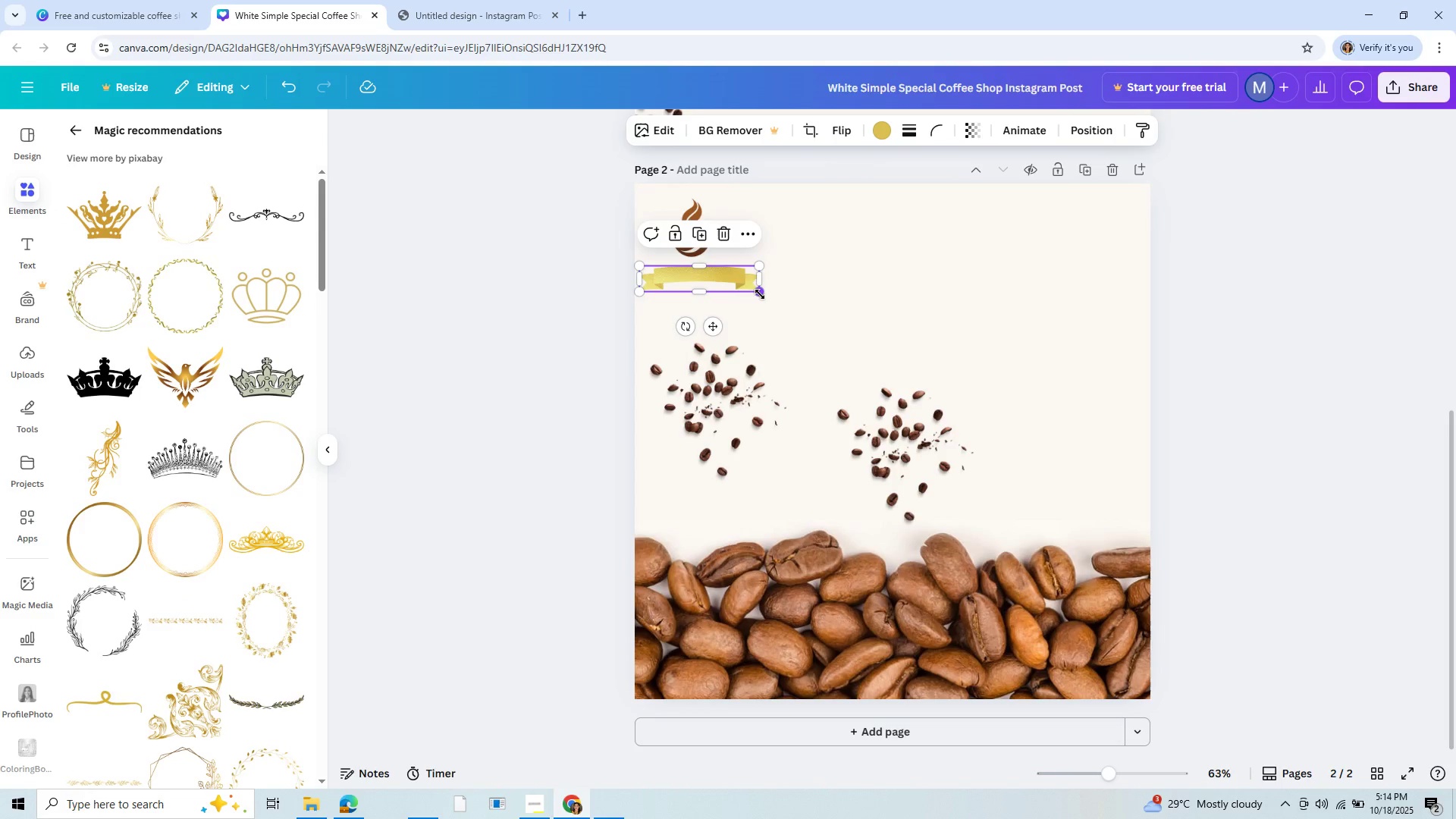 
left_click_drag(start_coordinate=[760, 294], to_coordinate=[725, 291])
 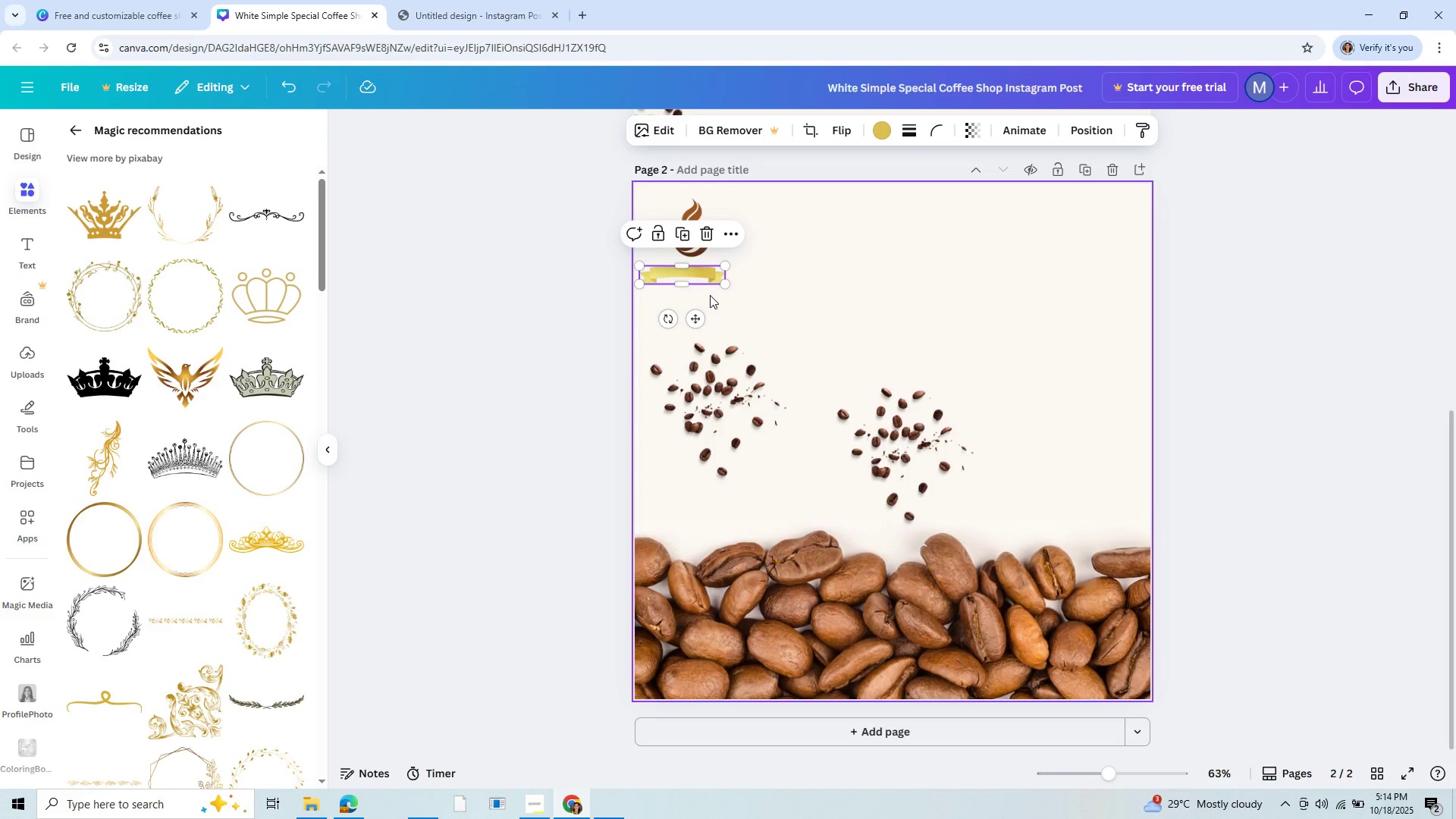 
key(Backspace)
 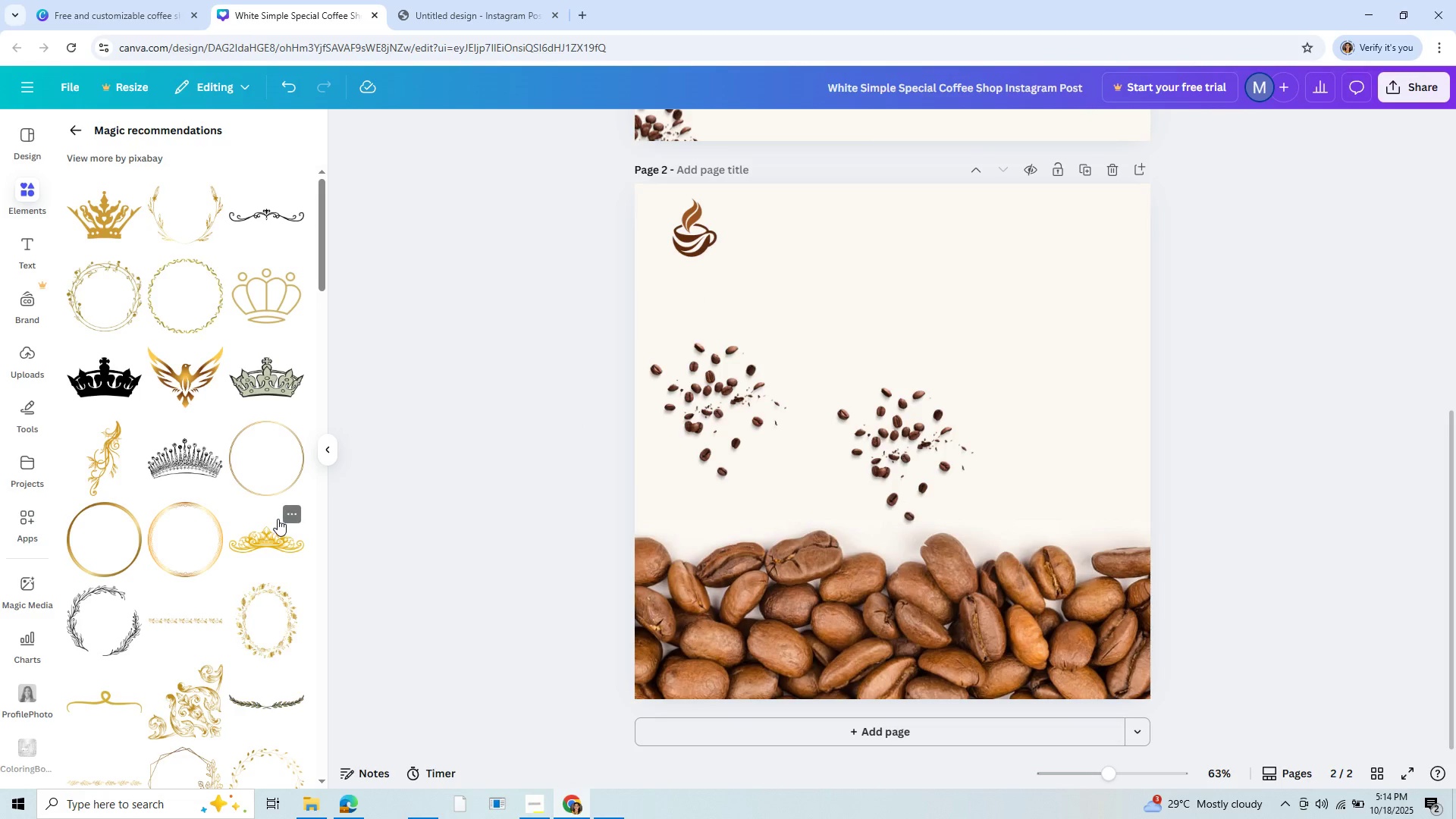 
scroll: coordinate [268, 488], scroll_direction: down, amount: 8.0
 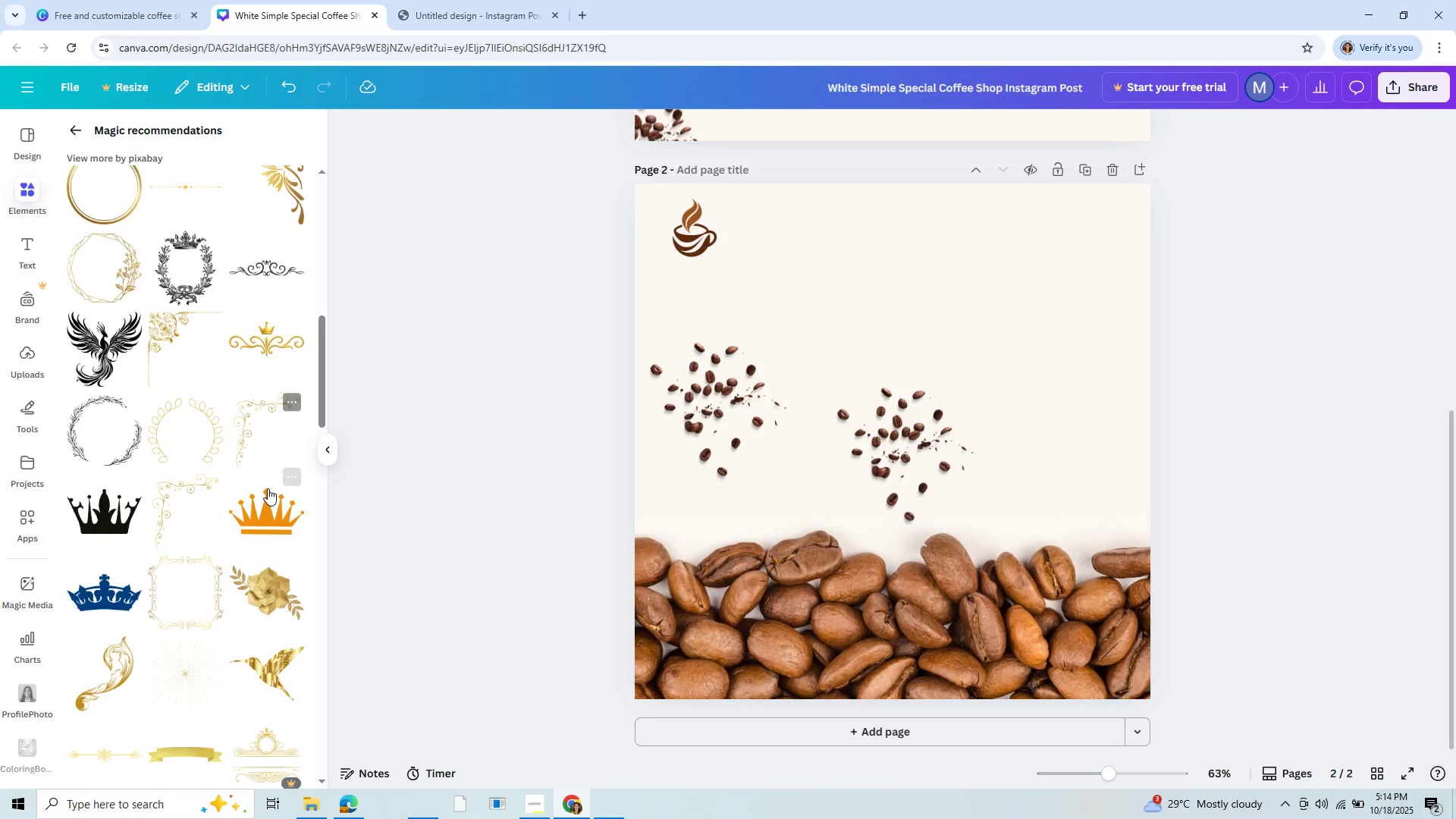 
scroll: coordinate [257, 397], scroll_direction: up, amount: 3.0
 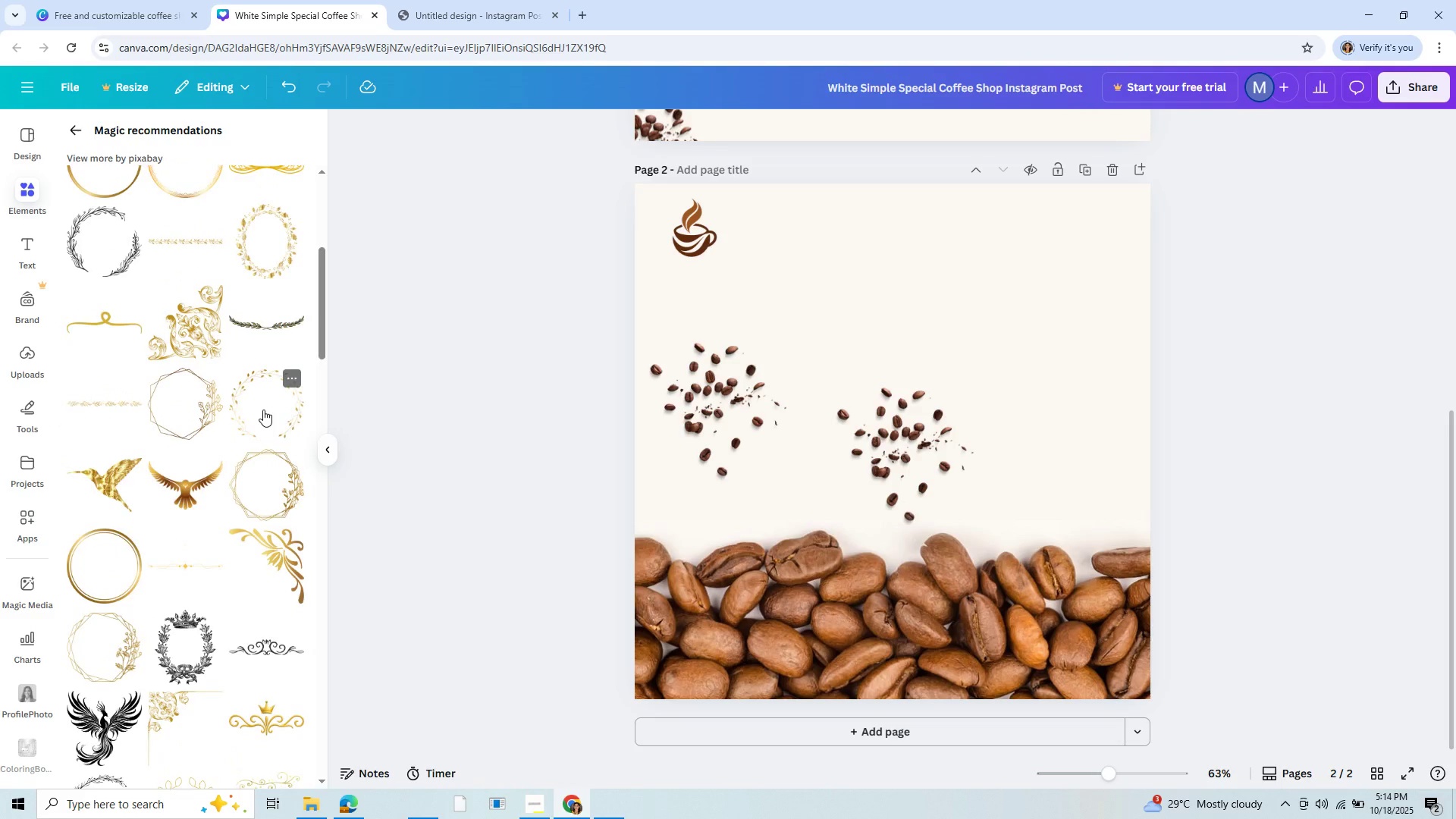 
left_click([263, 410])
 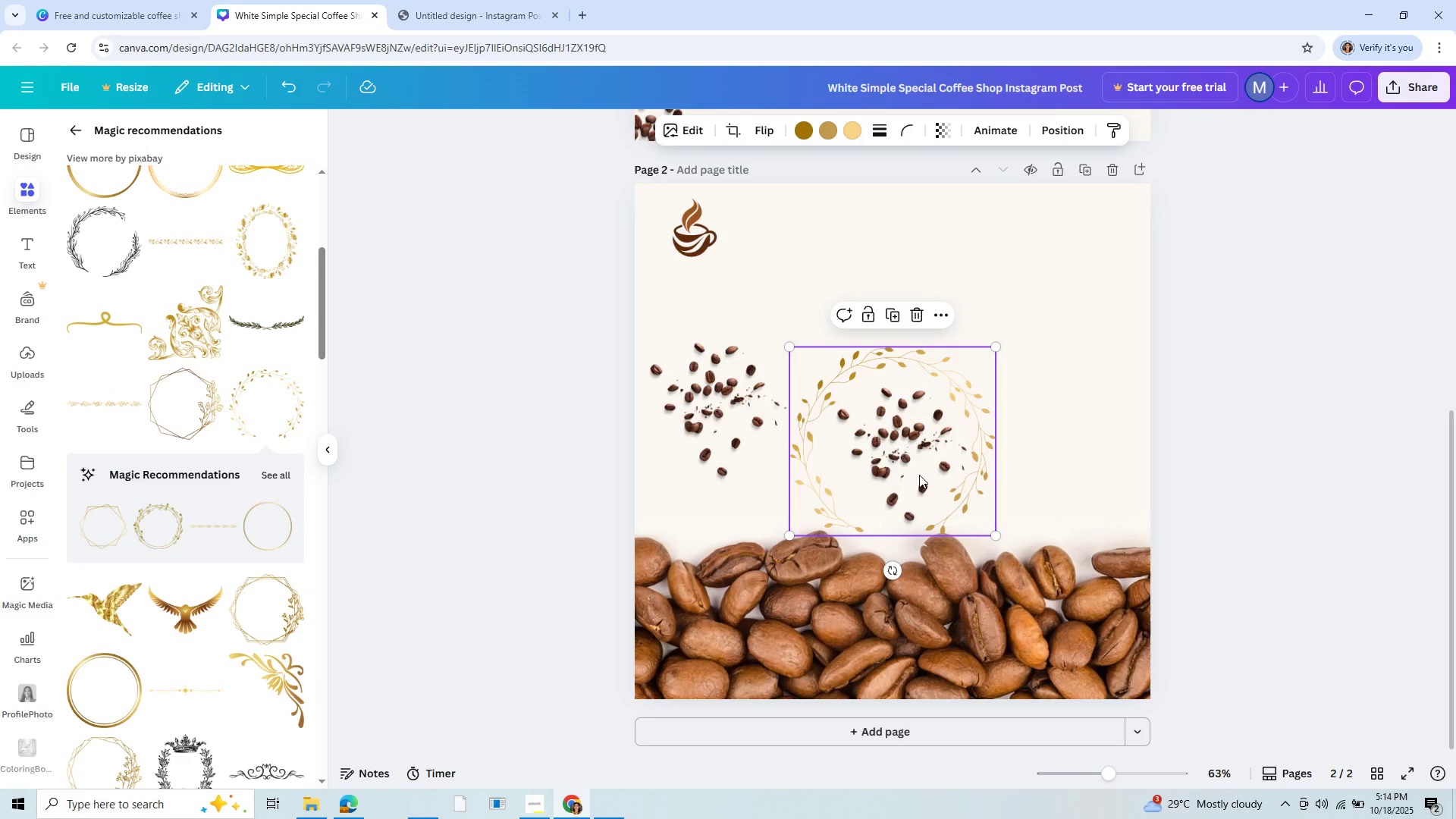 
left_click_drag(start_coordinate=[919, 475], to_coordinate=[762, 290])
 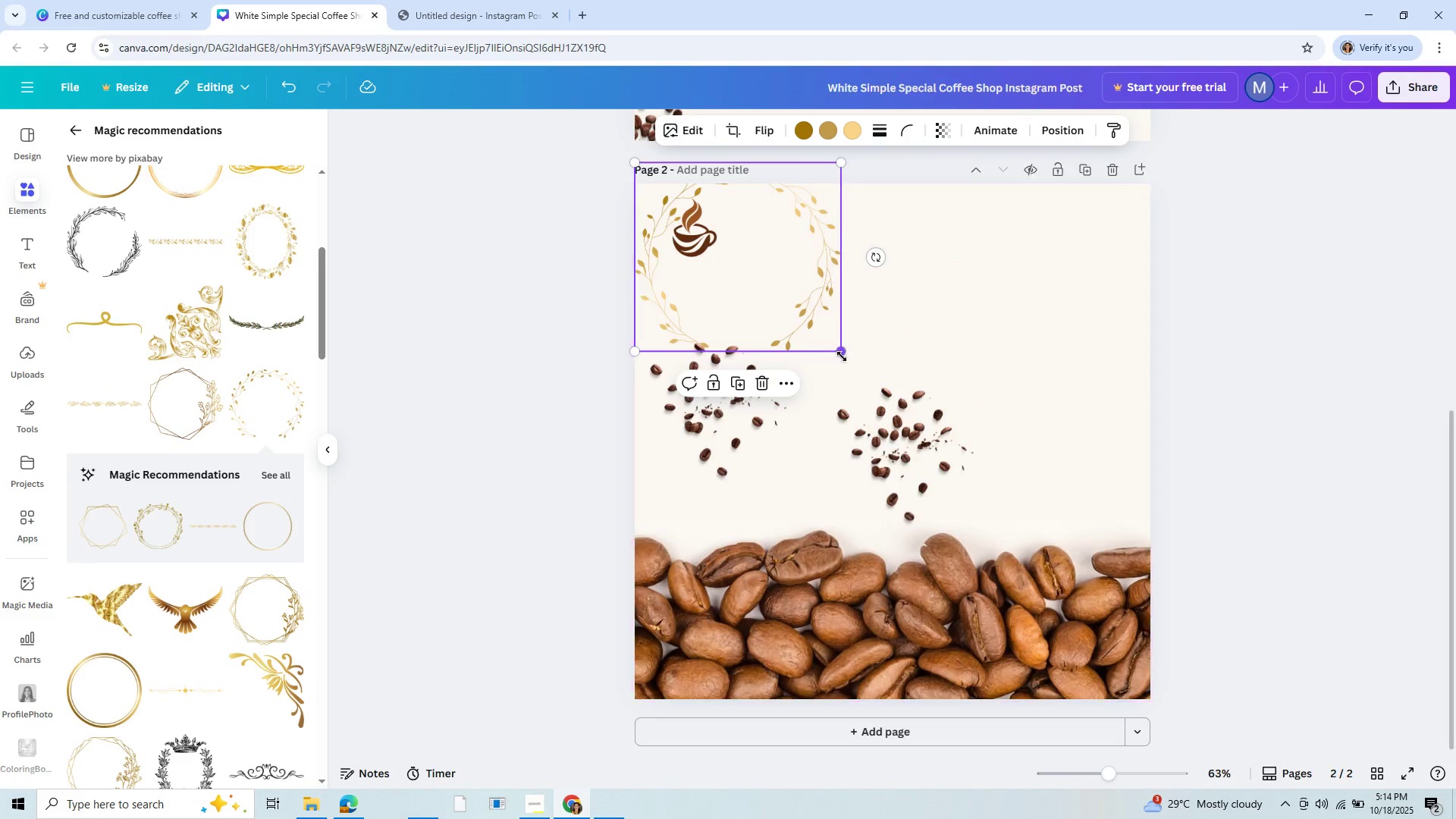 
left_click_drag(start_coordinate=[842, 356], to_coordinate=[694, 325])
 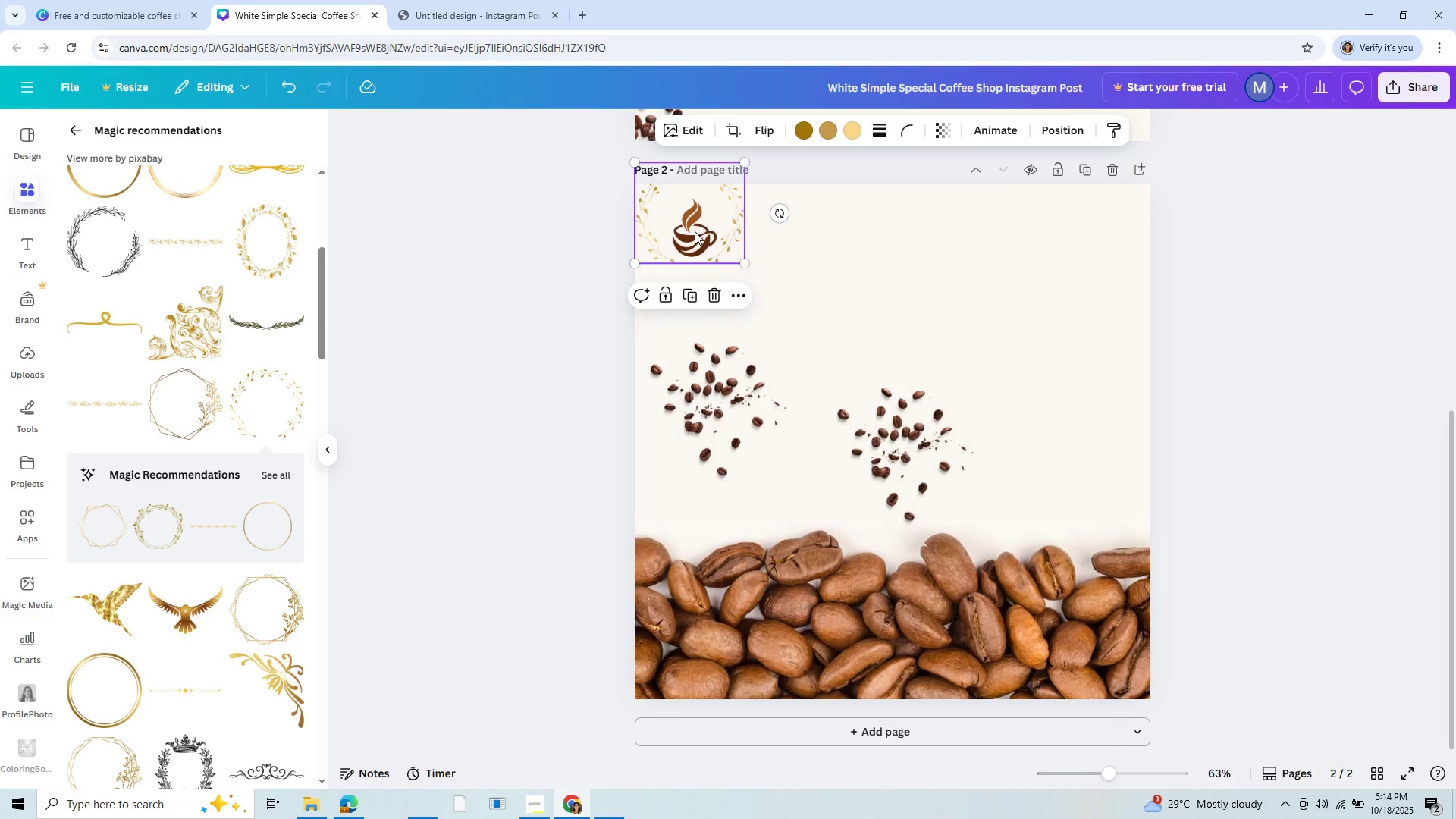 
left_click_drag(start_coordinate=[695, 231], to_coordinate=[698, 268])
 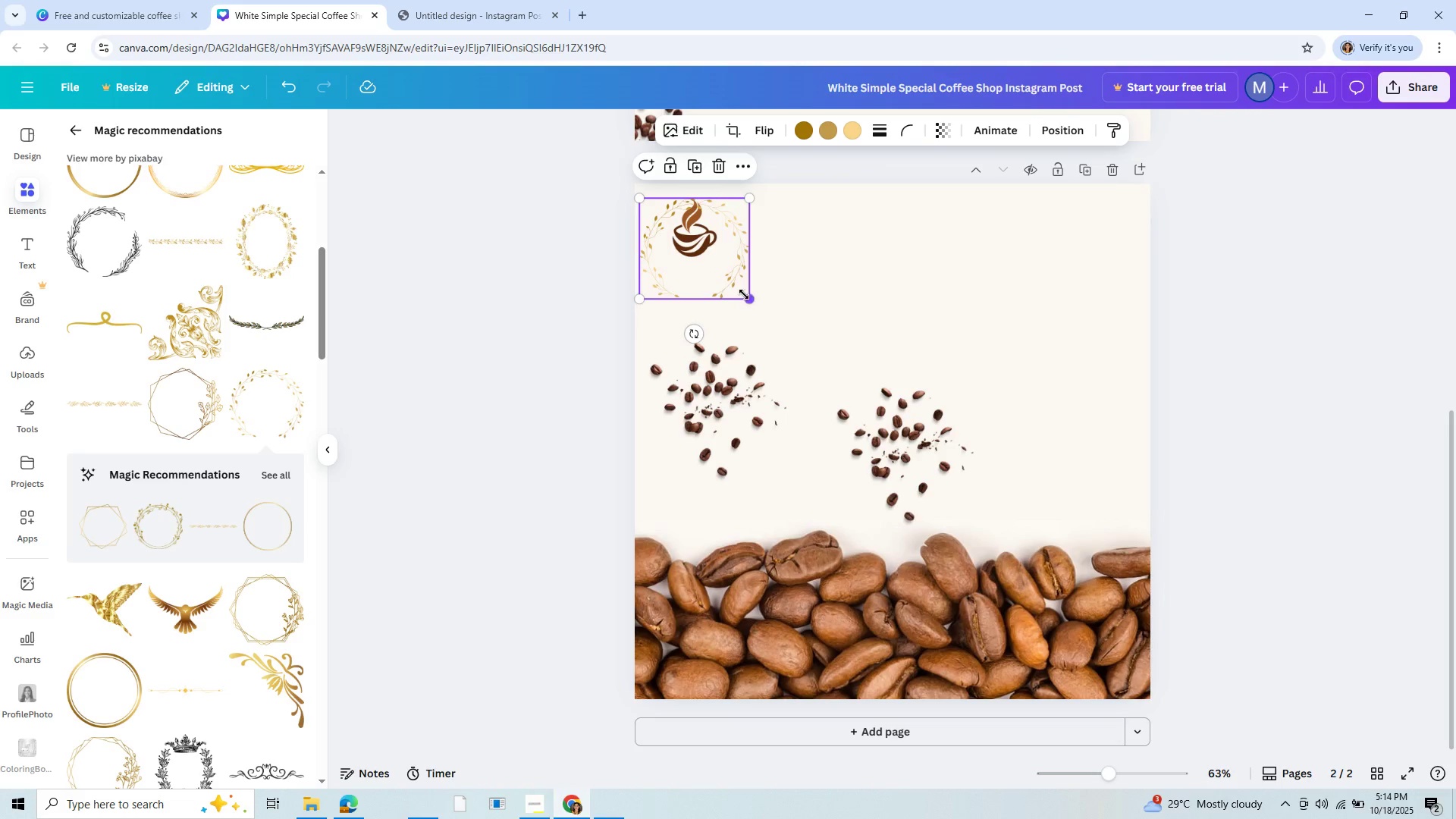 
left_click_drag(start_coordinate=[745, 294], to_coordinate=[695, 273])
 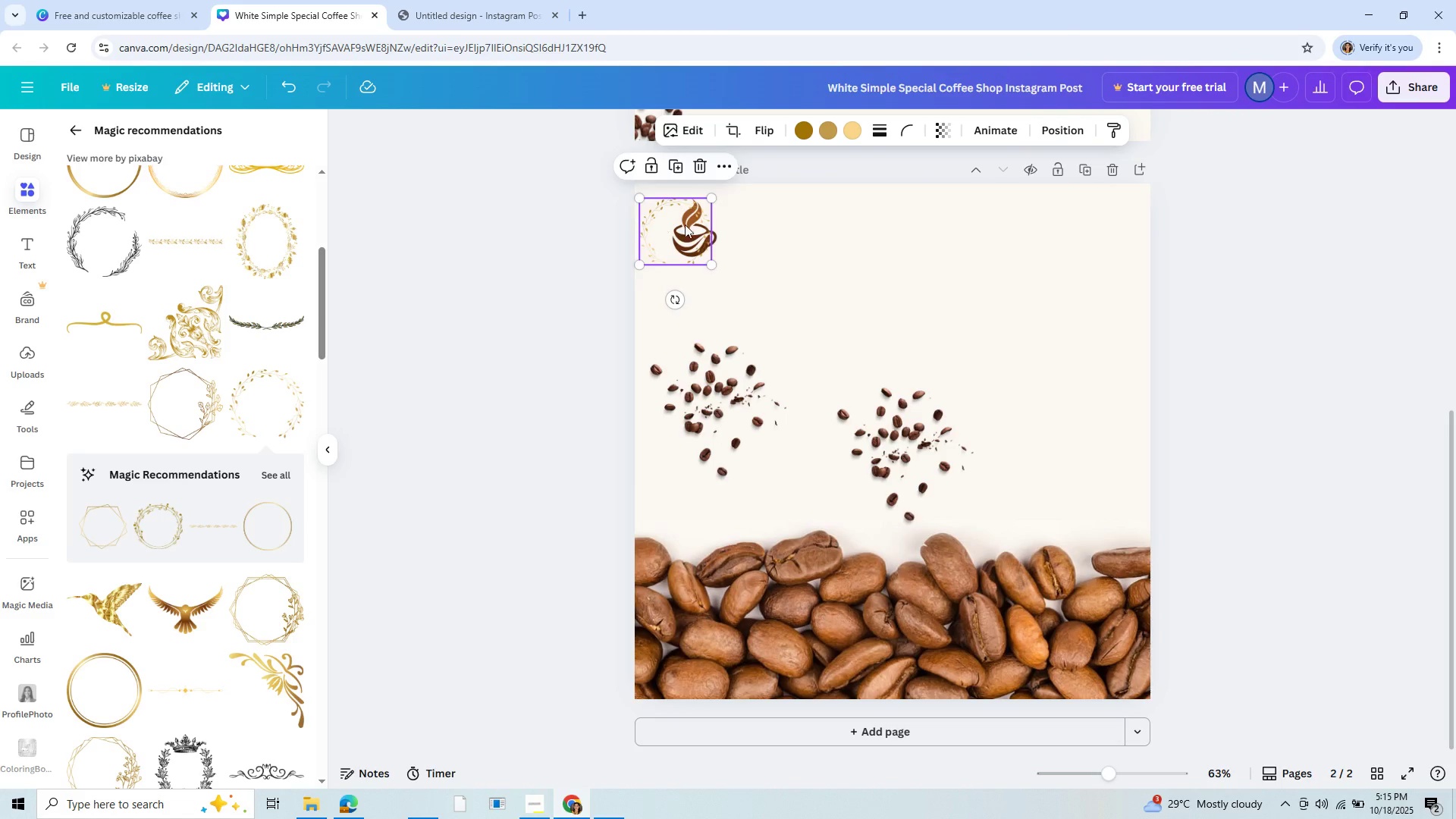 
left_click_drag(start_coordinate=[660, 224], to_coordinate=[677, 215])
 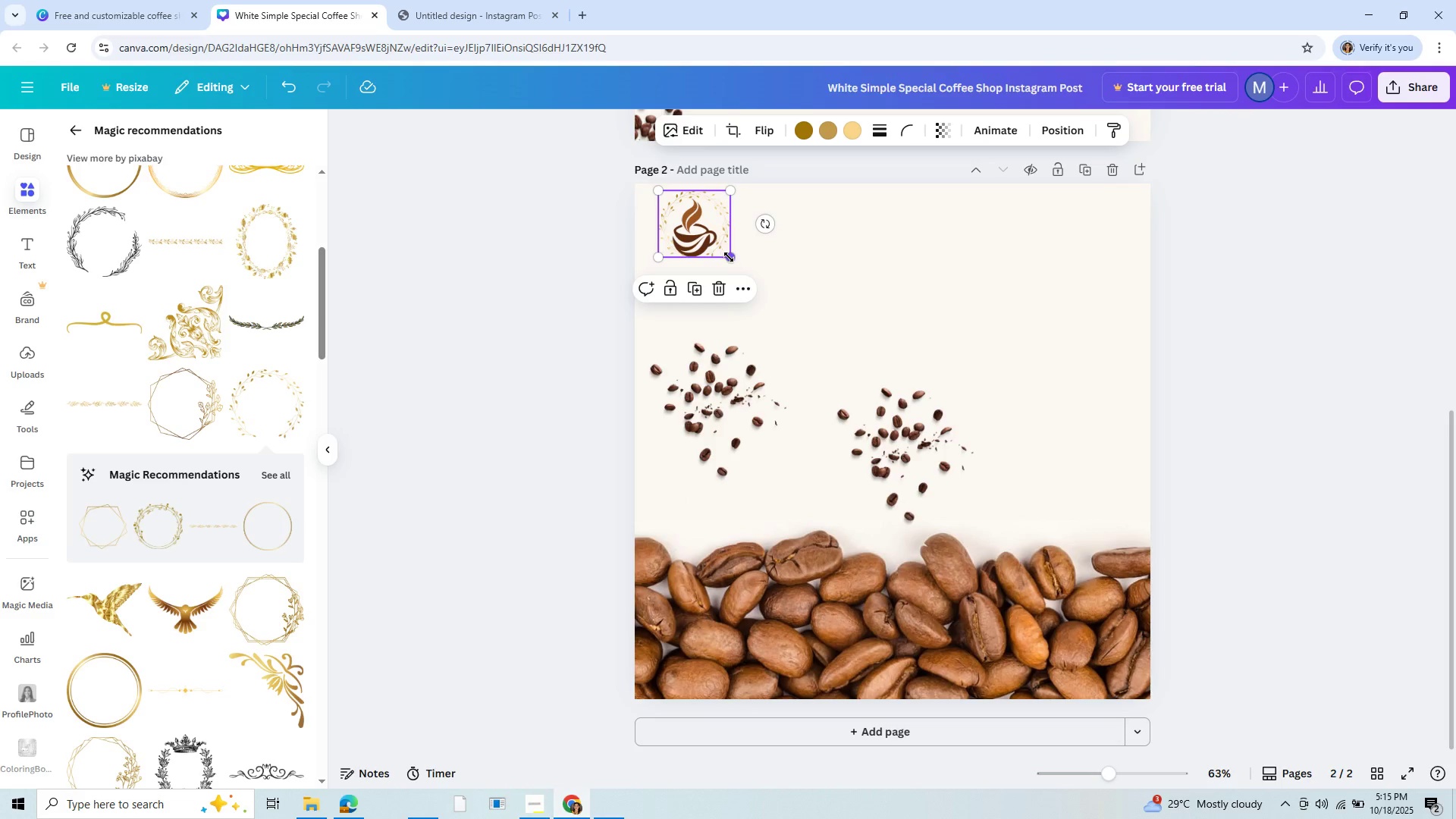 
left_click_drag(start_coordinate=[729, 257], to_coordinate=[736, 262])
 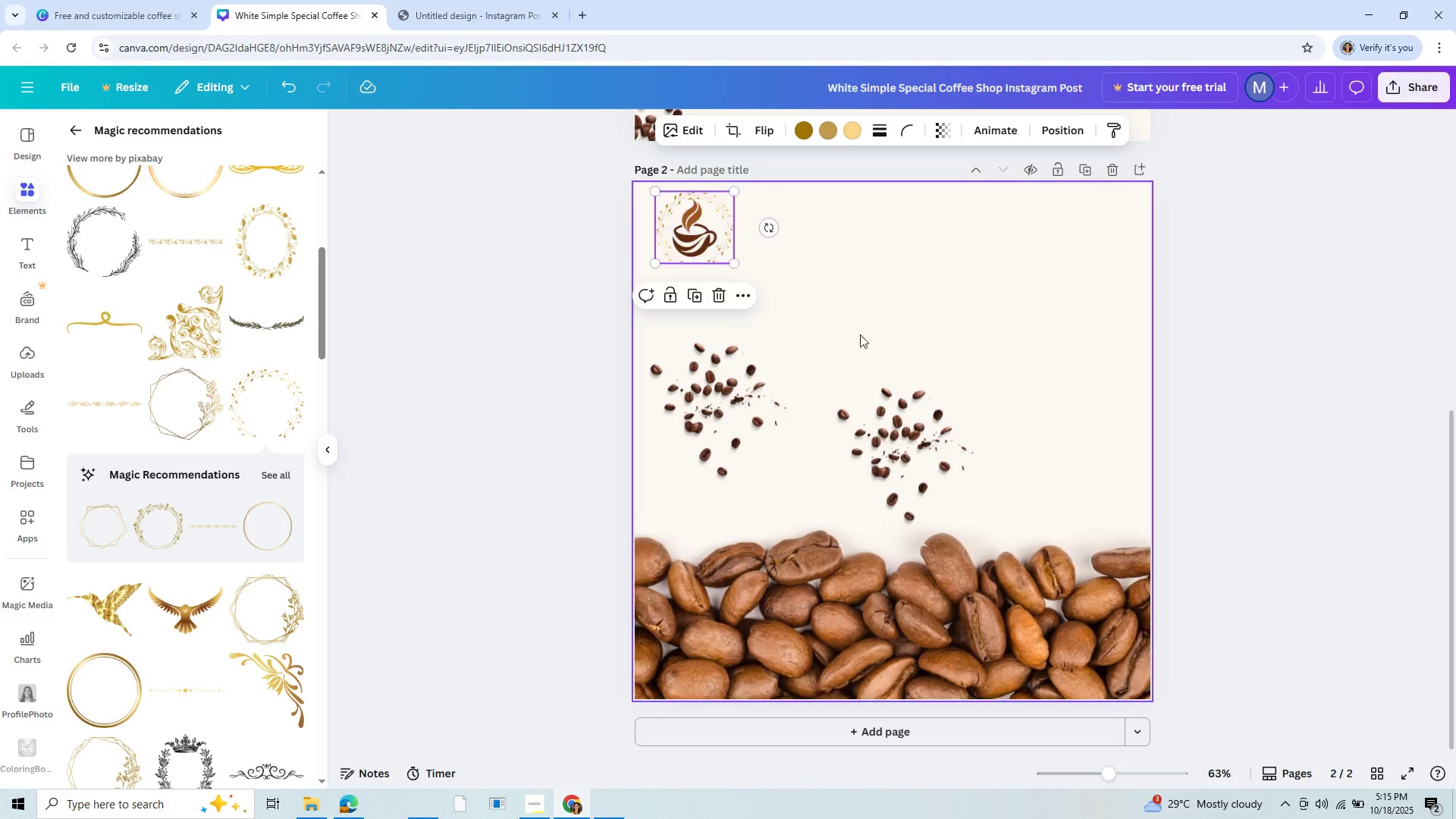 
scroll: coordinate [859, 305], scroll_direction: up, amount: 8.0
 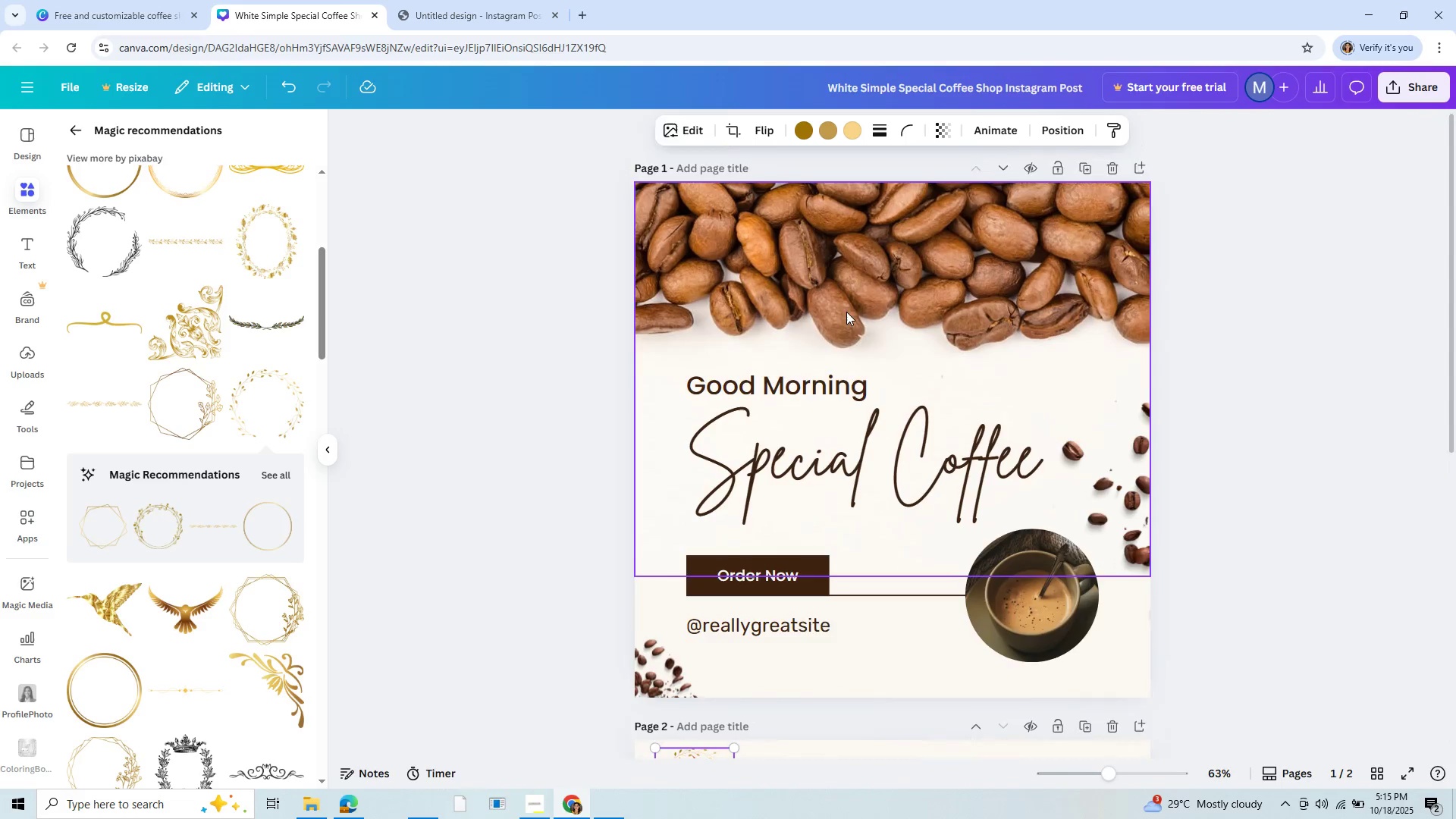 
scroll: coordinate [846, 312], scroll_direction: down, amount: 2.0
 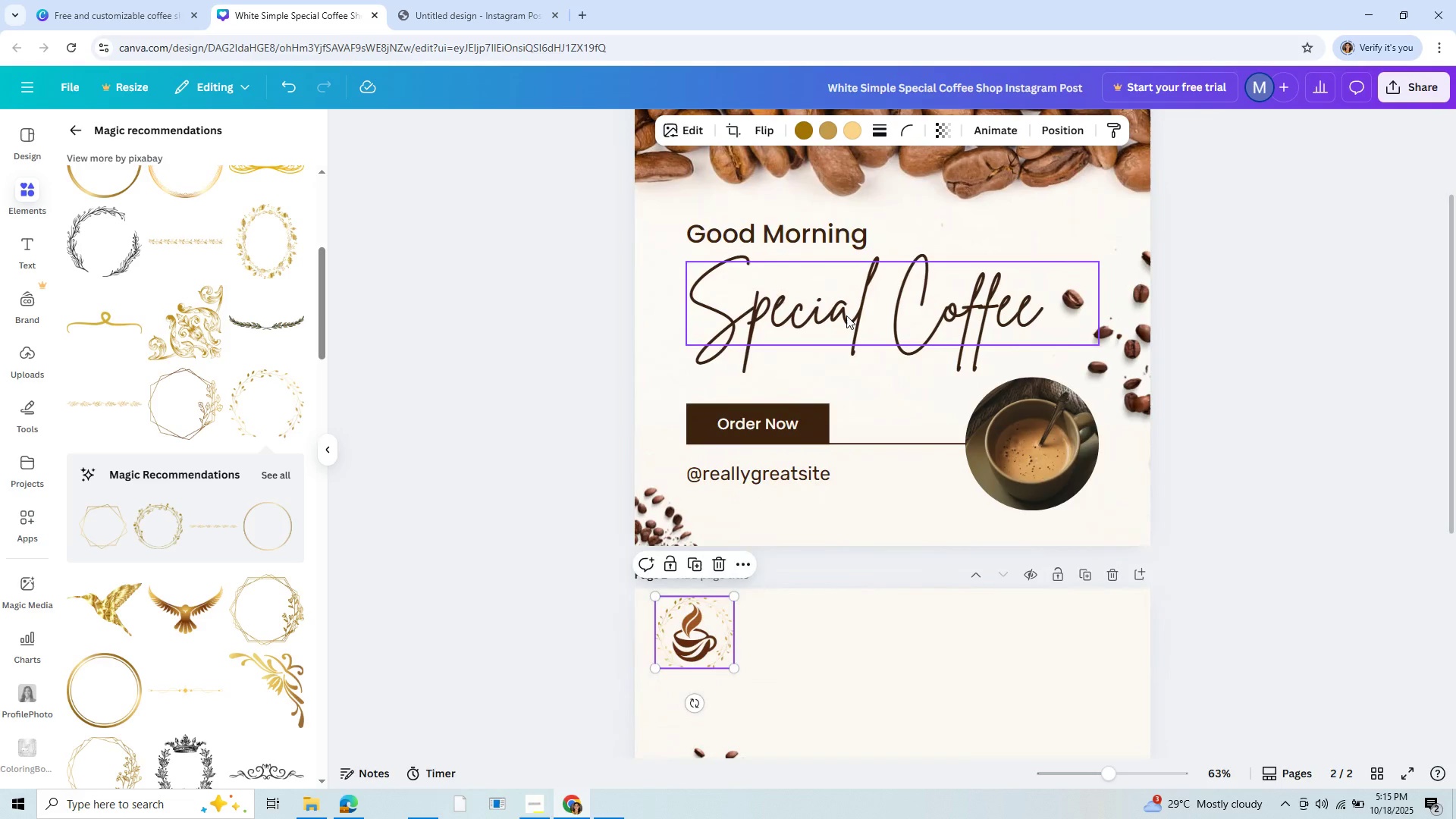 
left_click([846, 315])
 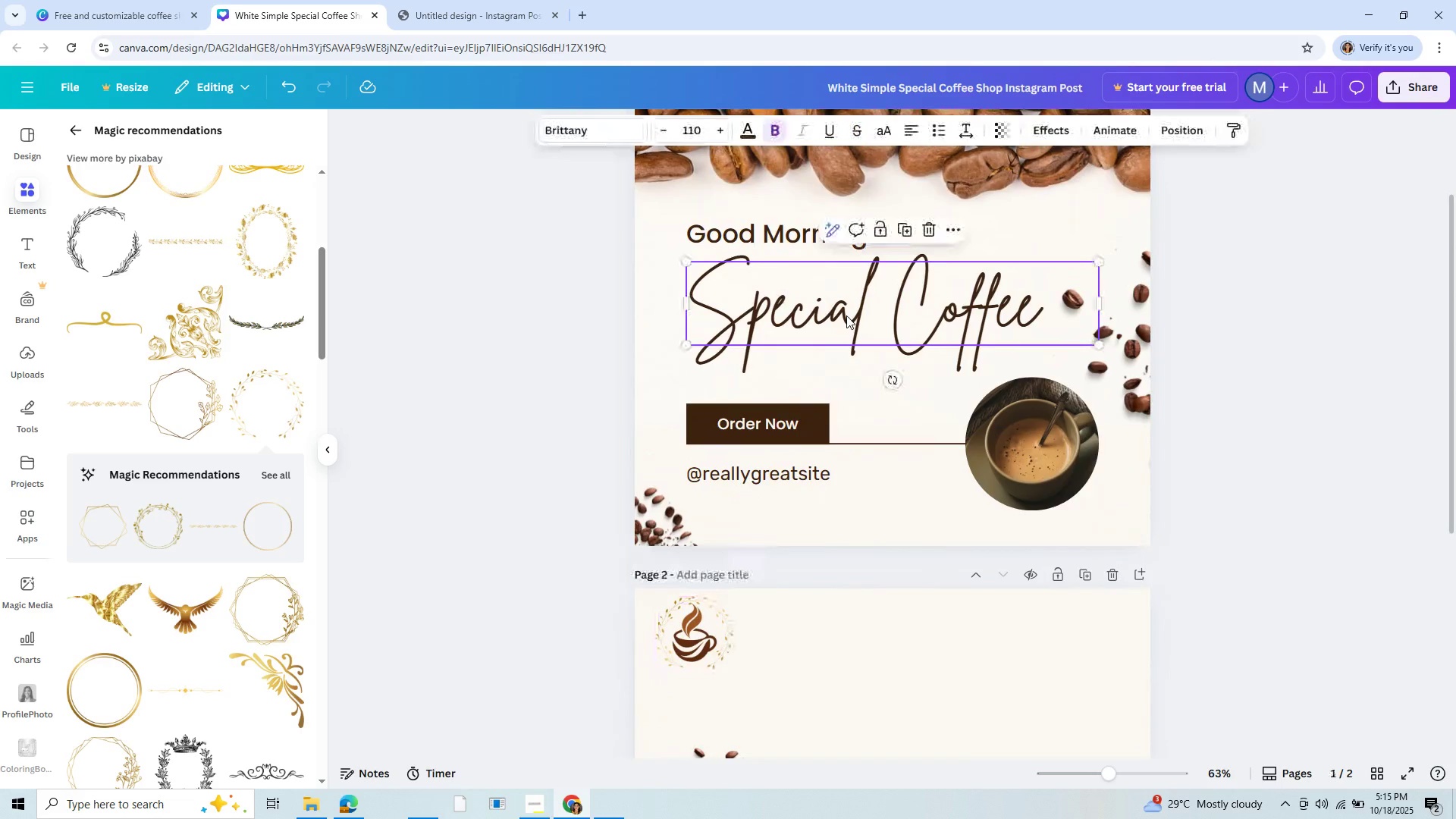 
key(Control+C)
 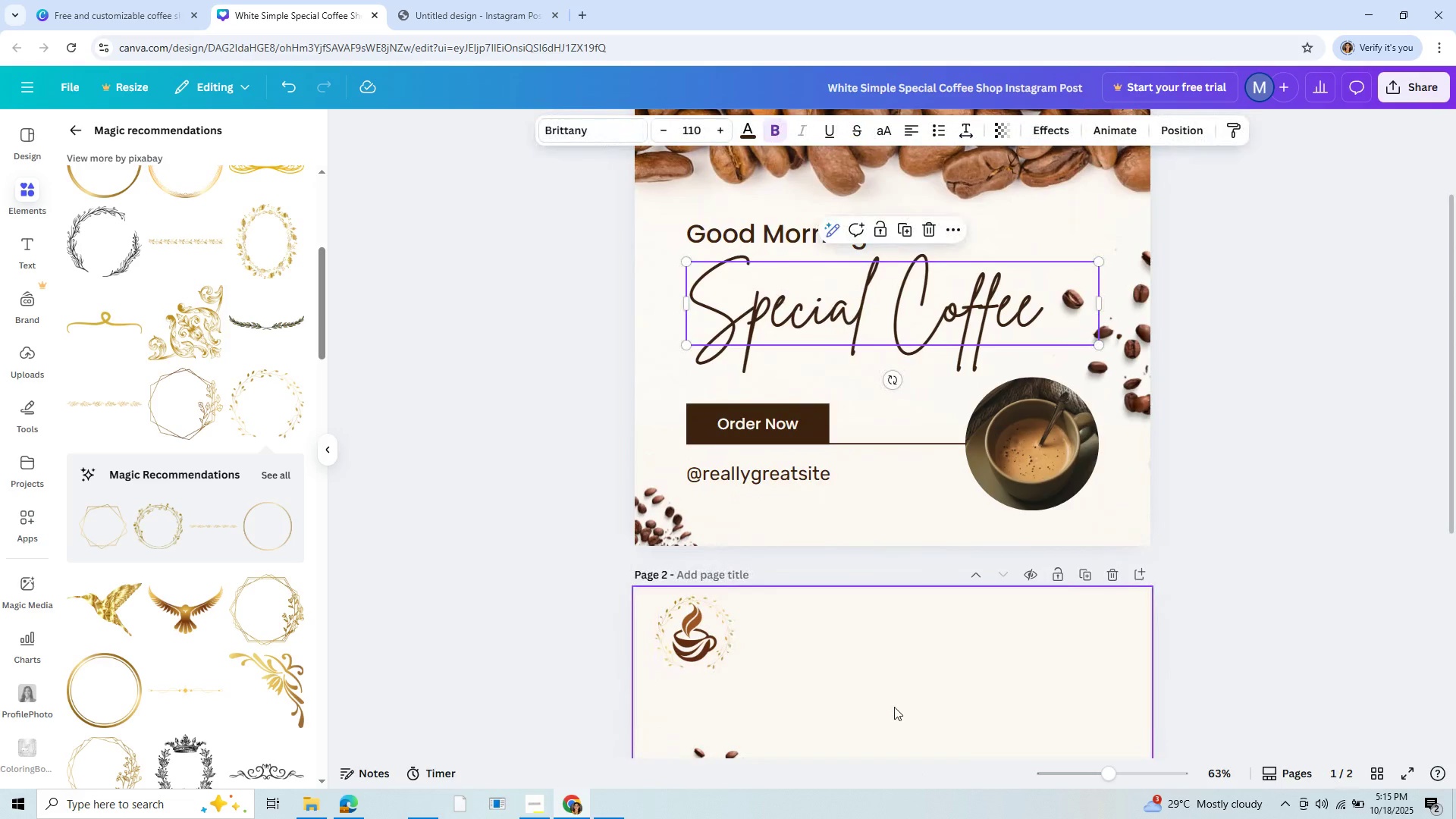 
hold_key(key=ControlLeft, duration=0.5)
left_click([894, 707])
 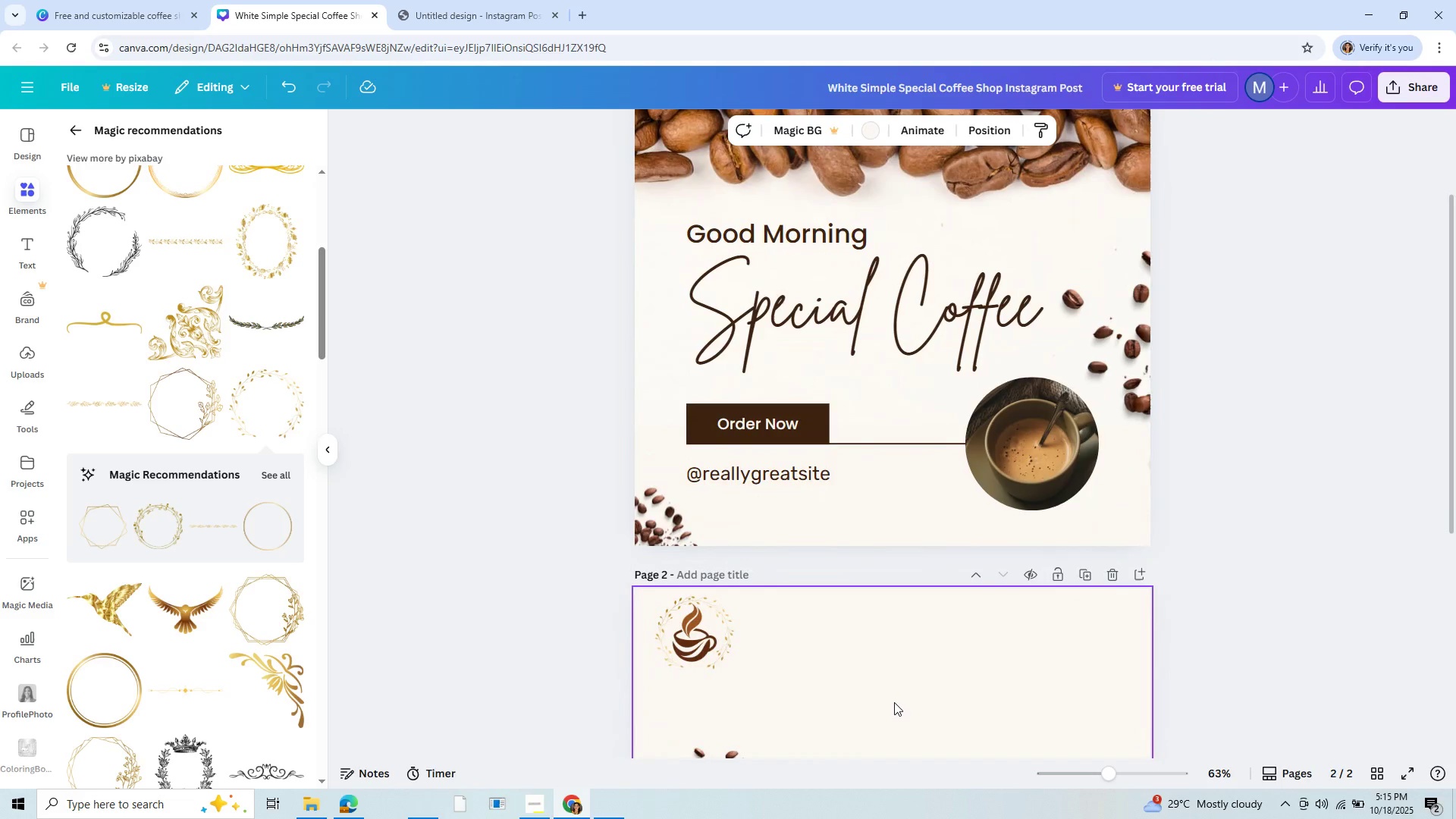 
key(V)
 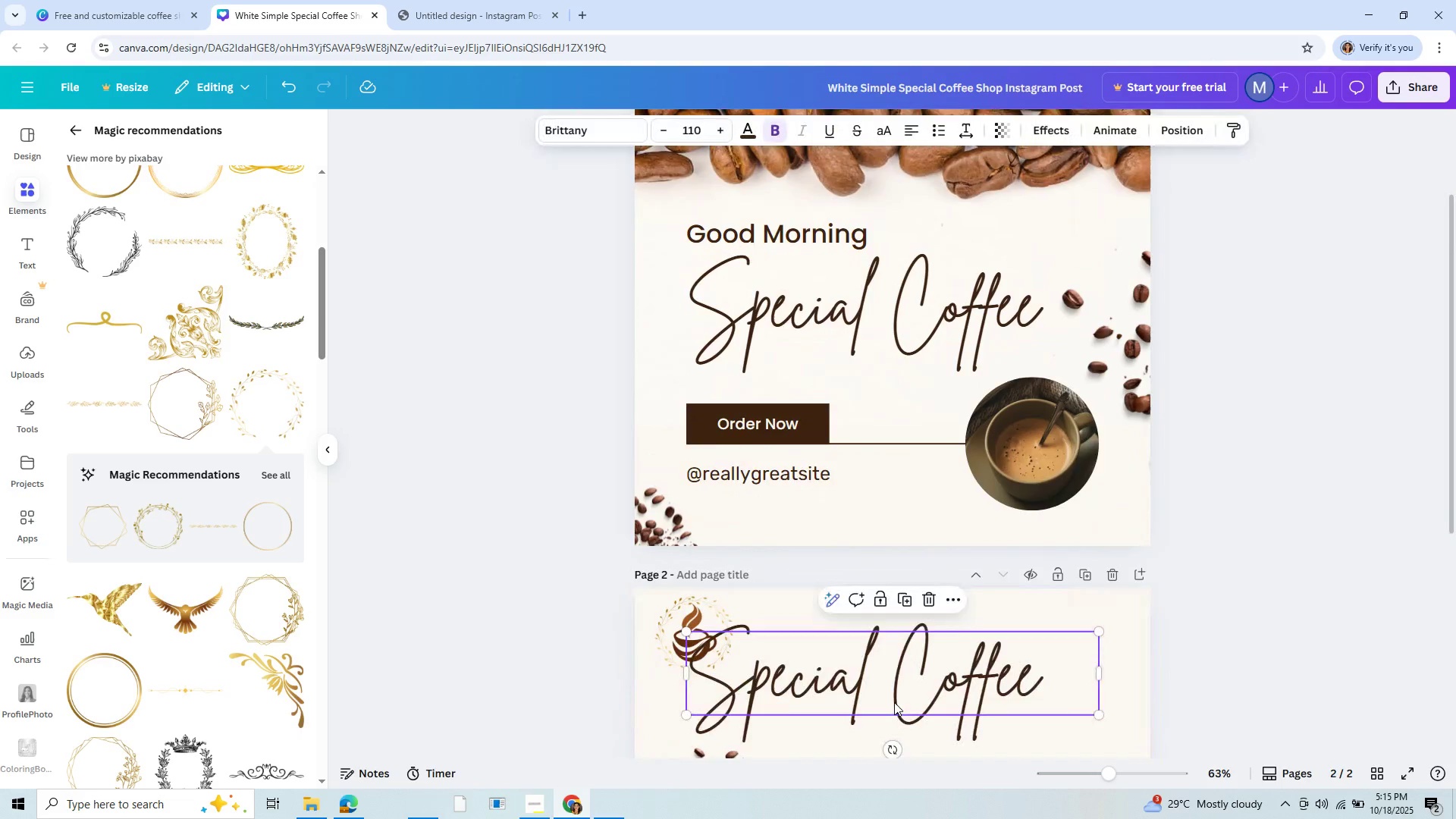 
scroll: coordinate [893, 700], scroll_direction: down, amount: 3.0
 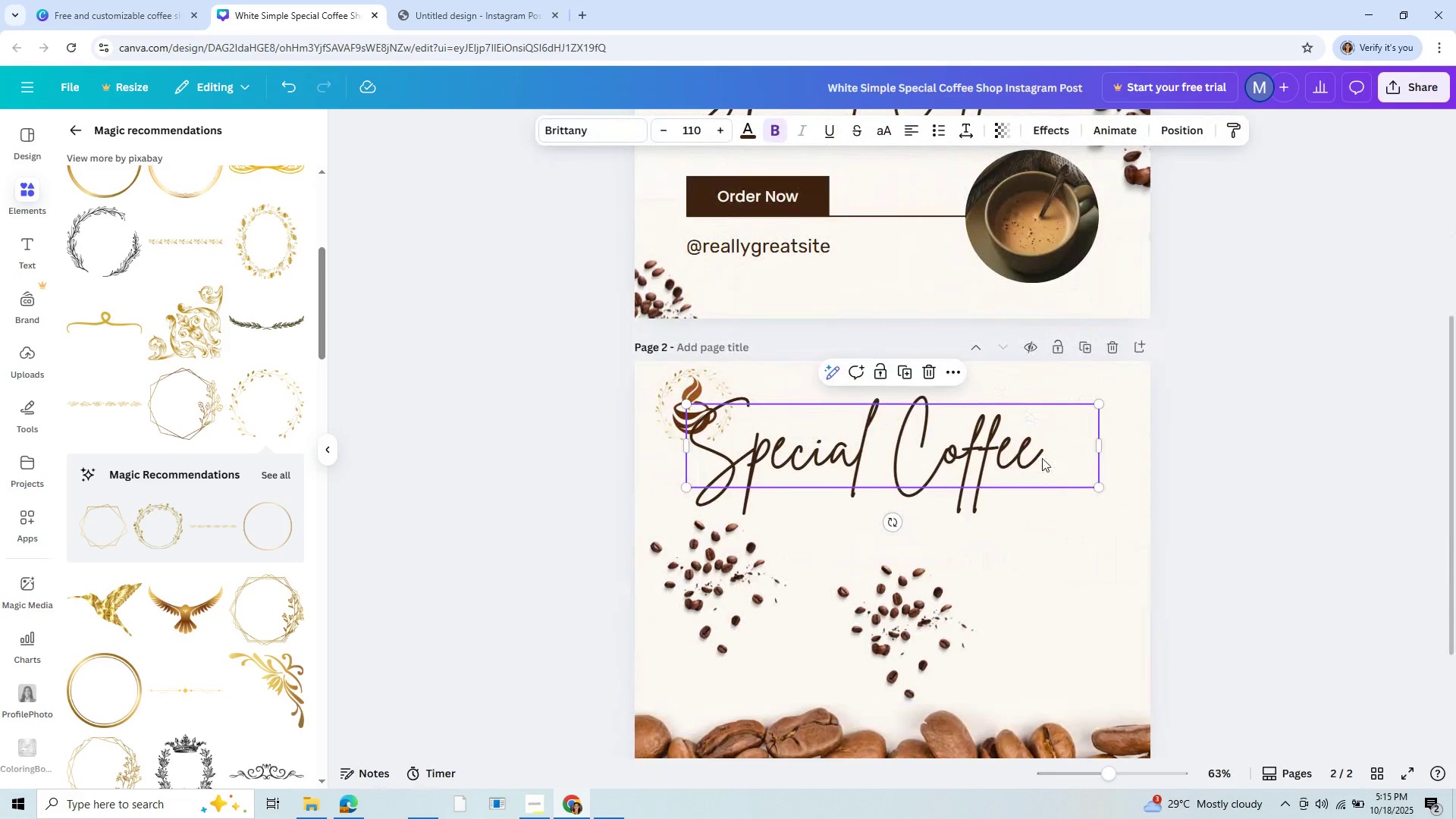 
left_click([1042, 458])
 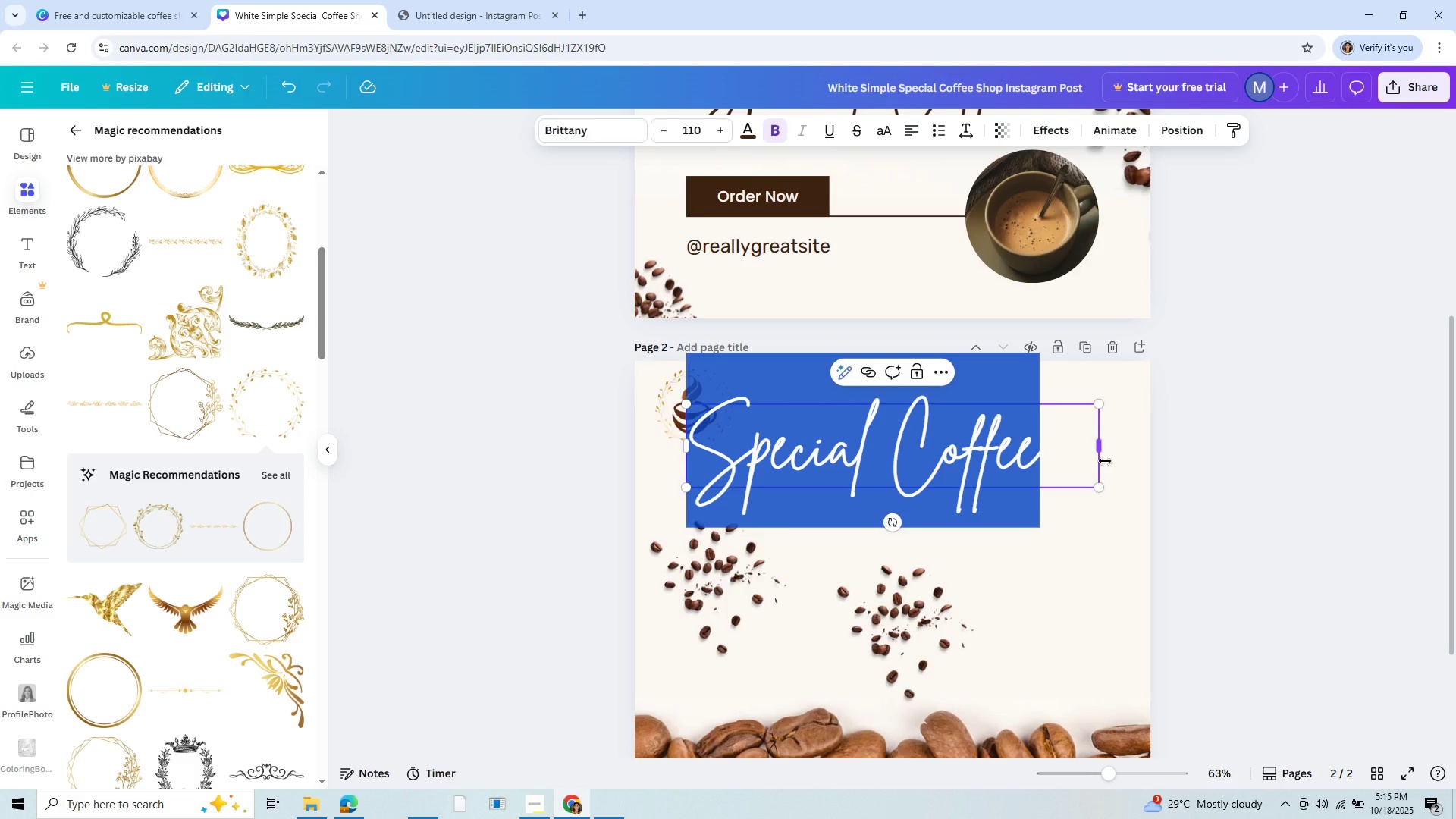 
wait(10.43)
 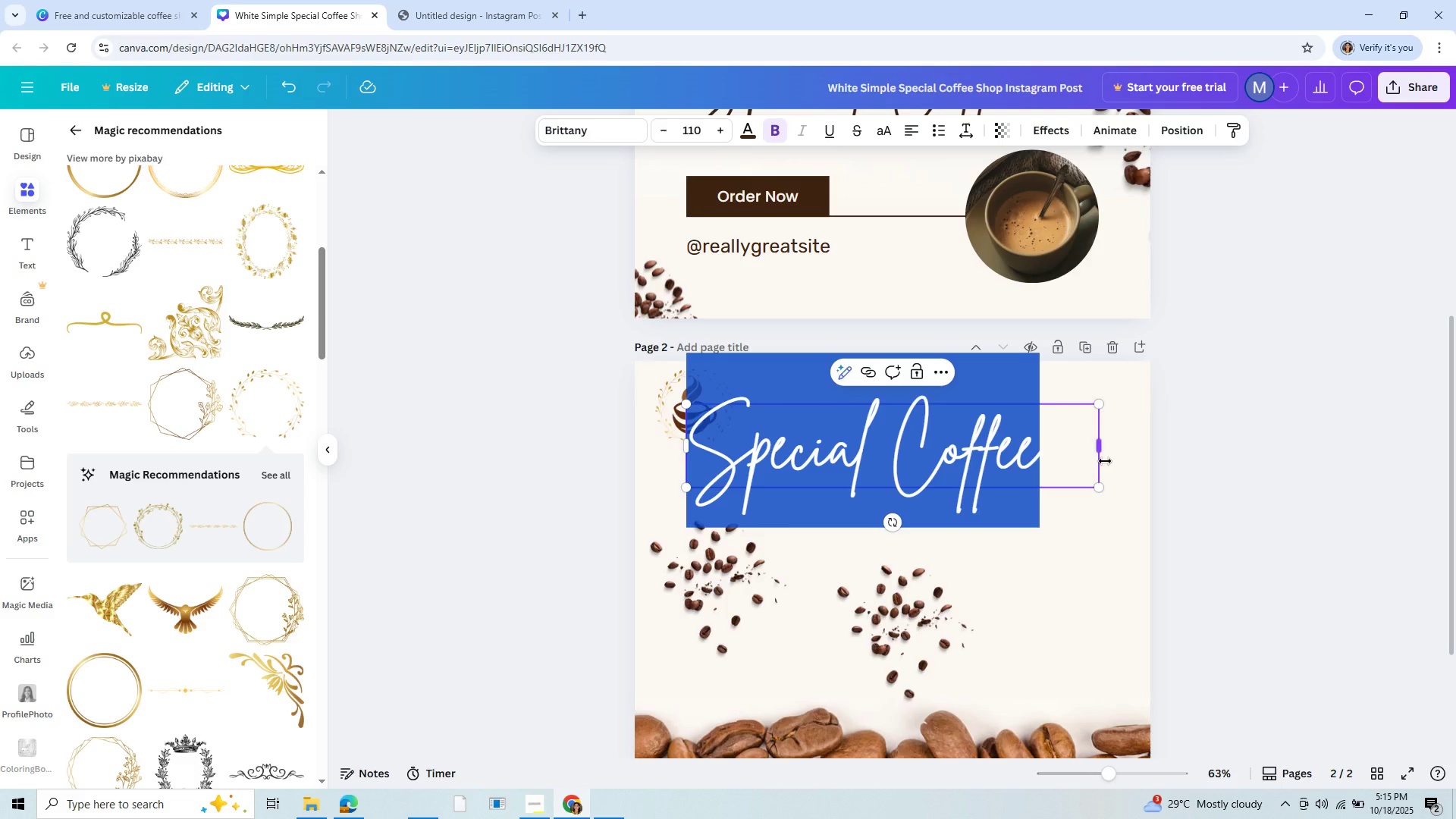 
left_click([978, 463])
 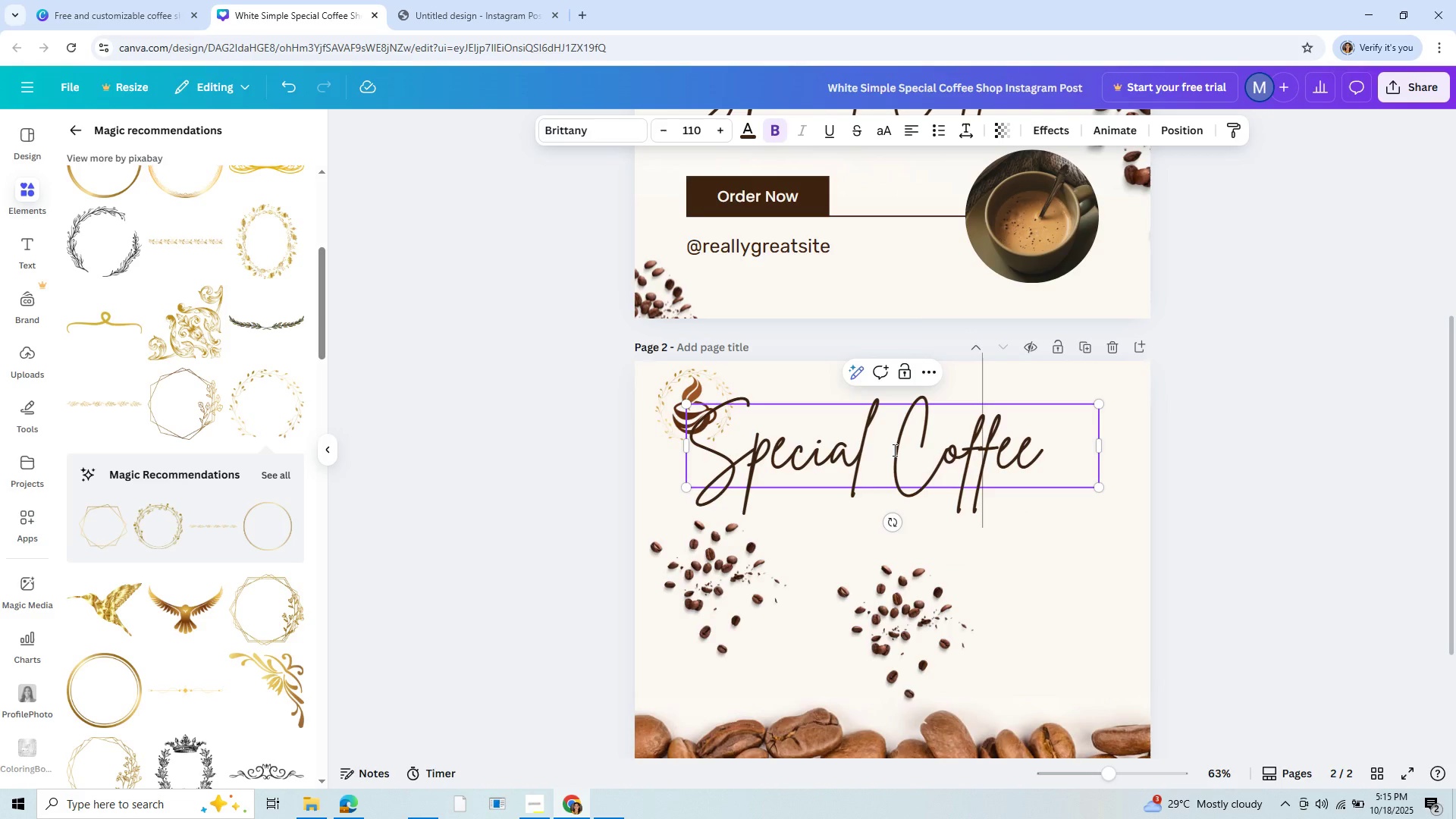 
left_click([1048, 465])
 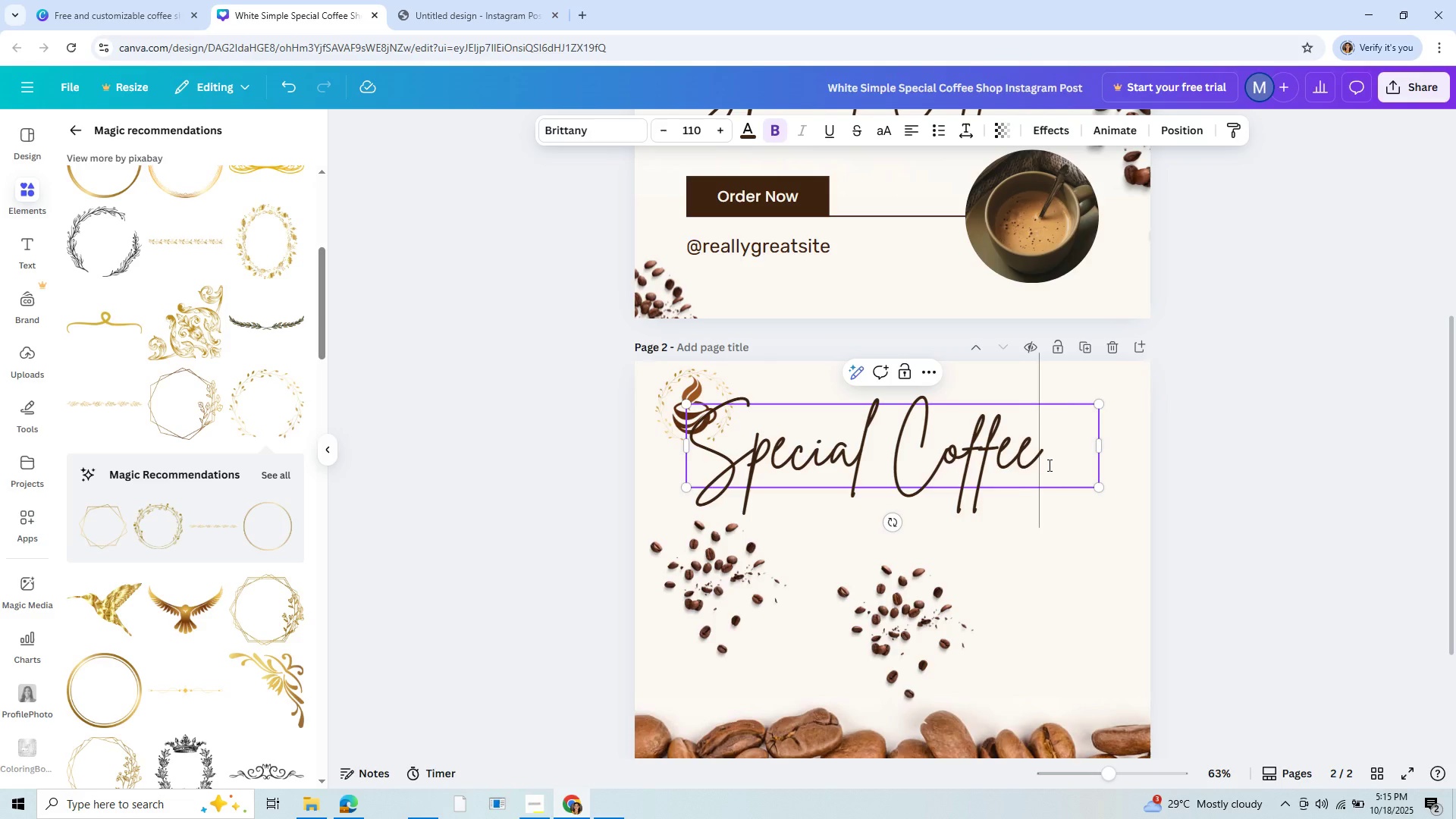 
hold_key(key=Backspace, duration=0.82)
 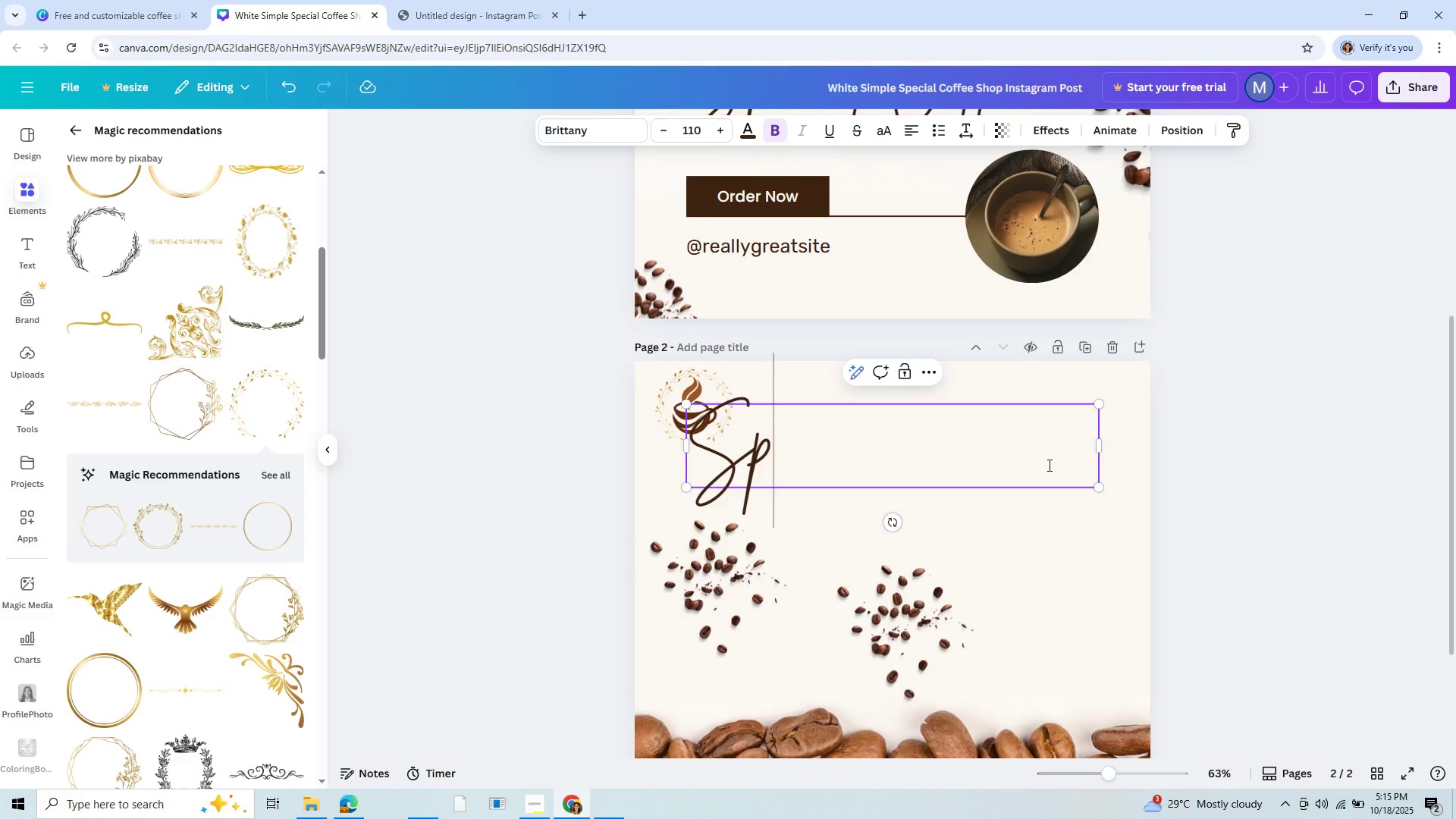 
key(Backspace)
key(Backspace)
key(Backspace)
type(Cafe)
key(Backspace)
key(Backspace)
key(Backspace)
key(Backspace)
type(cafe)
 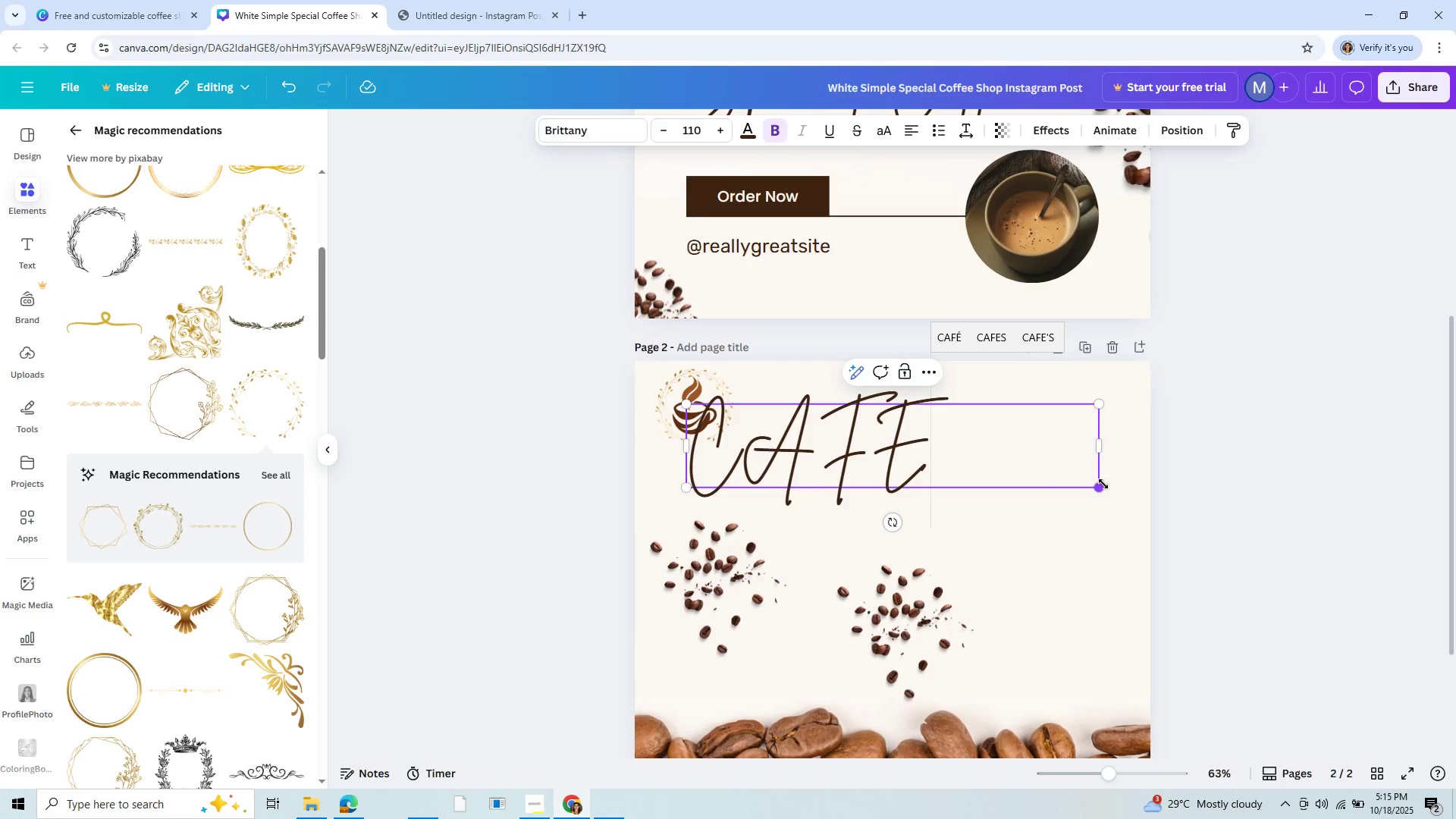 
left_click_drag(start_coordinate=[1102, 487], to_coordinate=[1003, 450])
 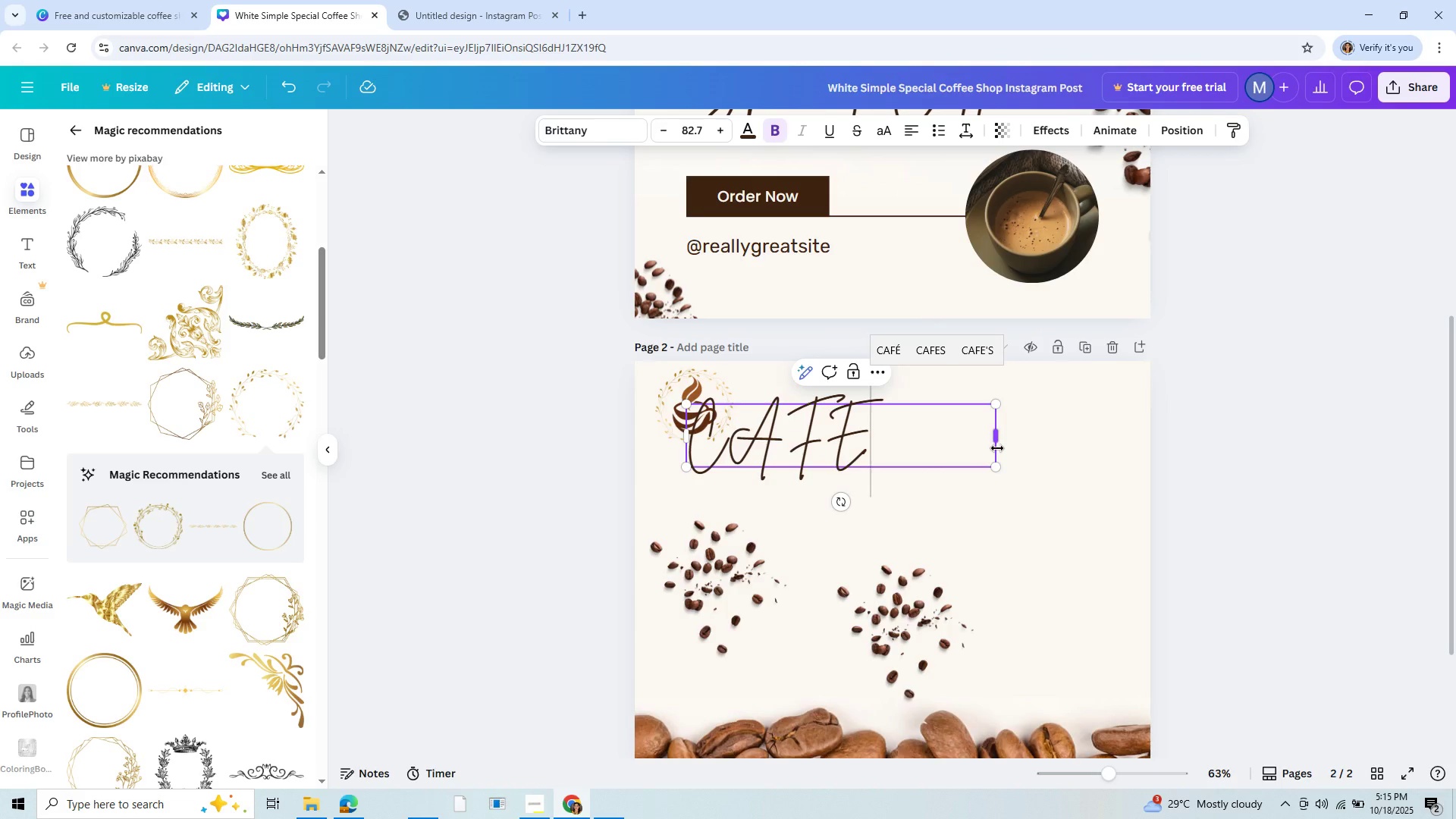 
key(Backspace)
 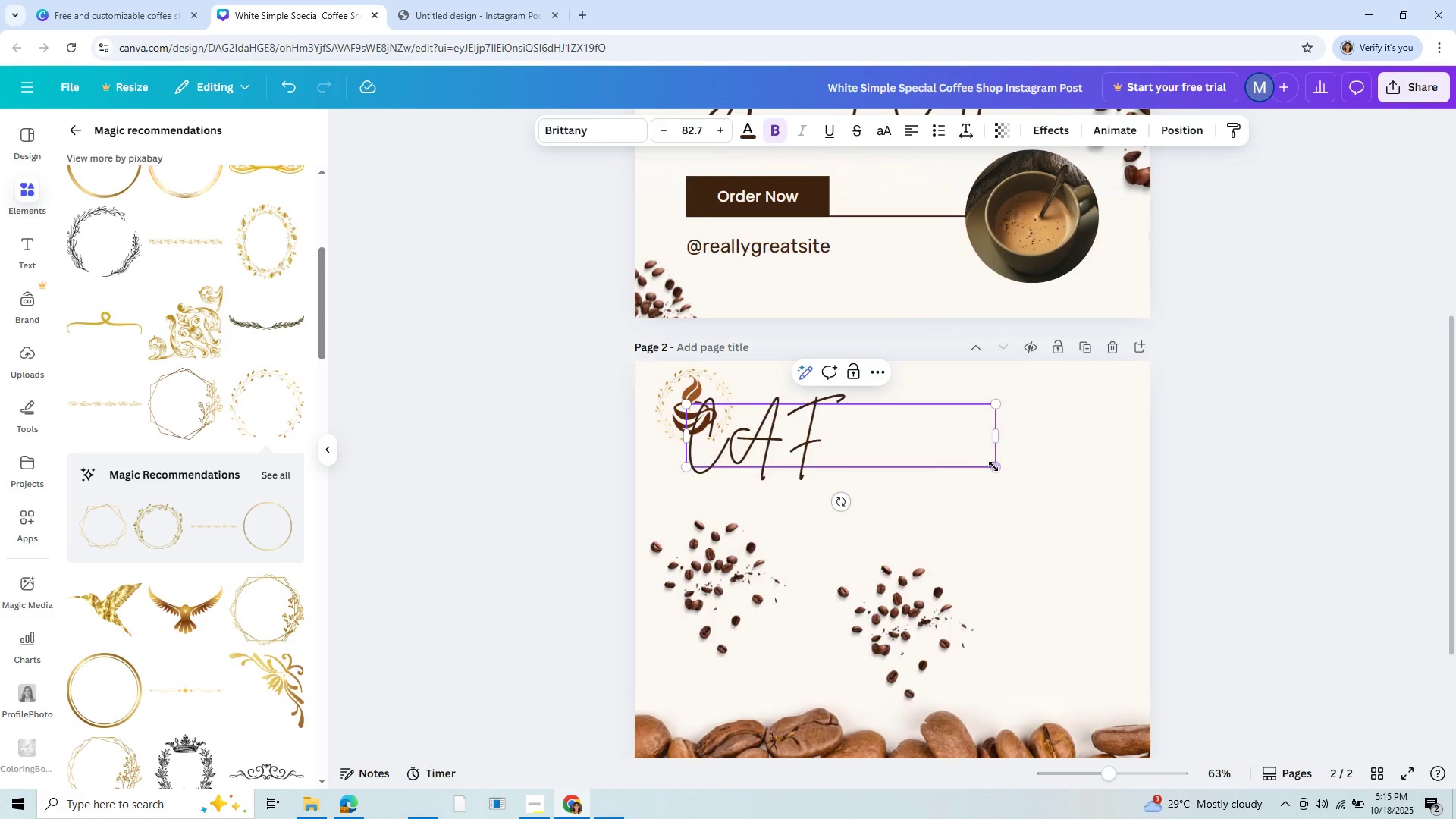 
left_click([1001, 468])
 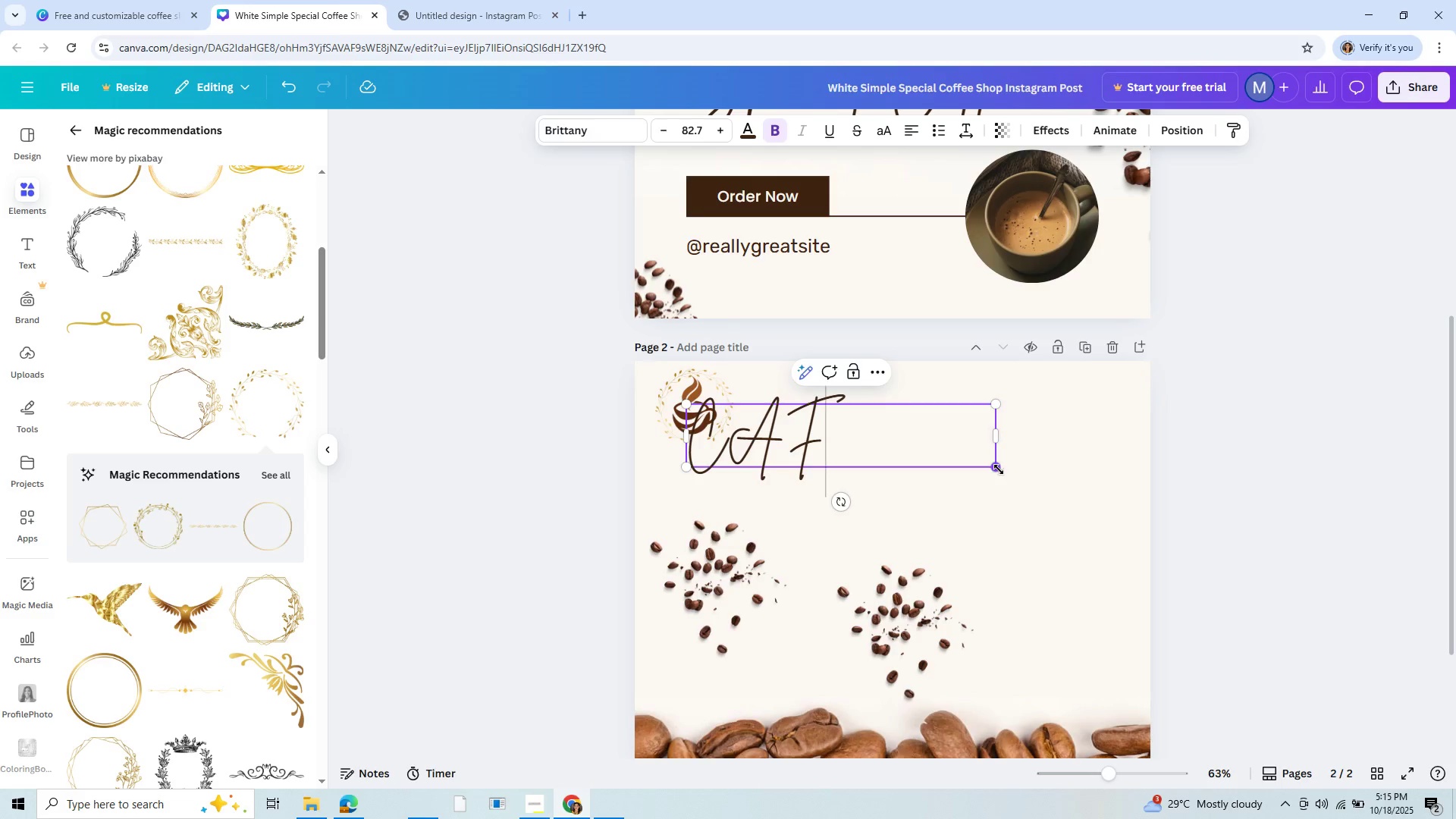 
left_click([999, 469])
 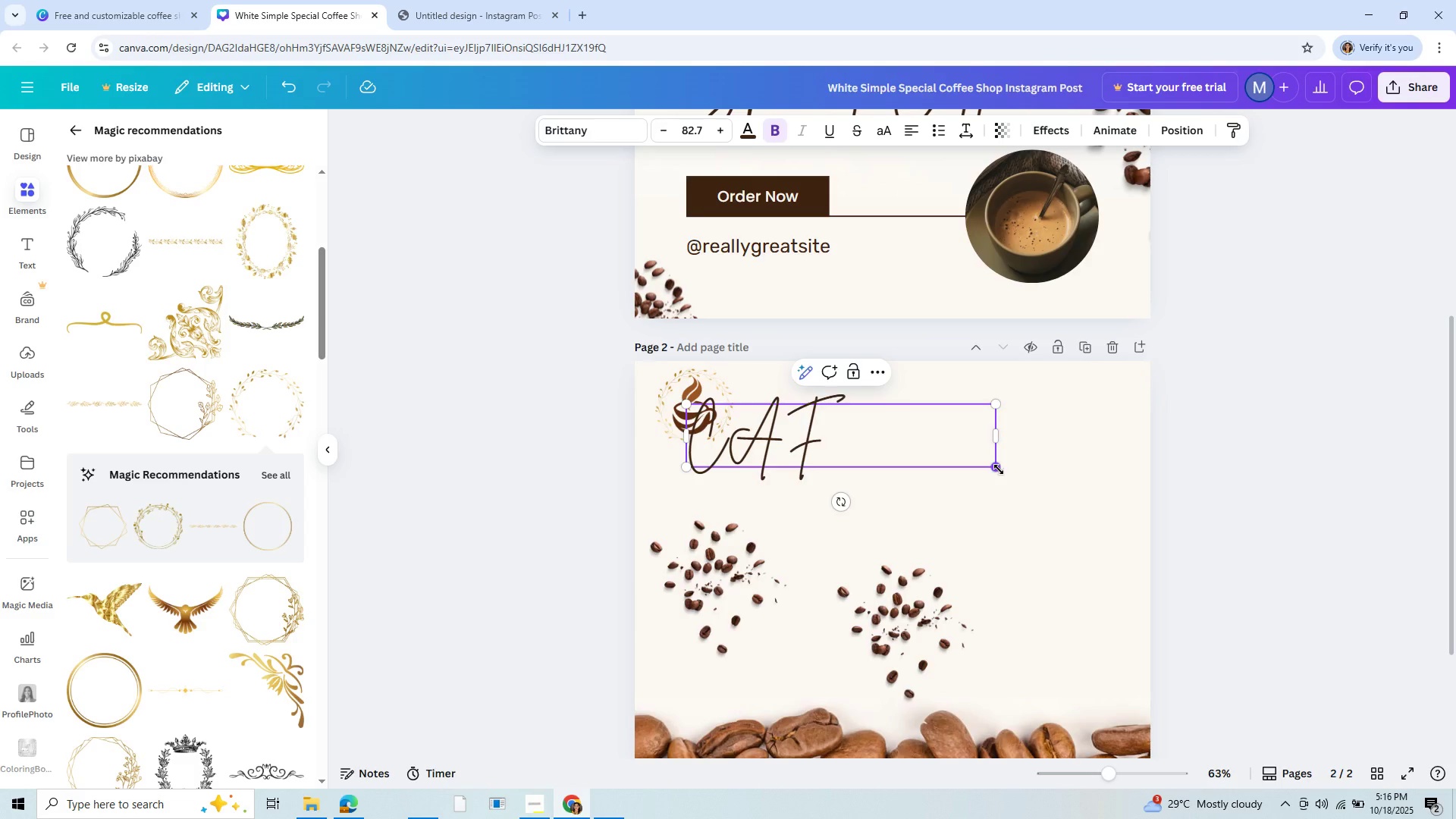 
key(Backspace)
 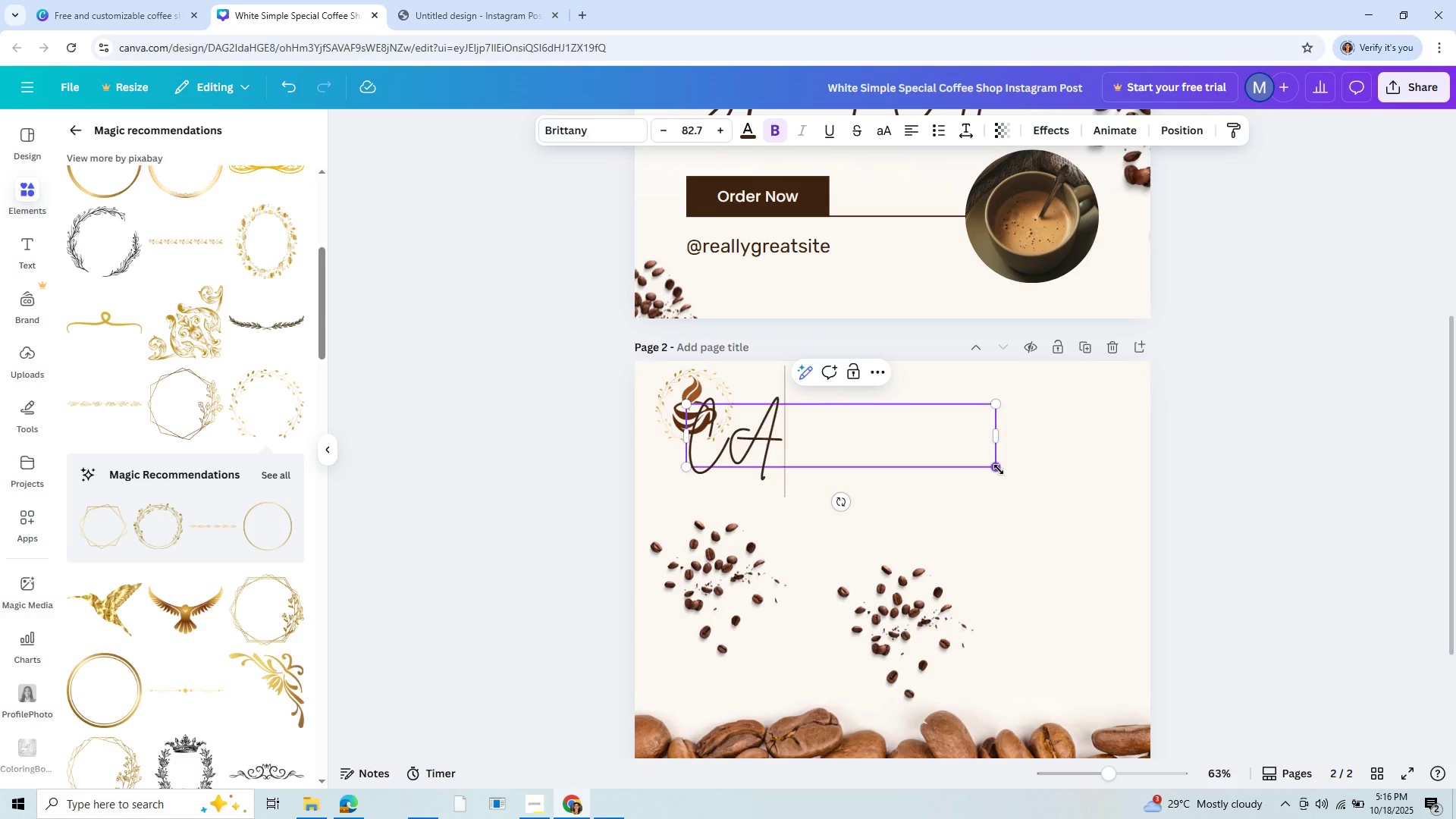 
key(Backspace)
 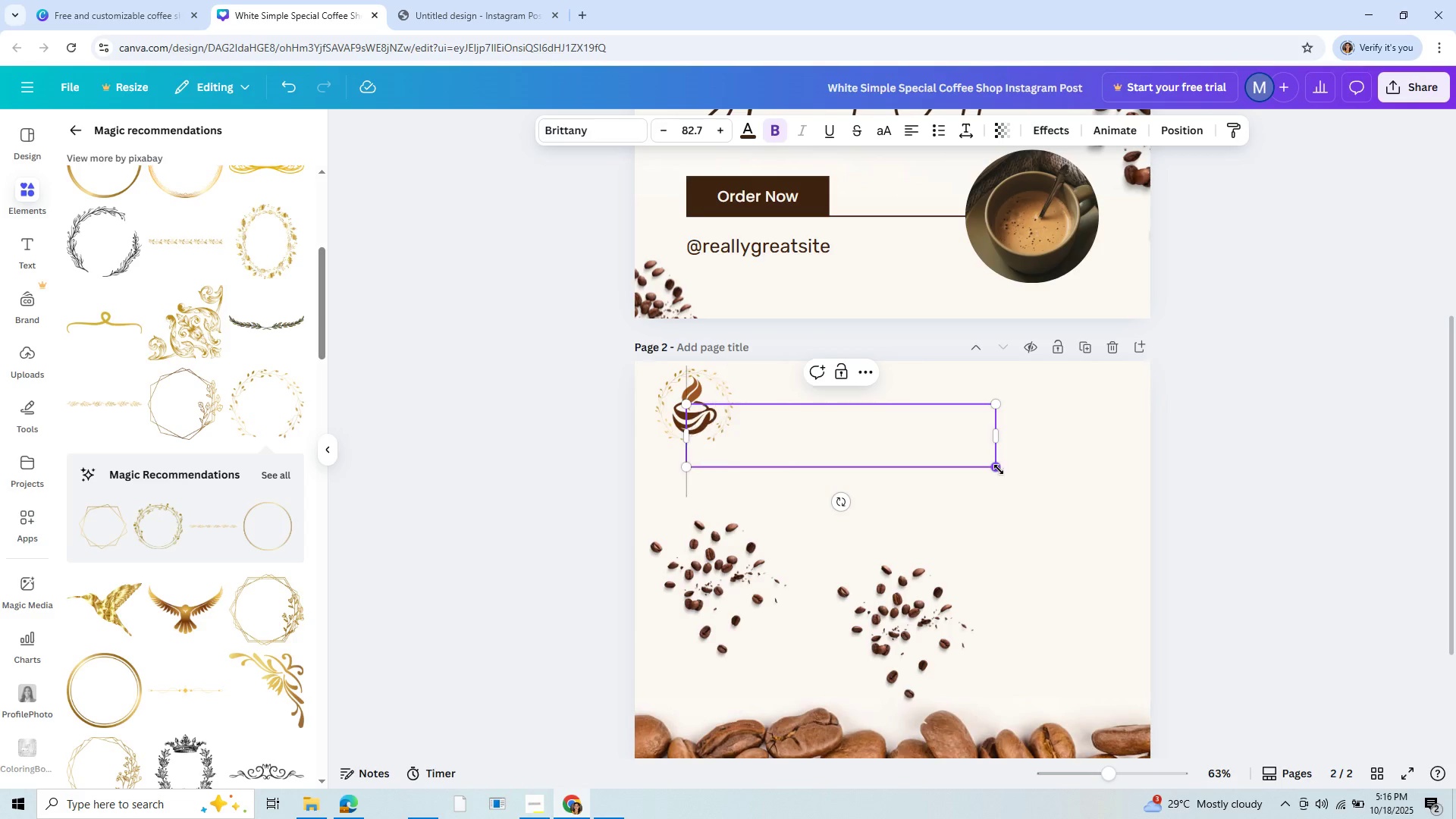 
key(Backspace)
 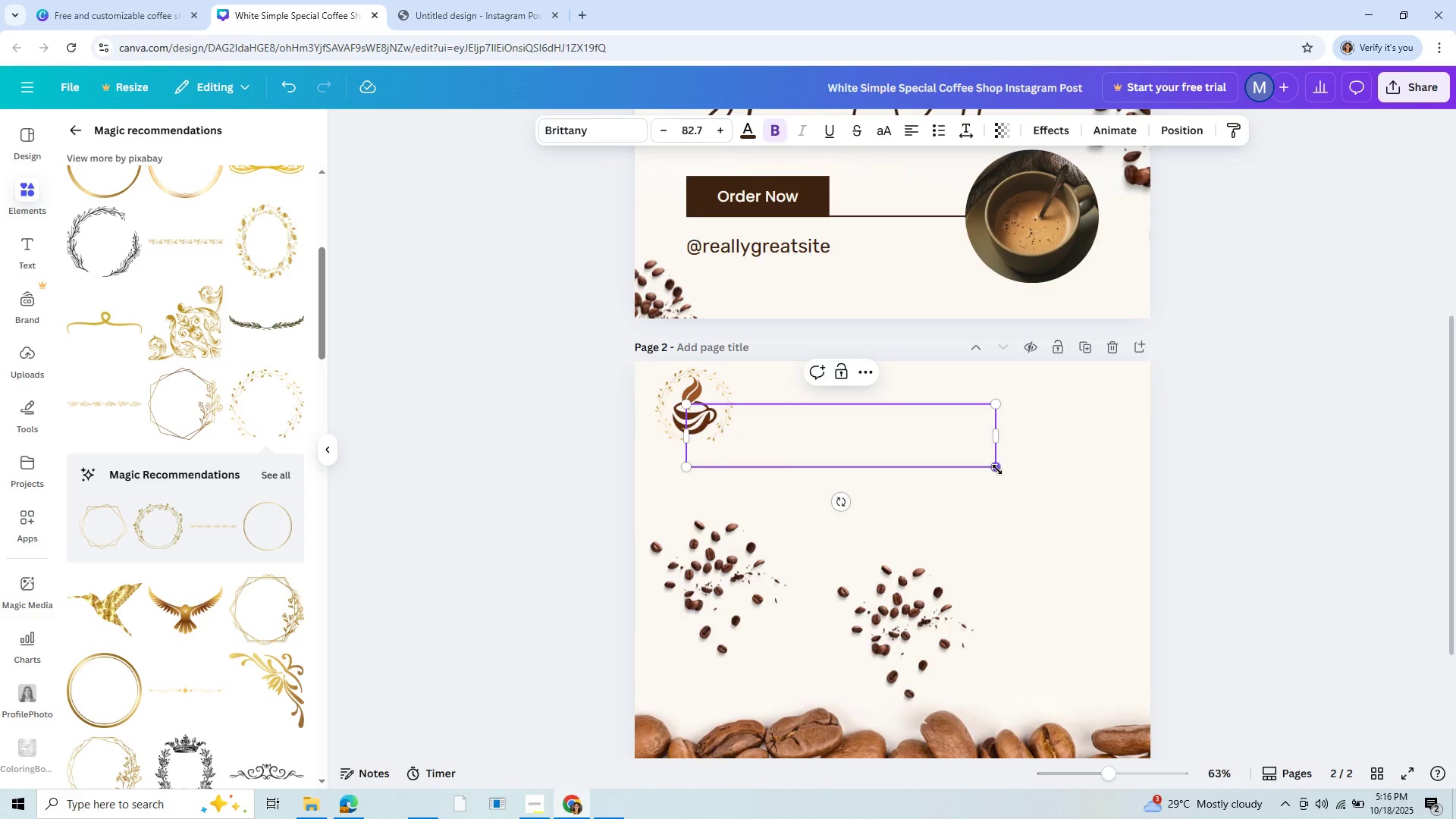 
left_click([997, 469])
 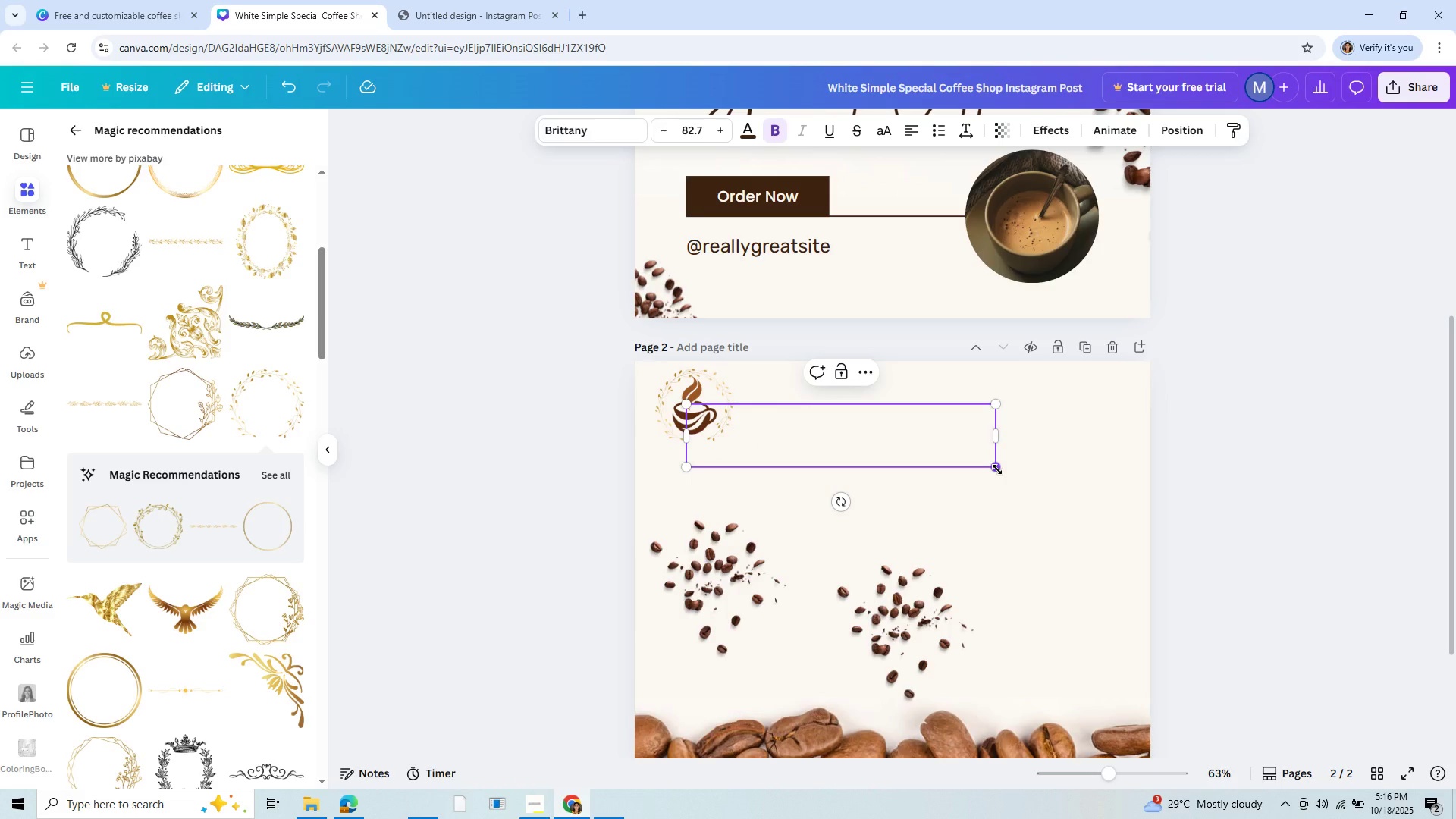 
key(Backspace)
 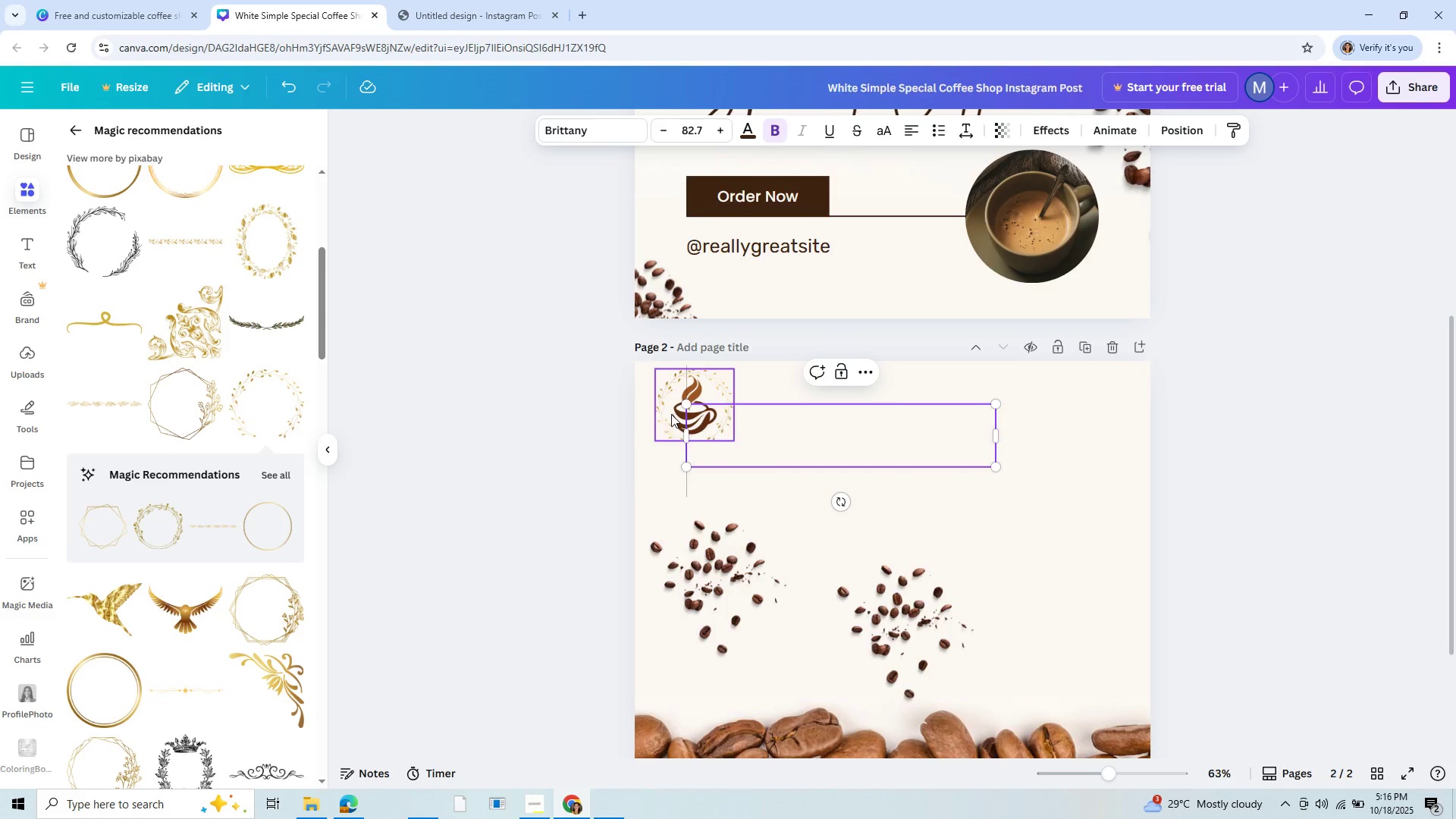 
left_click([685, 404])
 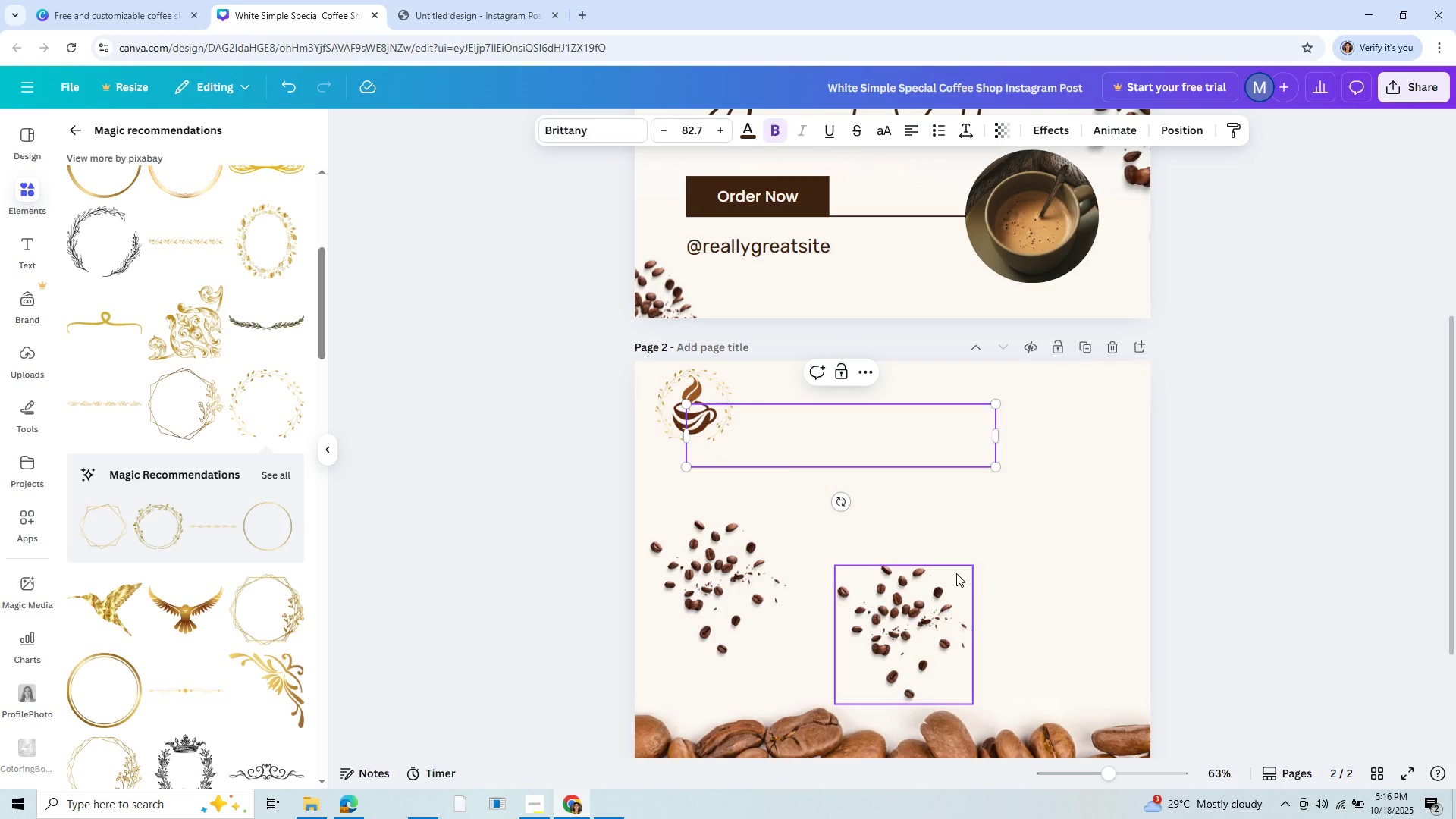 
left_click([987, 577])
 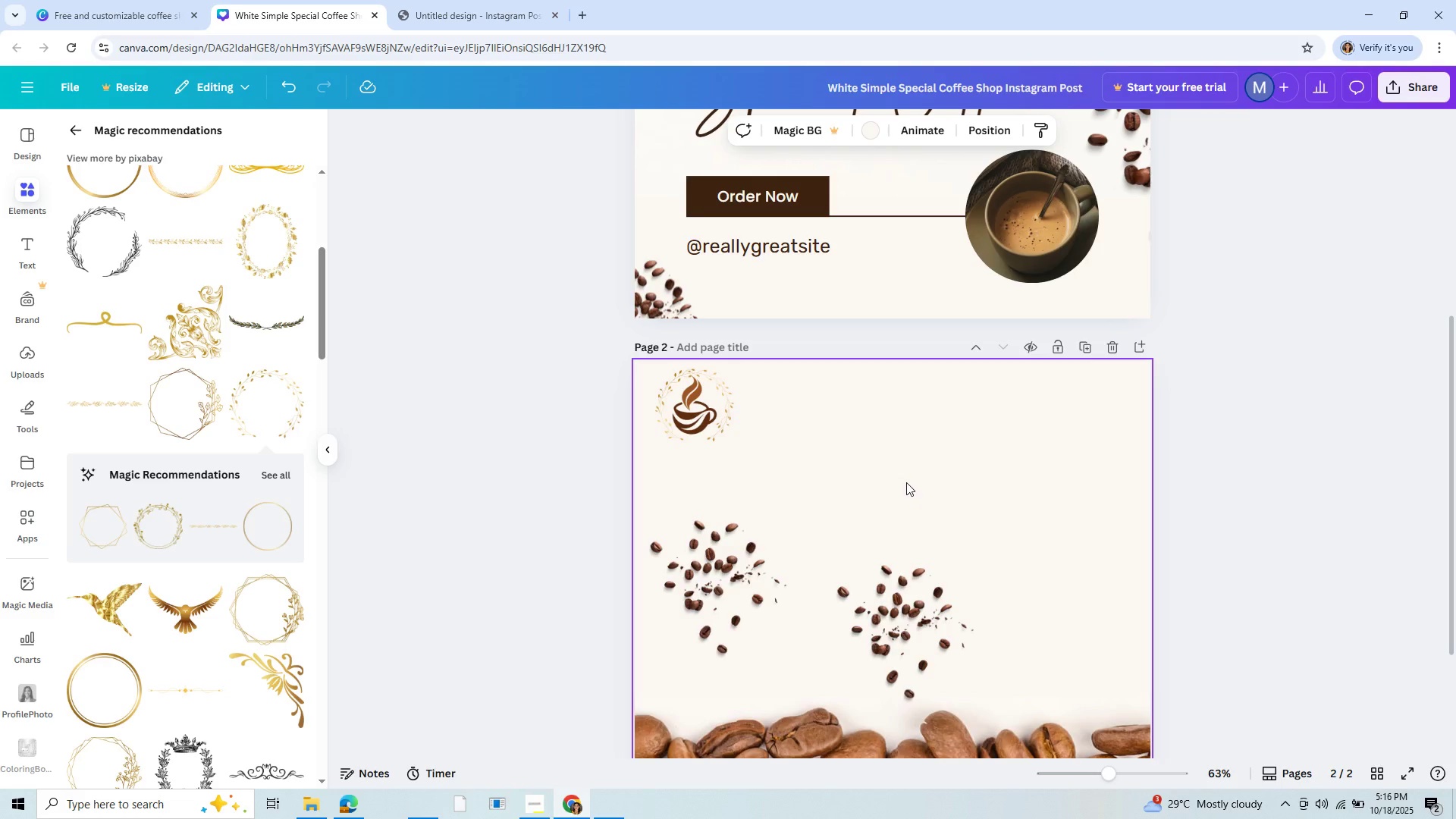 
left_click([901, 466])
 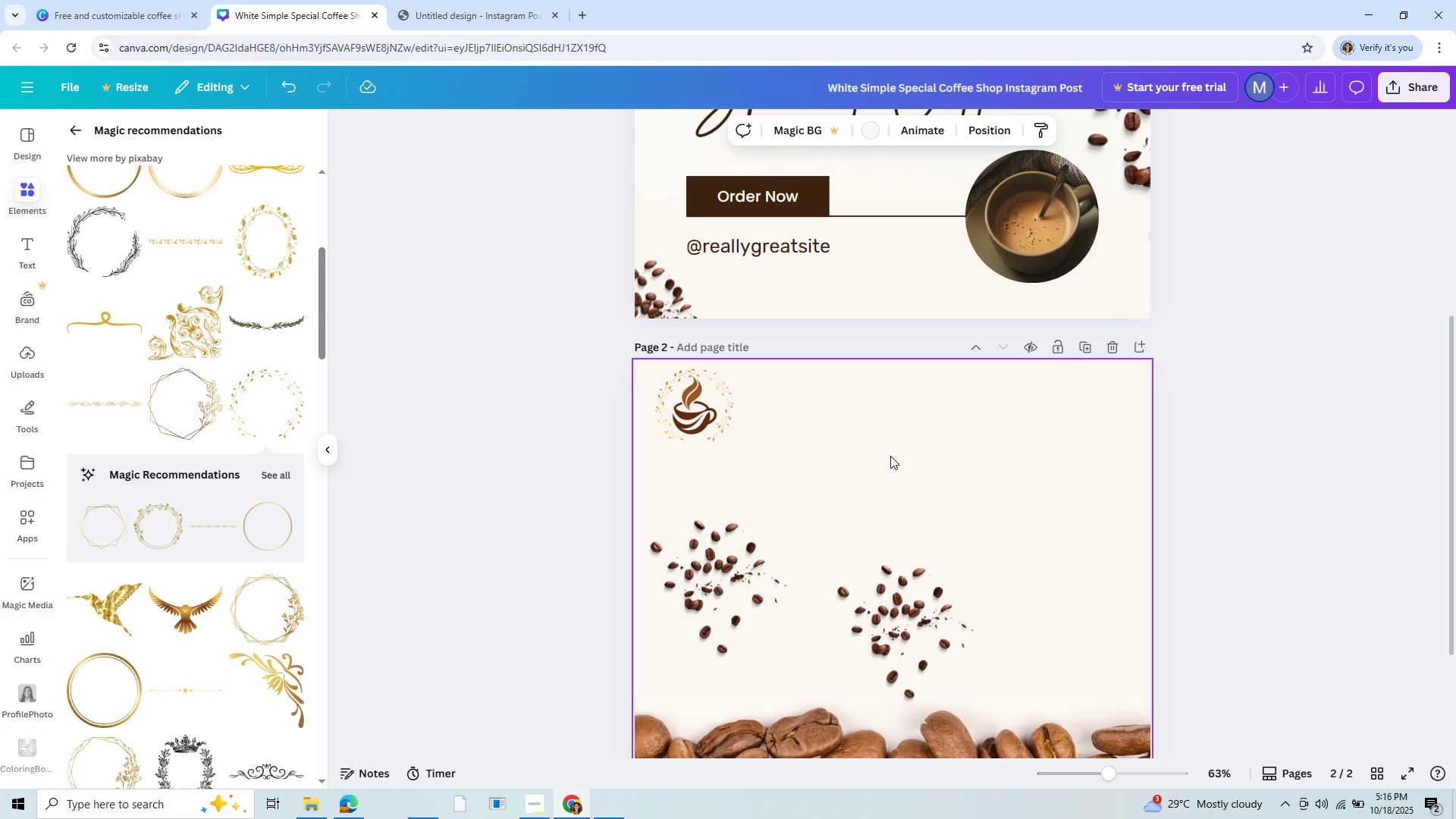 
left_click([880, 446])
 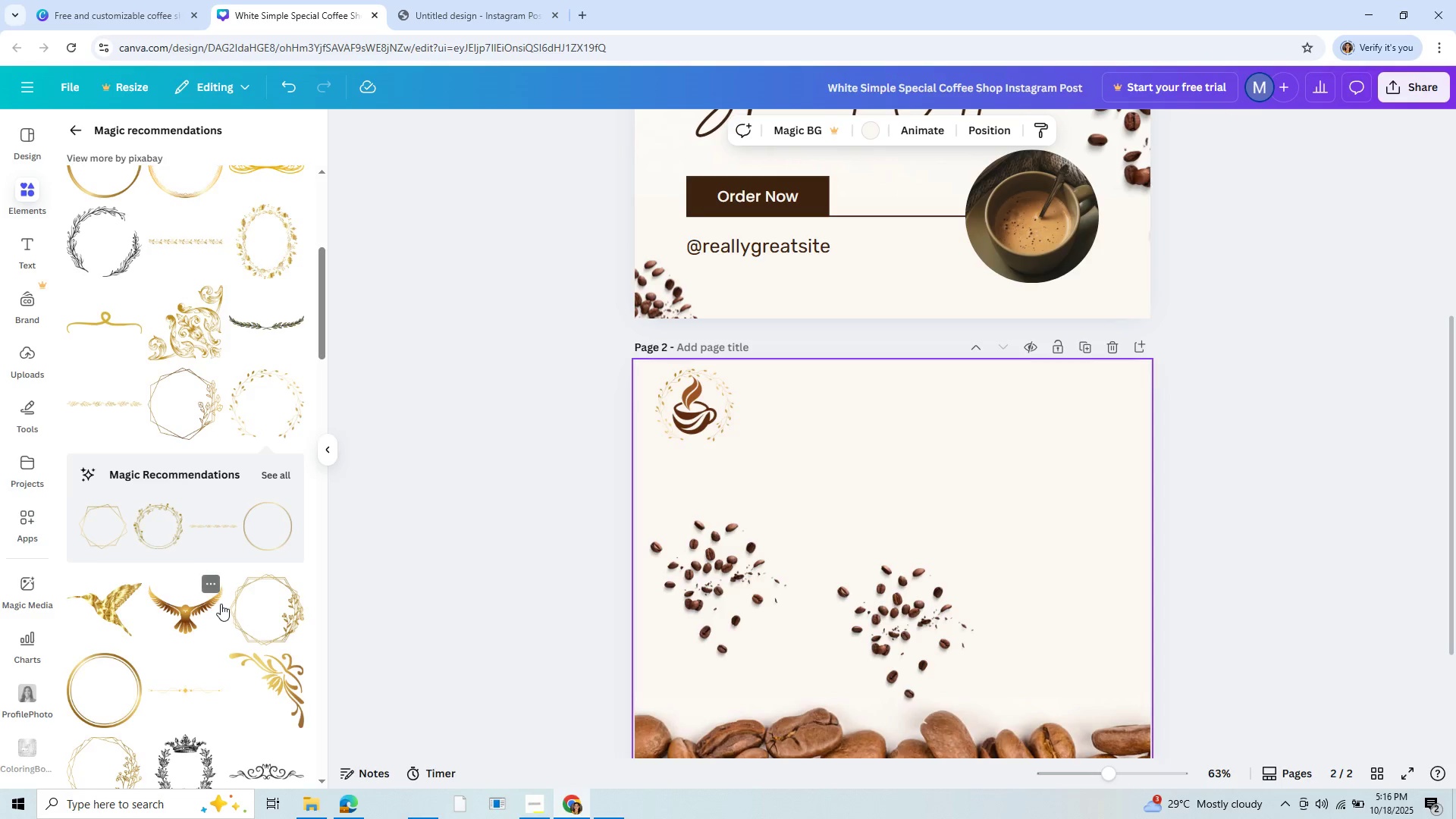 
scroll: coordinate [224, 598], scroll_direction: down, amount: 12.0
 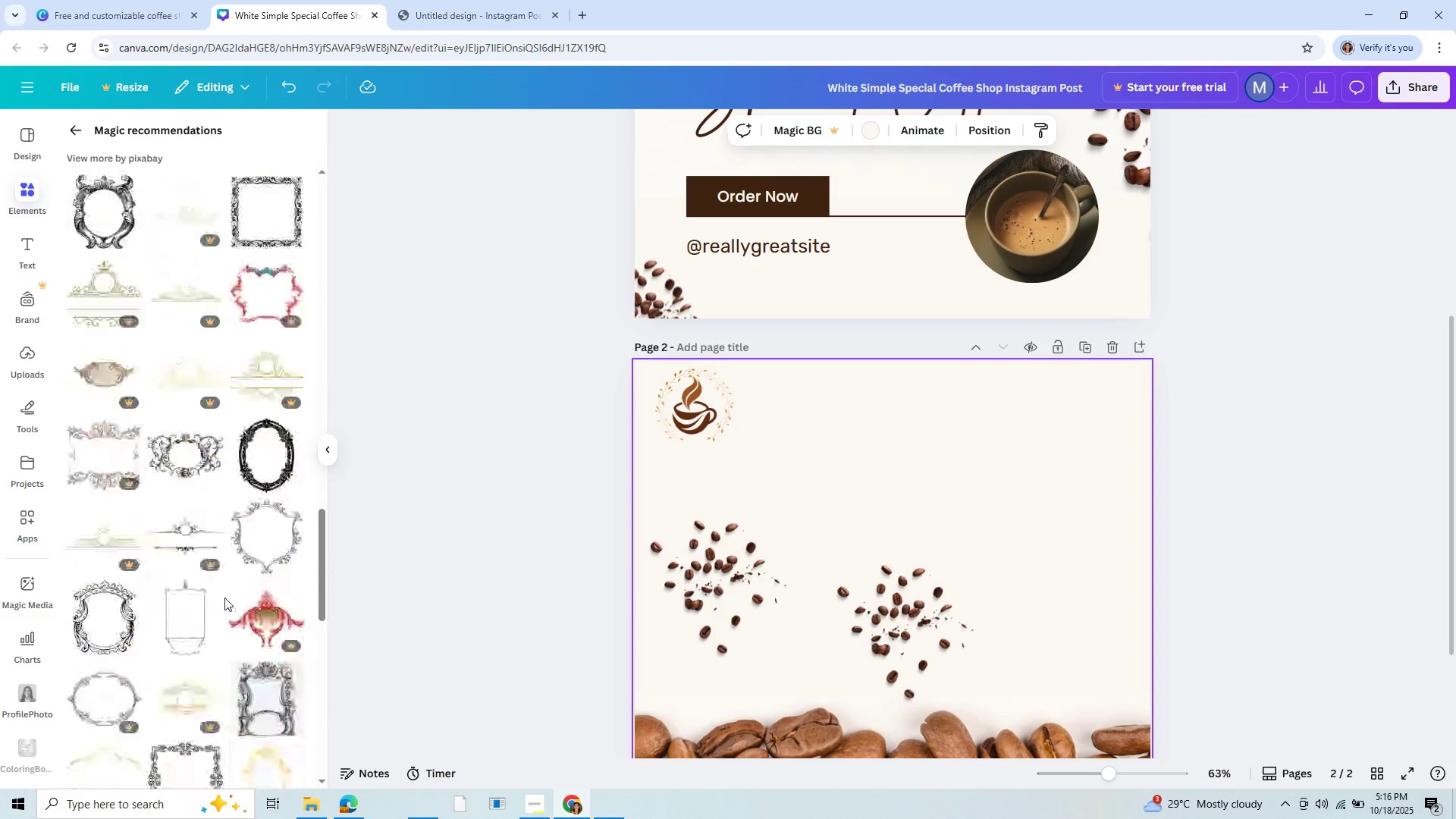 
scroll: coordinate [789, 479], scroll_direction: up, amount: 37.0
 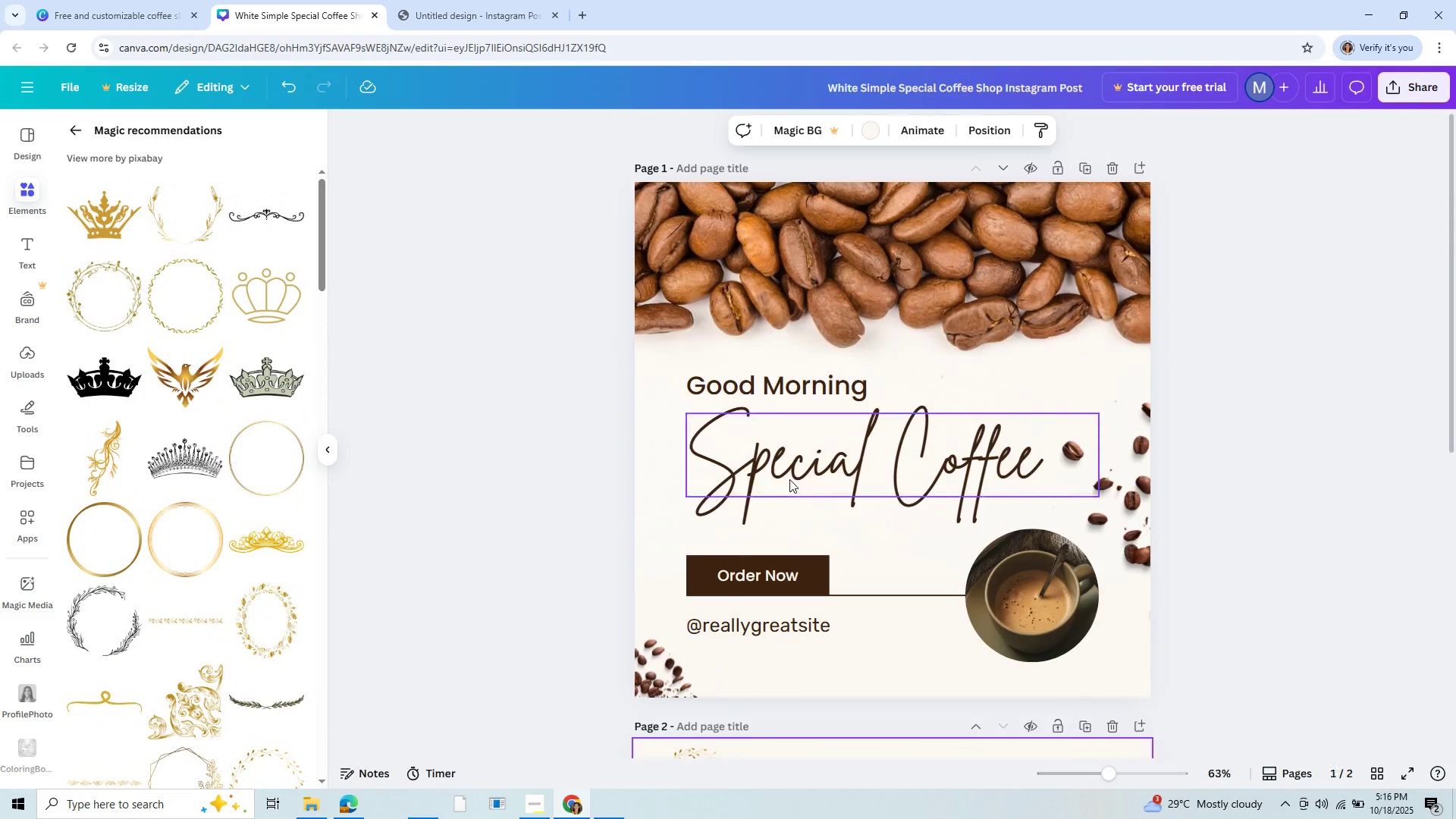 
scroll: coordinate [789, 479], scroll_direction: down, amount: 10.0
 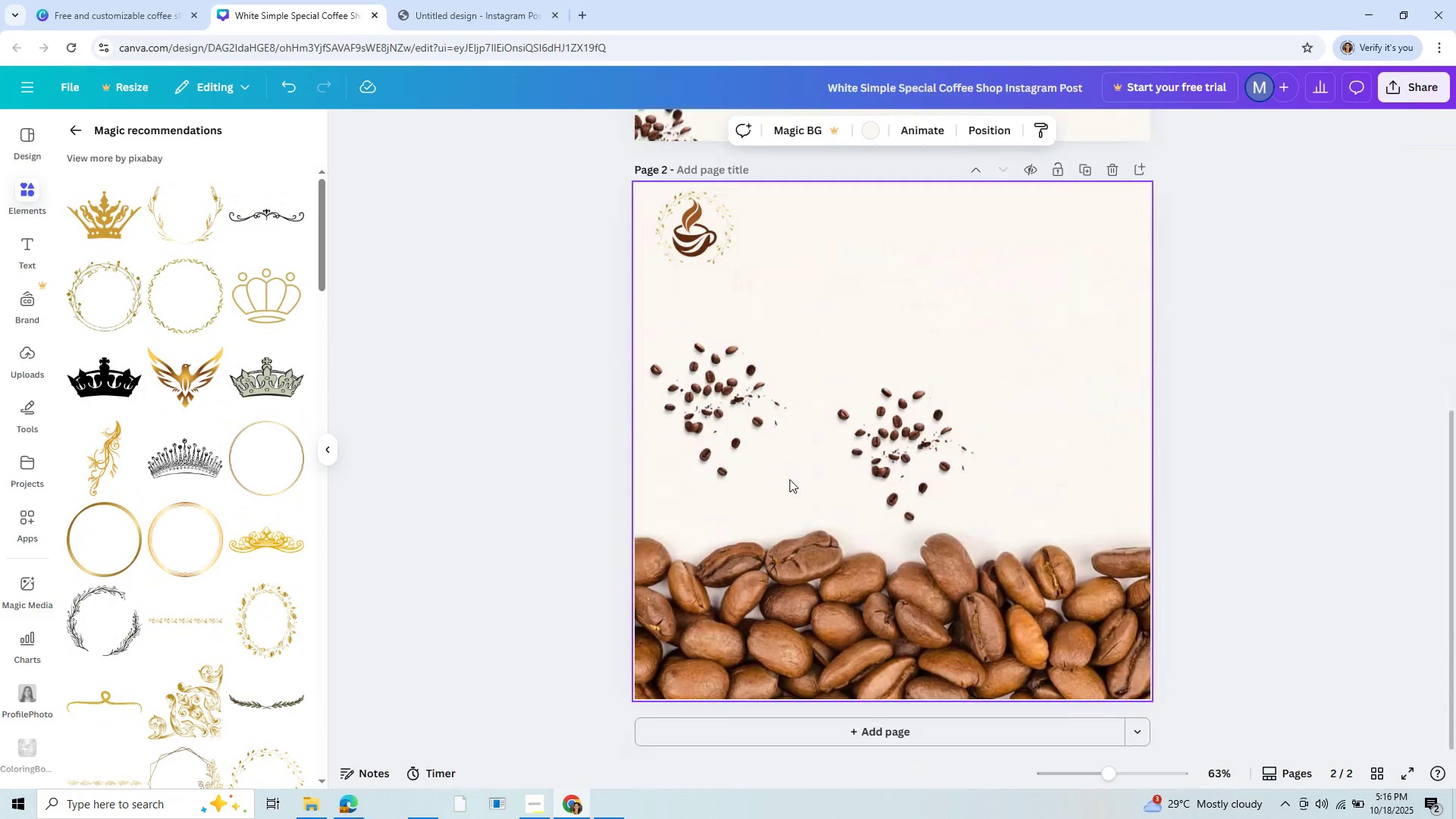 
scroll: coordinate [789, 479], scroll_direction: none, amount: 0.0
 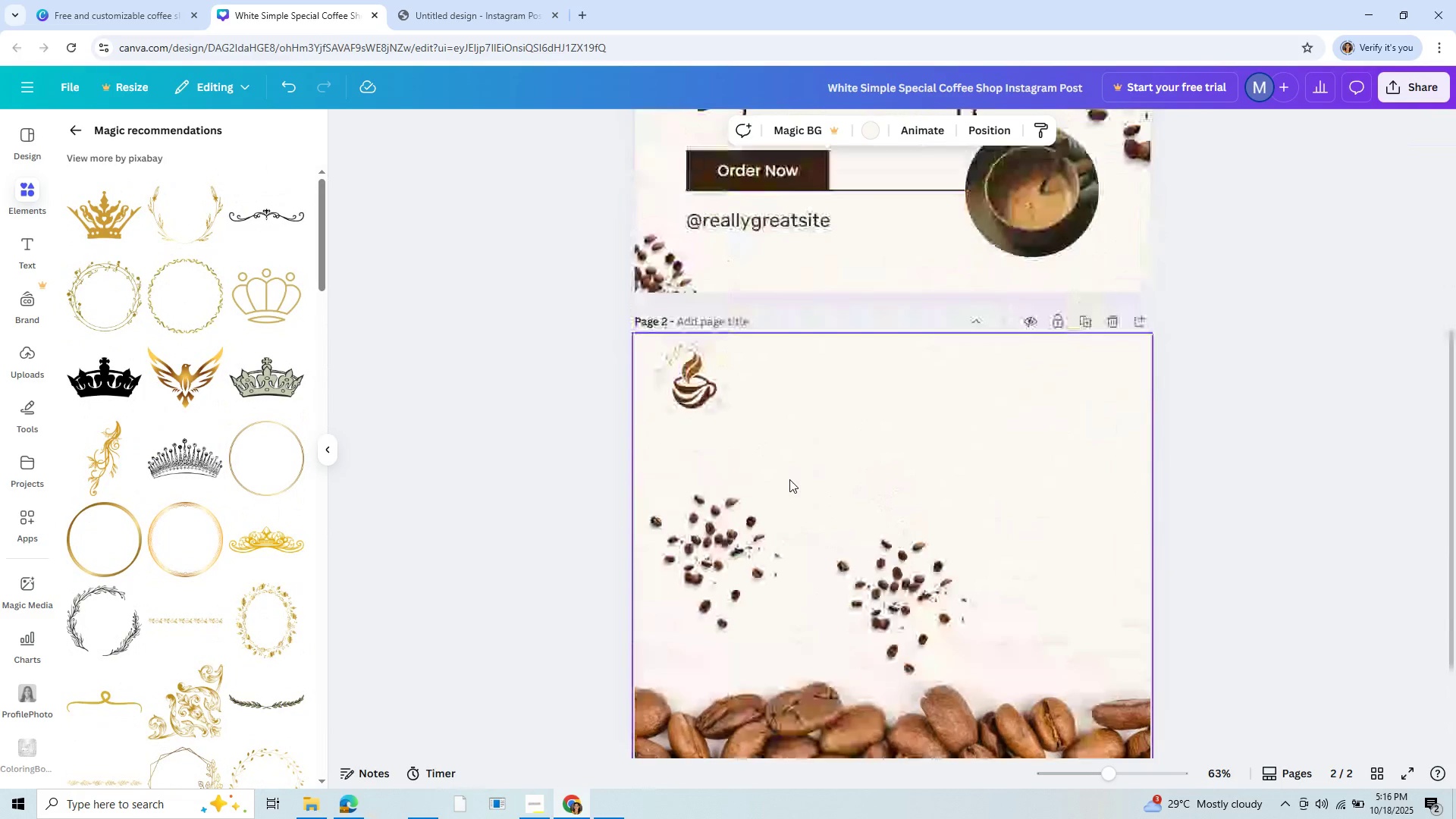 
scroll: coordinate [789, 483], scroll_direction: down, amount: 11.0
 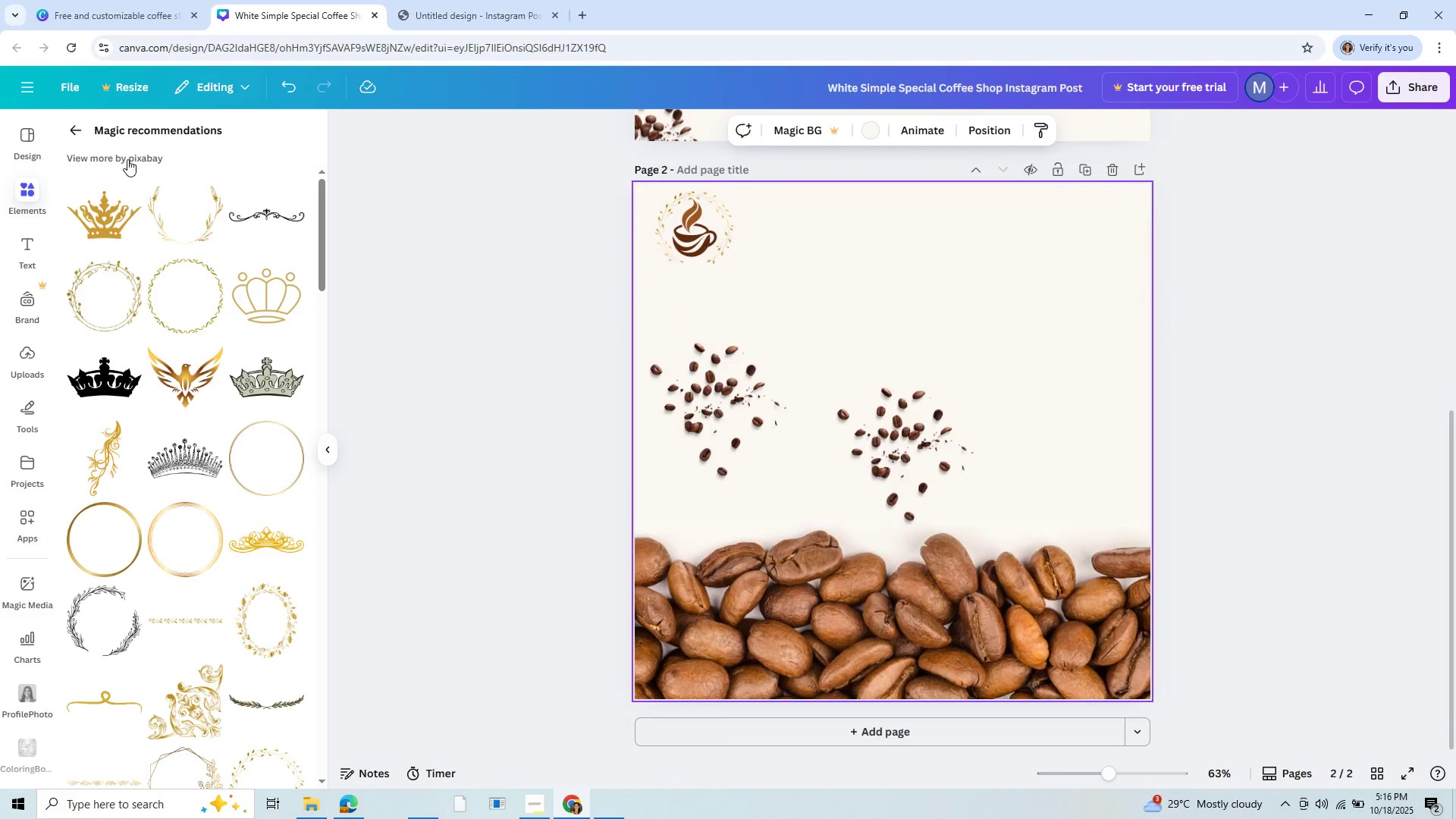 
wait(5.18)
 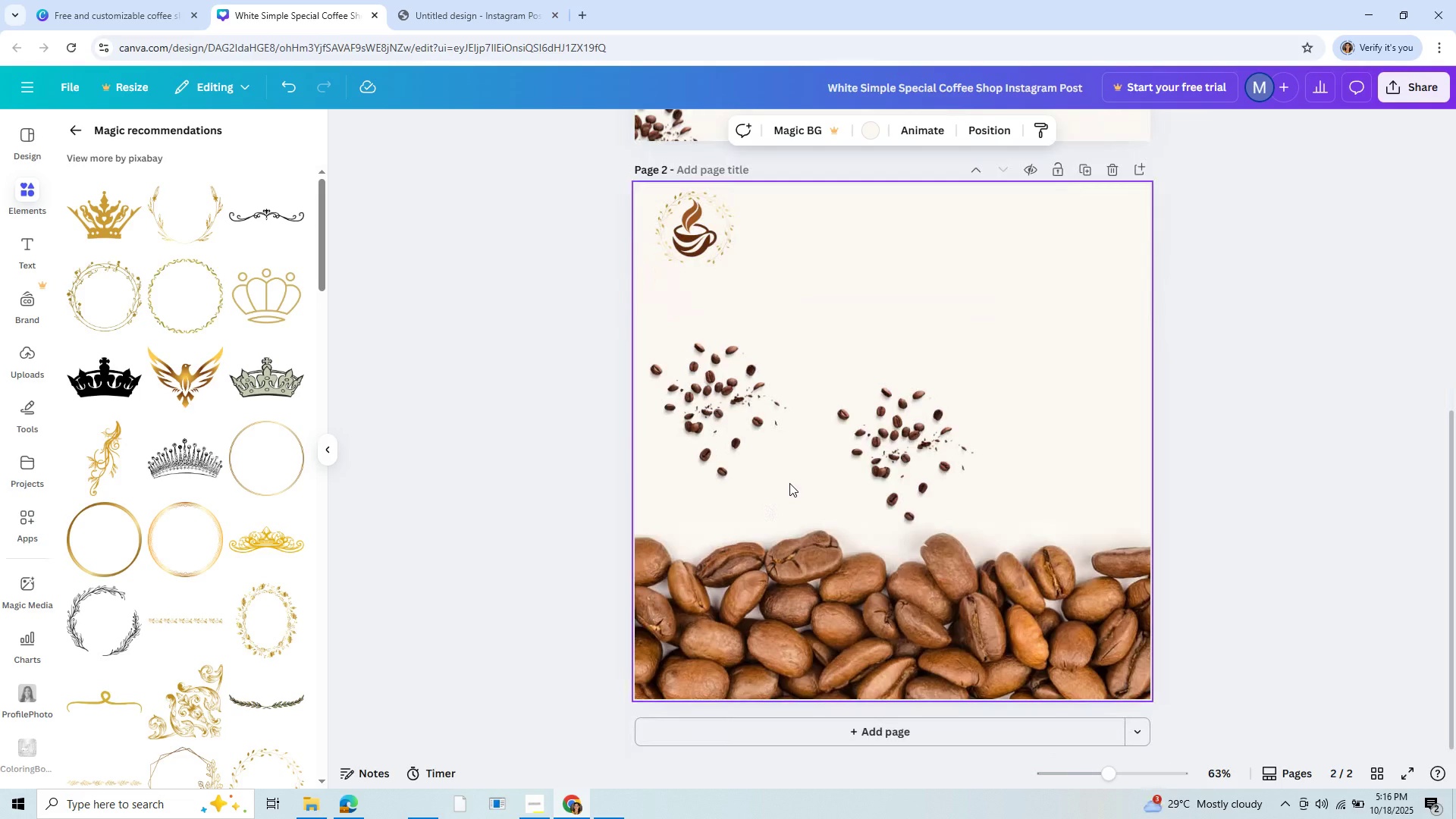 
left_click([87, 136])
 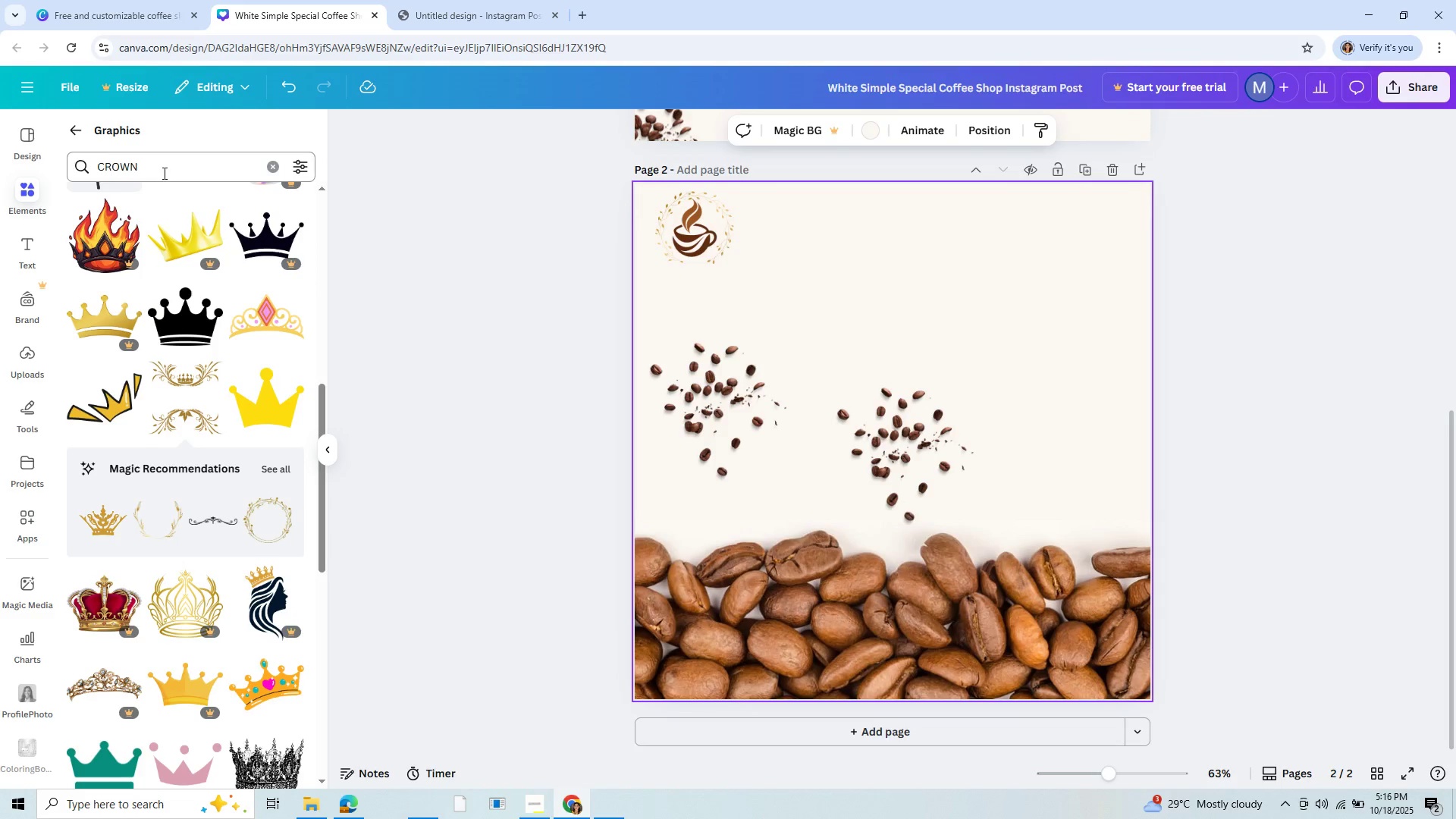 
left_click([164, 172])
 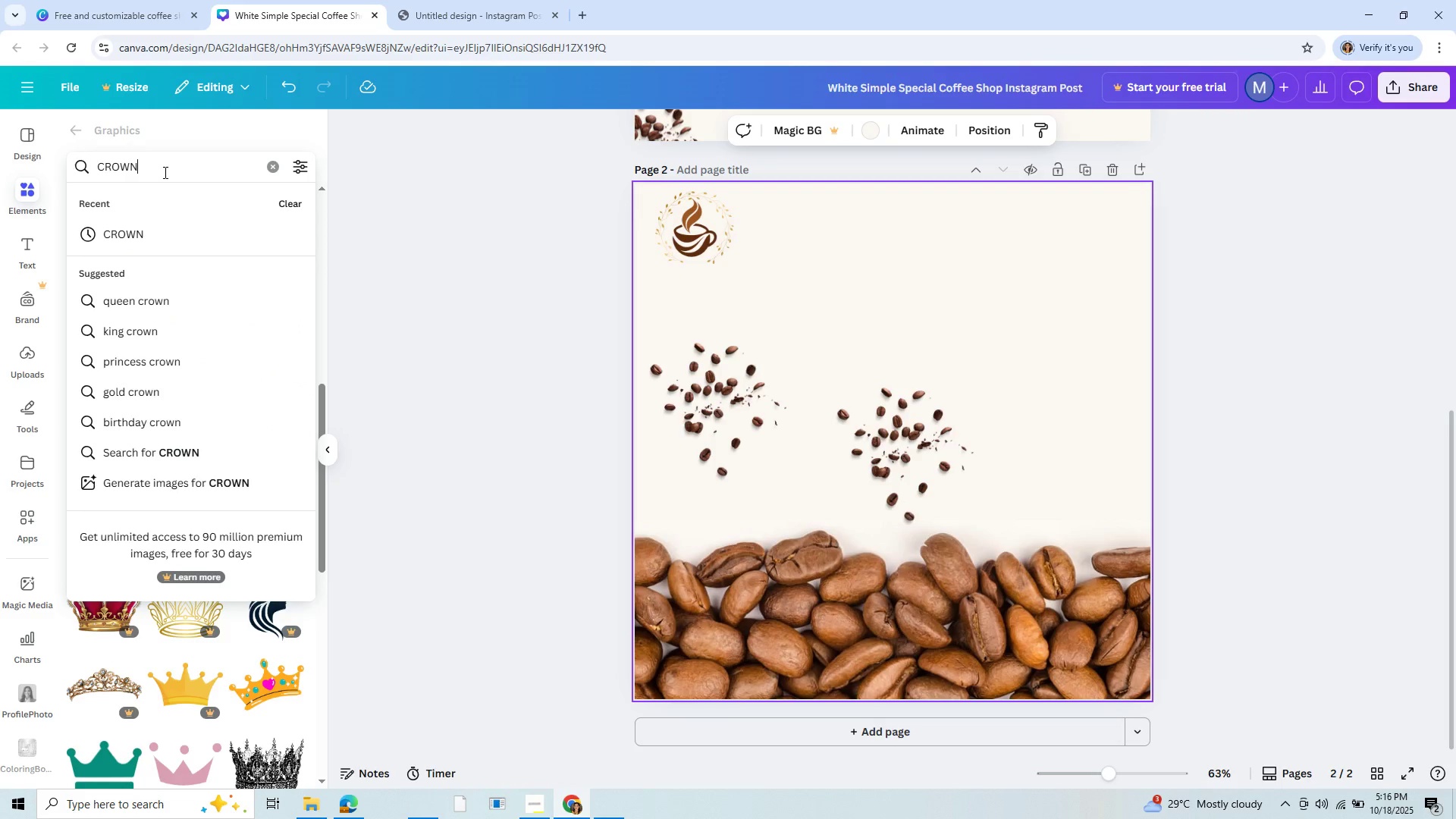 
hold_key(key=Backspace, duration=0.84)
 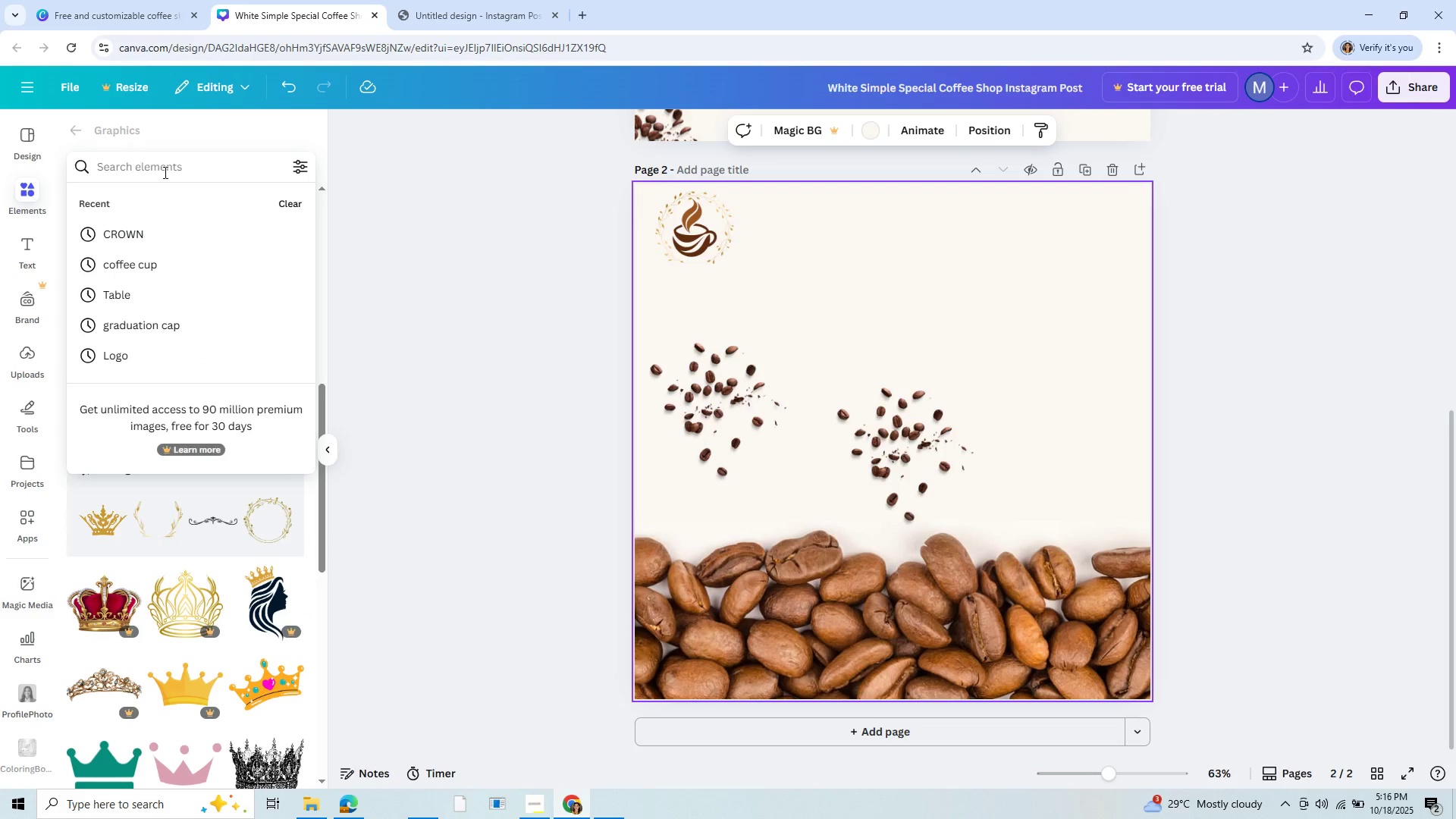 
type(c)
key(Backspace)
type(logo)
 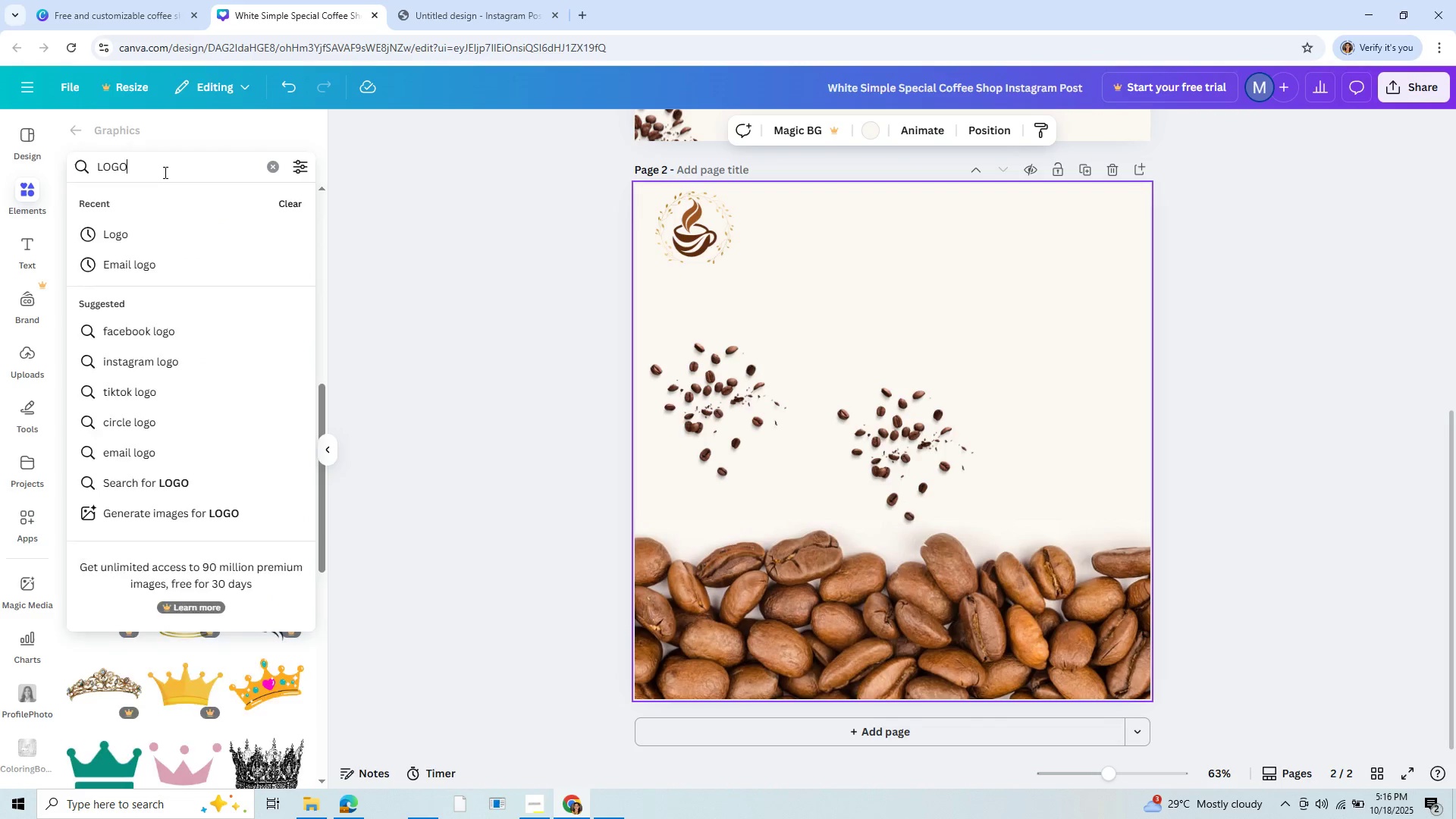 
key(Enter)
 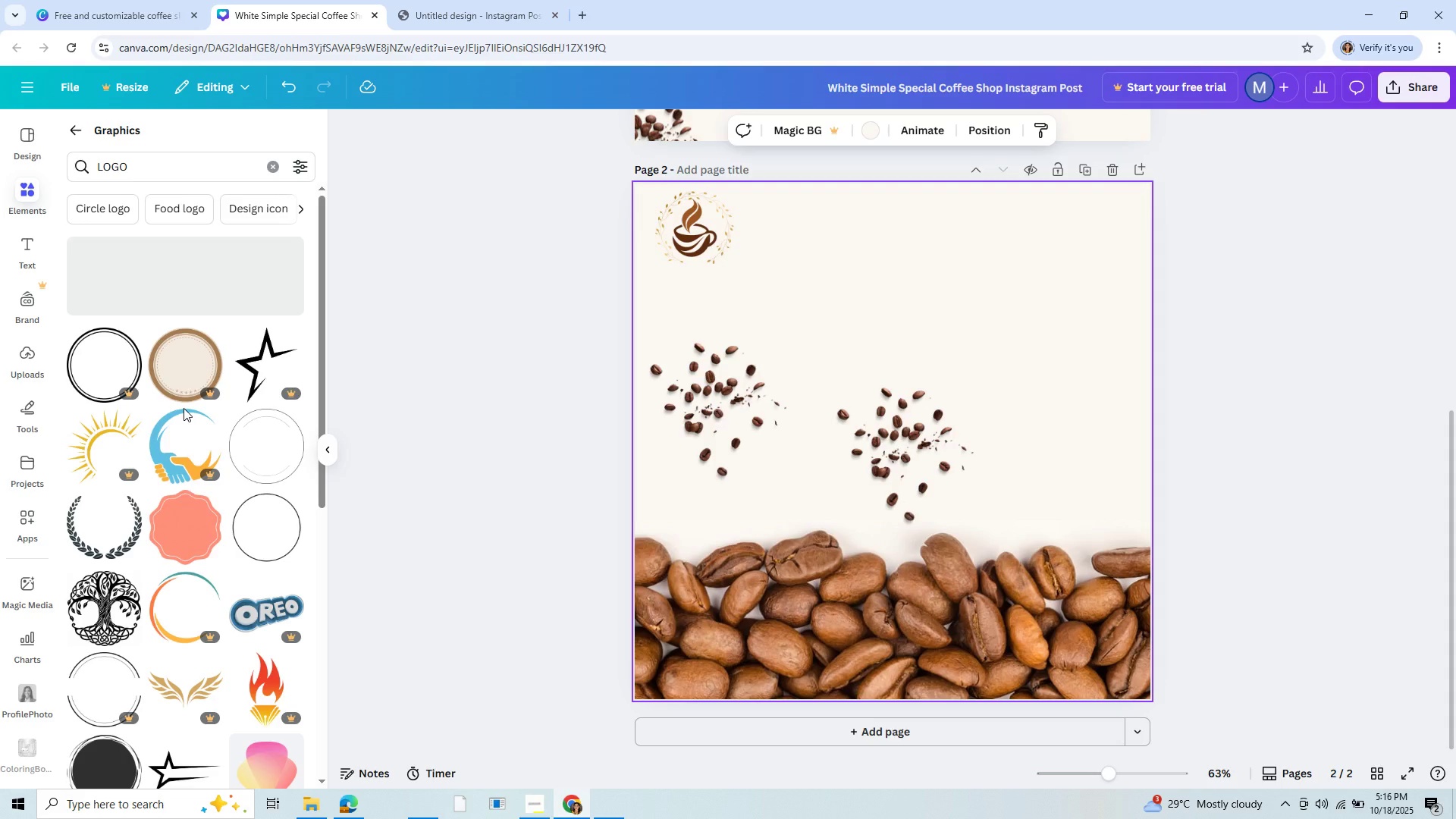 
scroll: coordinate [185, 419], scroll_direction: down, amount: 7.0
 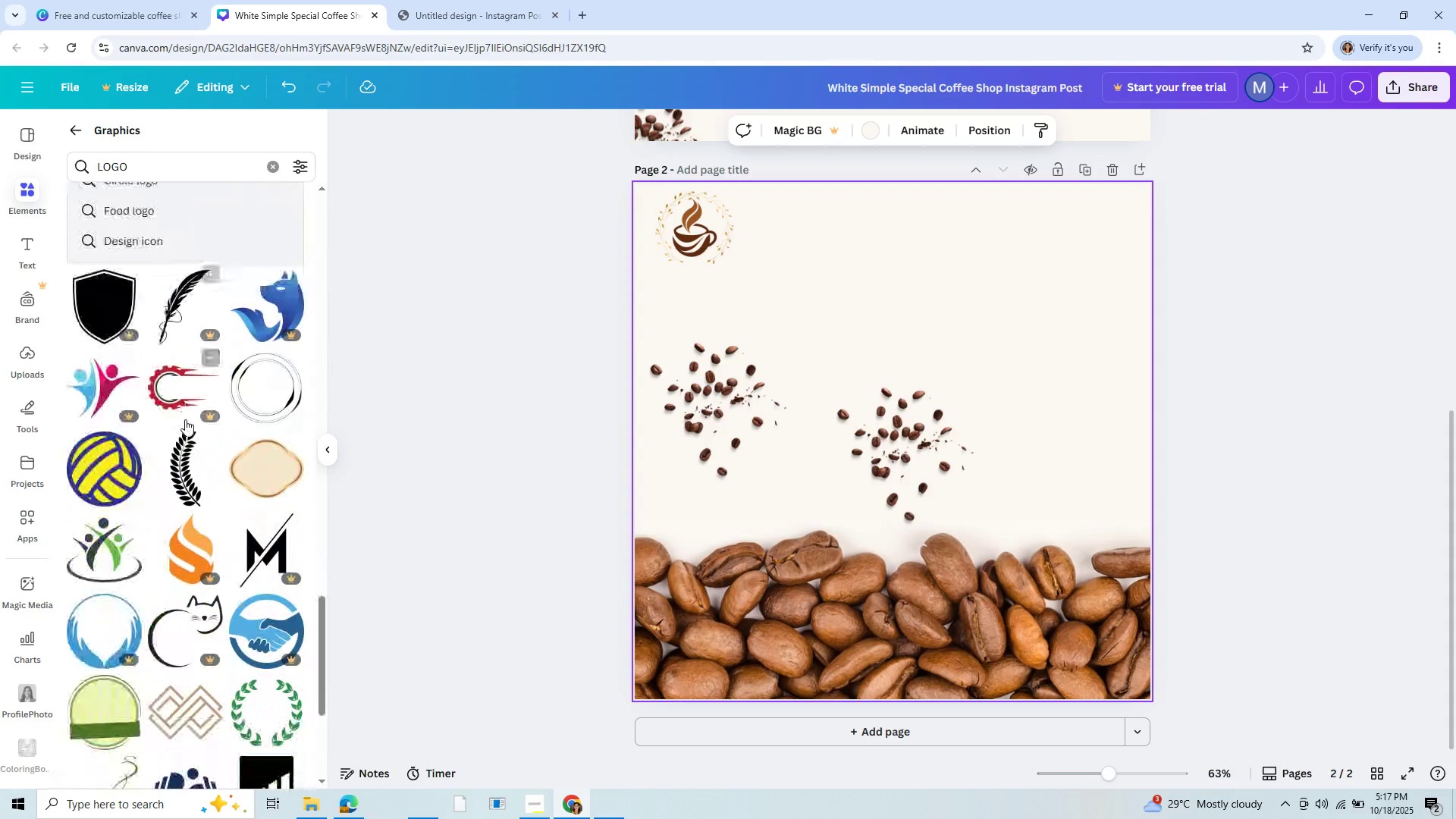 
scroll: coordinate [185, 419], scroll_direction: down, amount: 1.0
 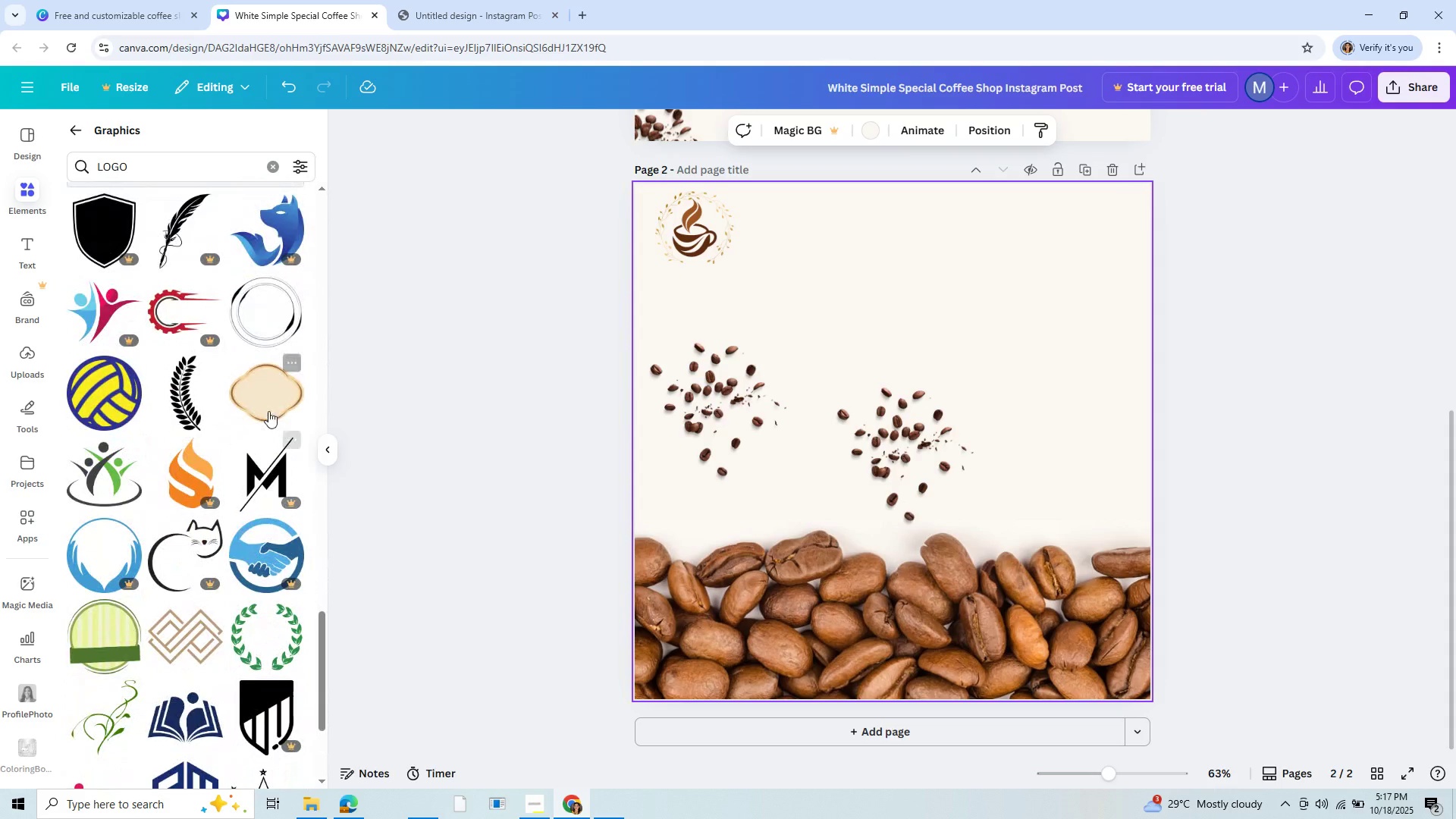 
left_click([267, 399])
 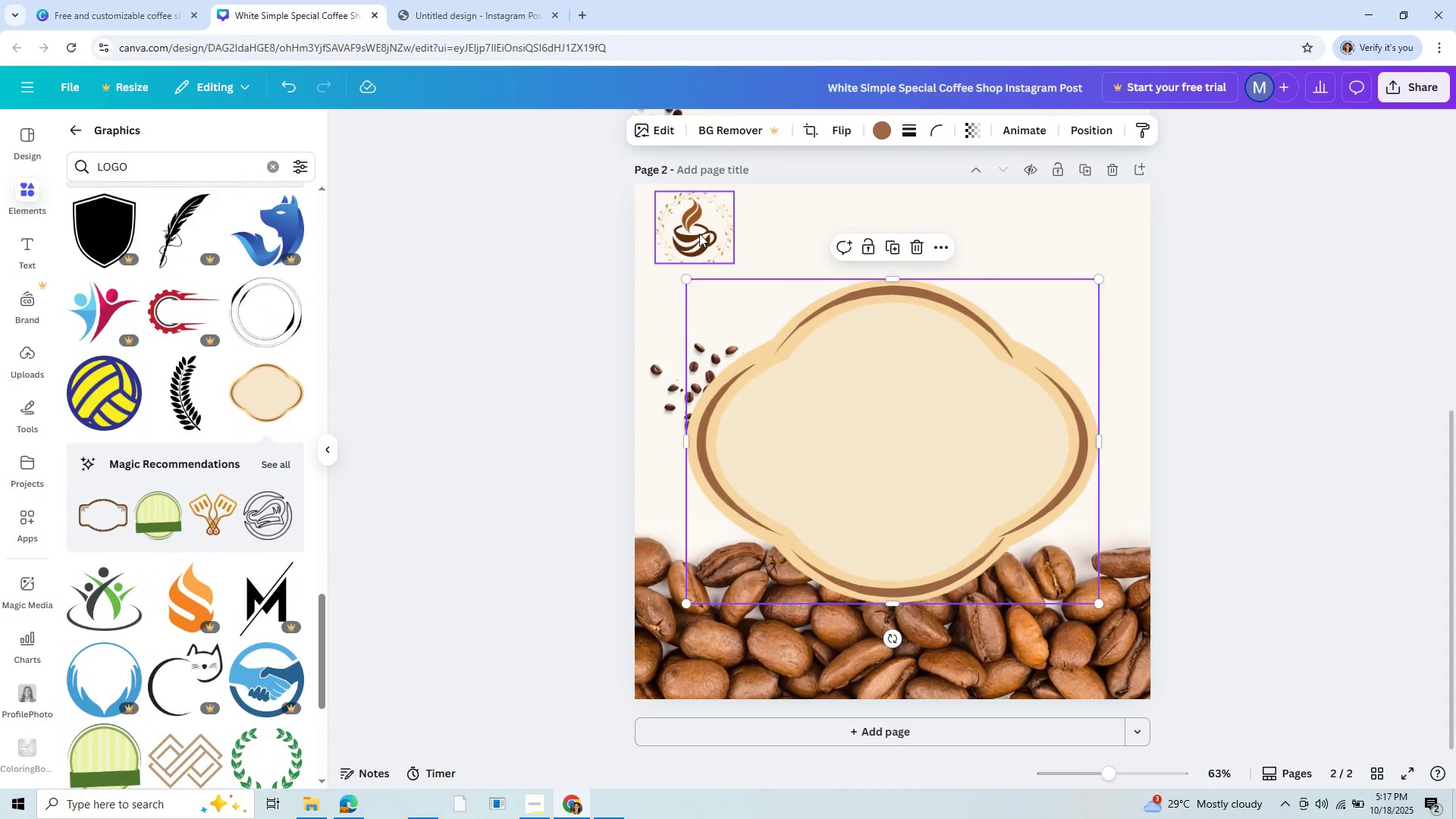 
left_click_drag(start_coordinate=[699, 234], to_coordinate=[908, 249])
 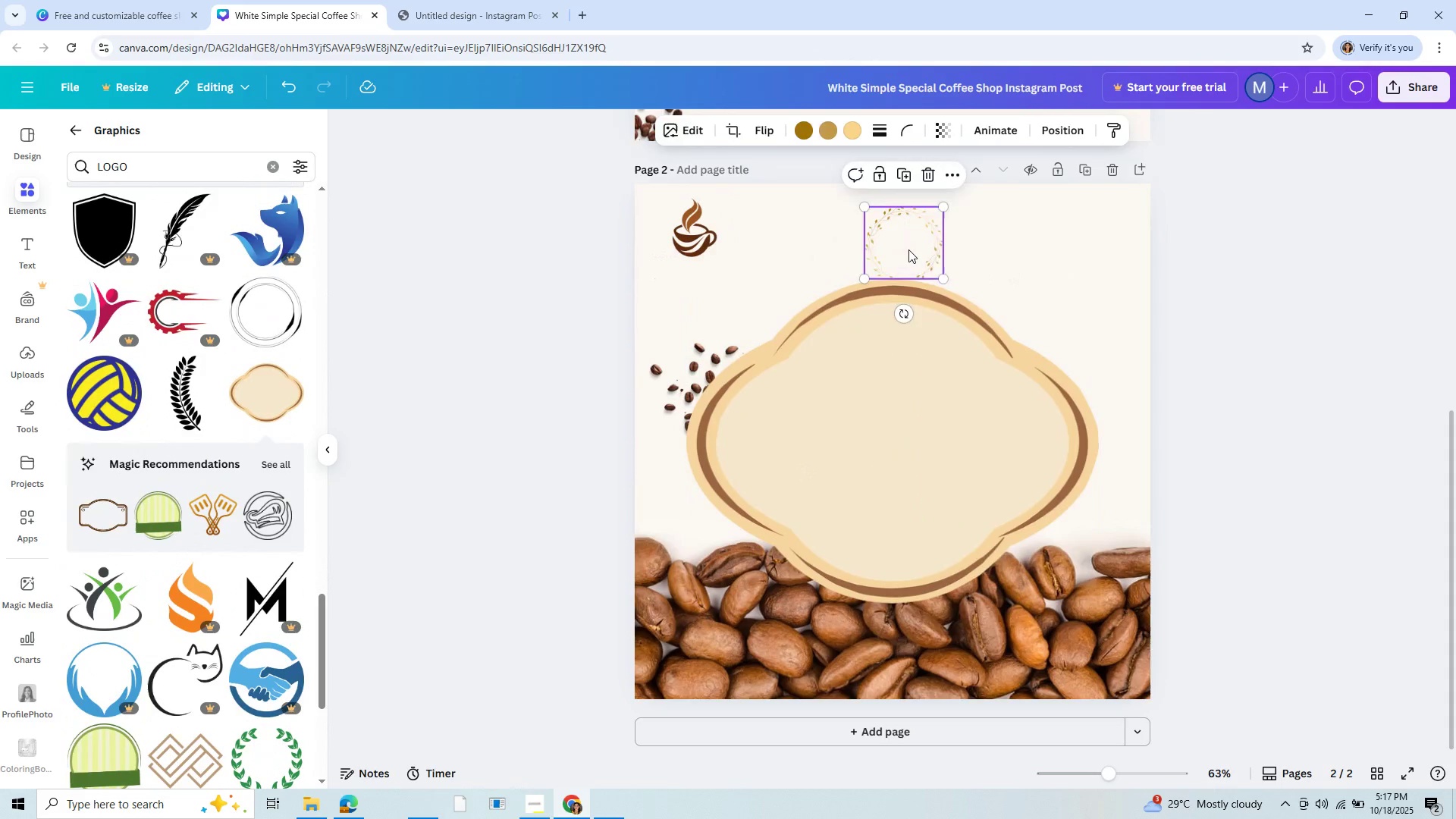 
key(Backspace)
 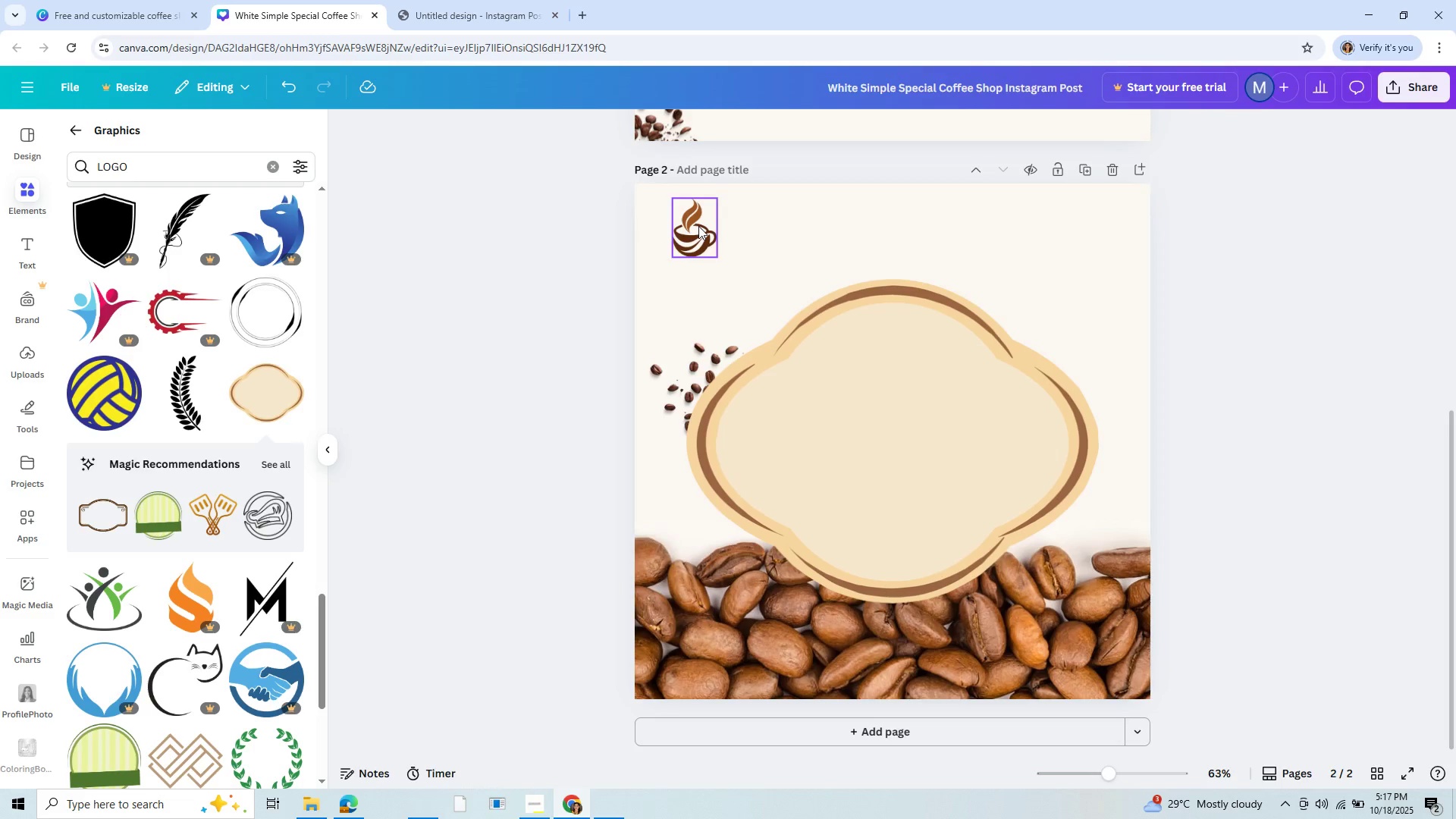 
left_click([698, 226])
 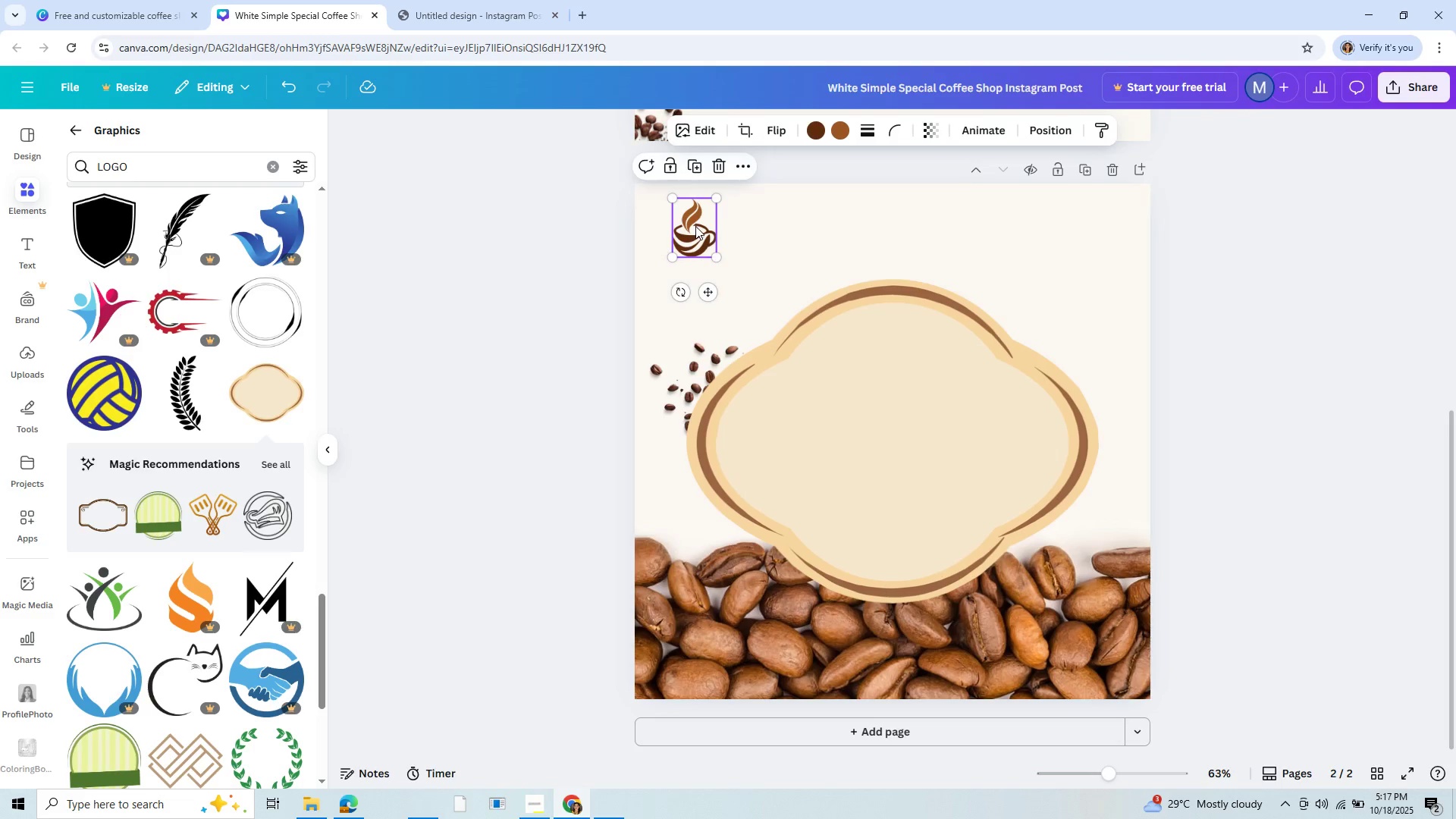 
right_click([695, 226])
 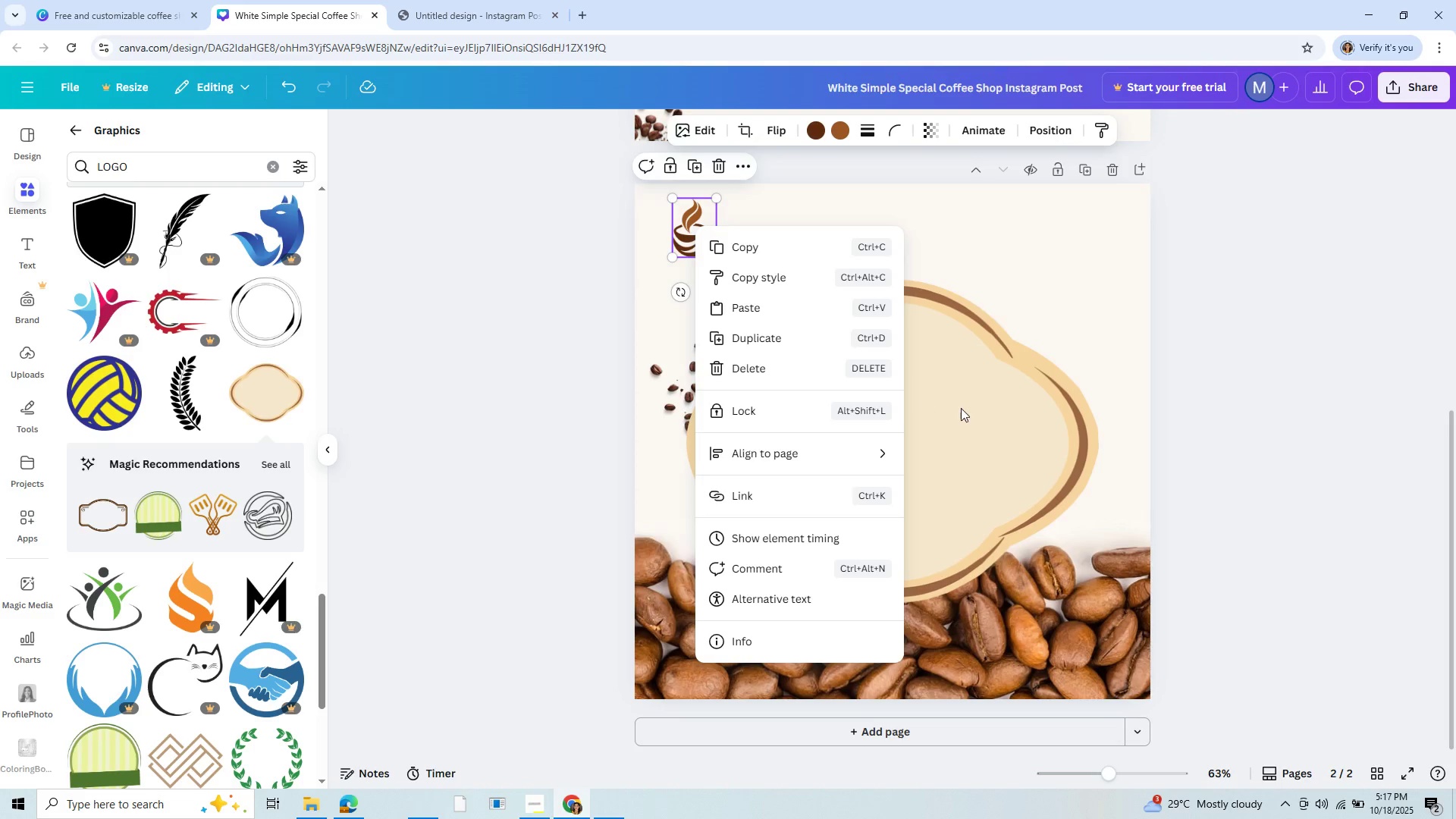 
left_click_drag(start_coordinate=[961, 408], to_coordinate=[803, 254])
 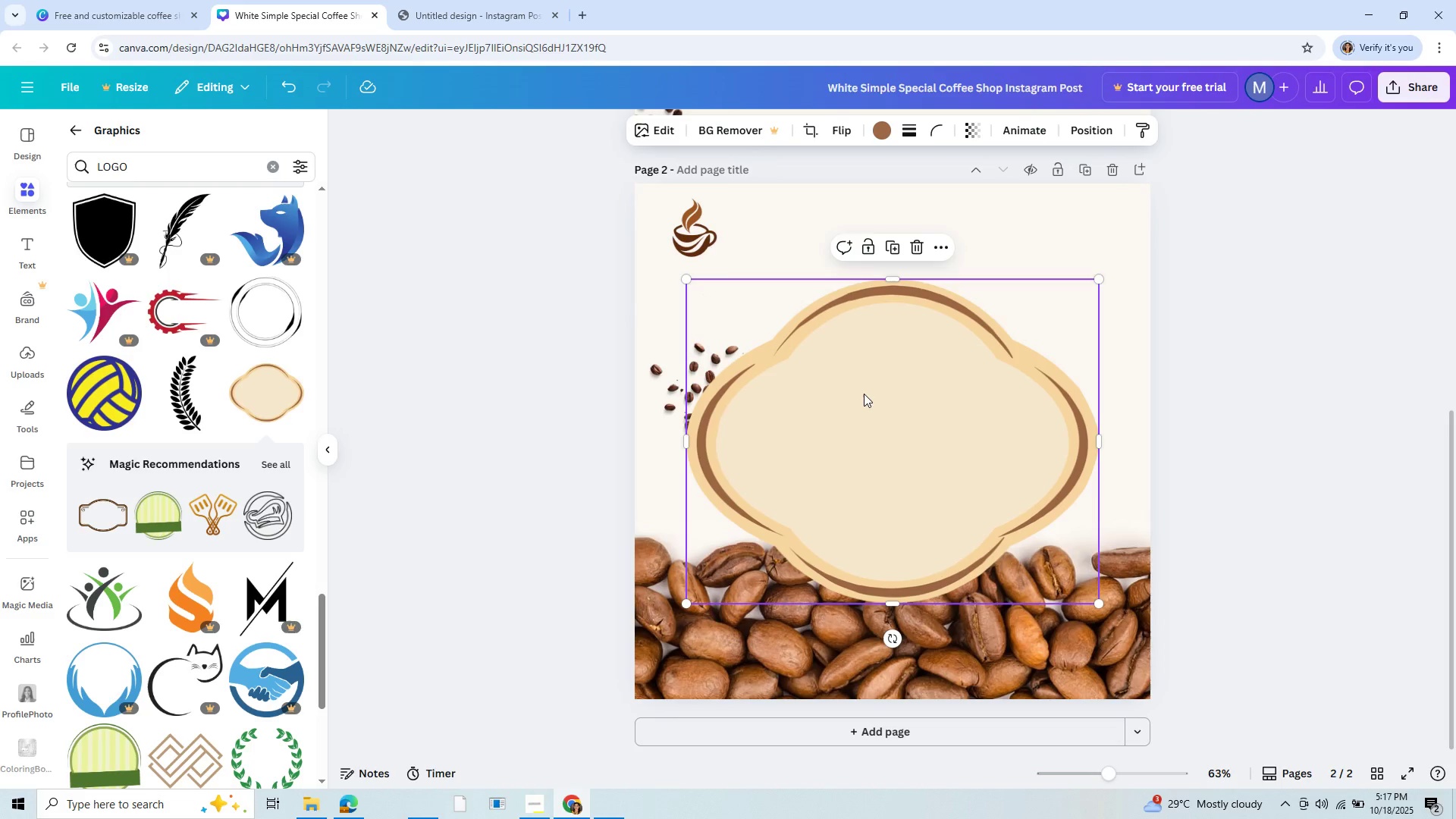 
left_click([864, 394])
 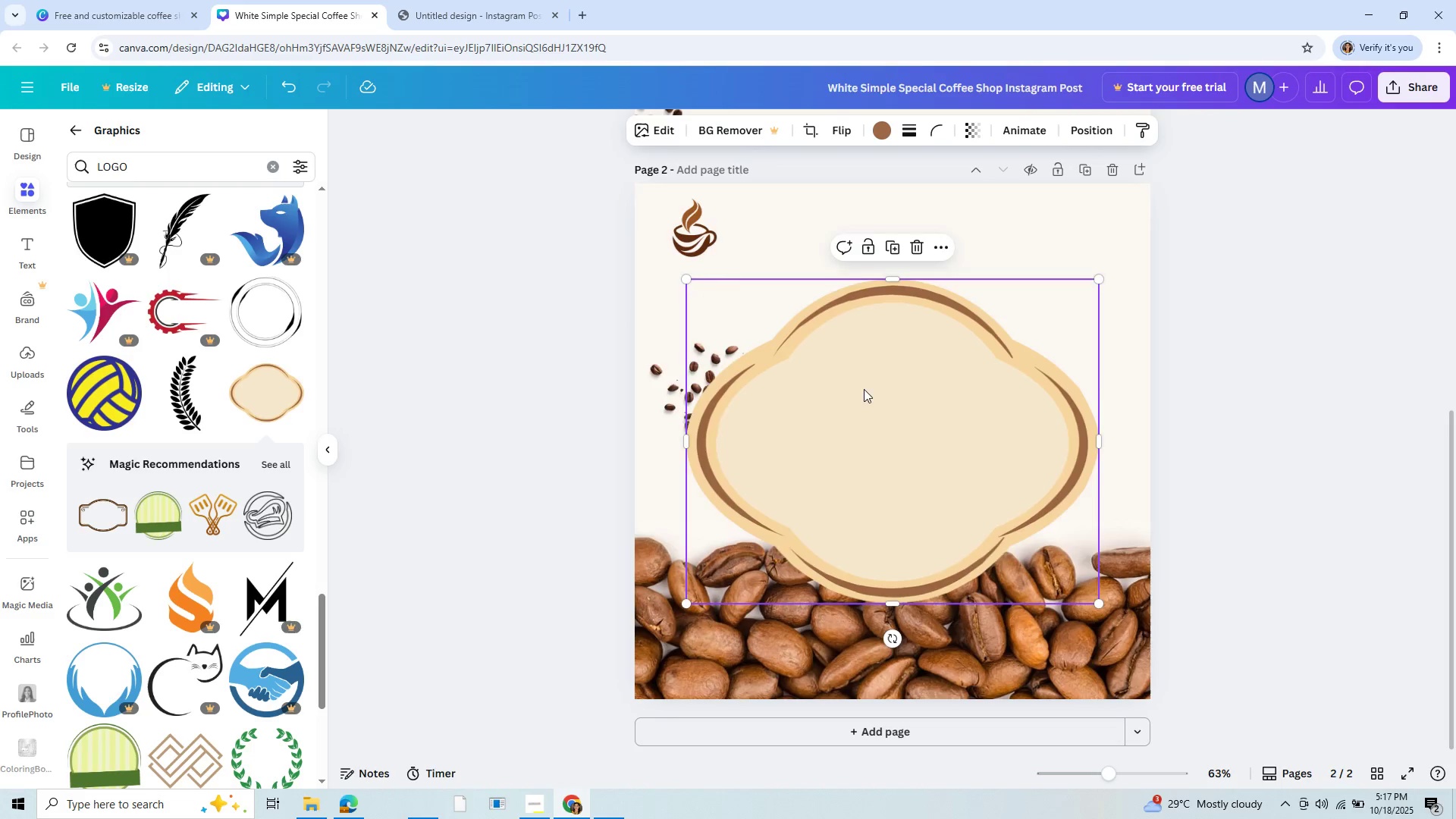 
left_click_drag(start_coordinate=[864, 394], to_coordinate=[774, 281])
 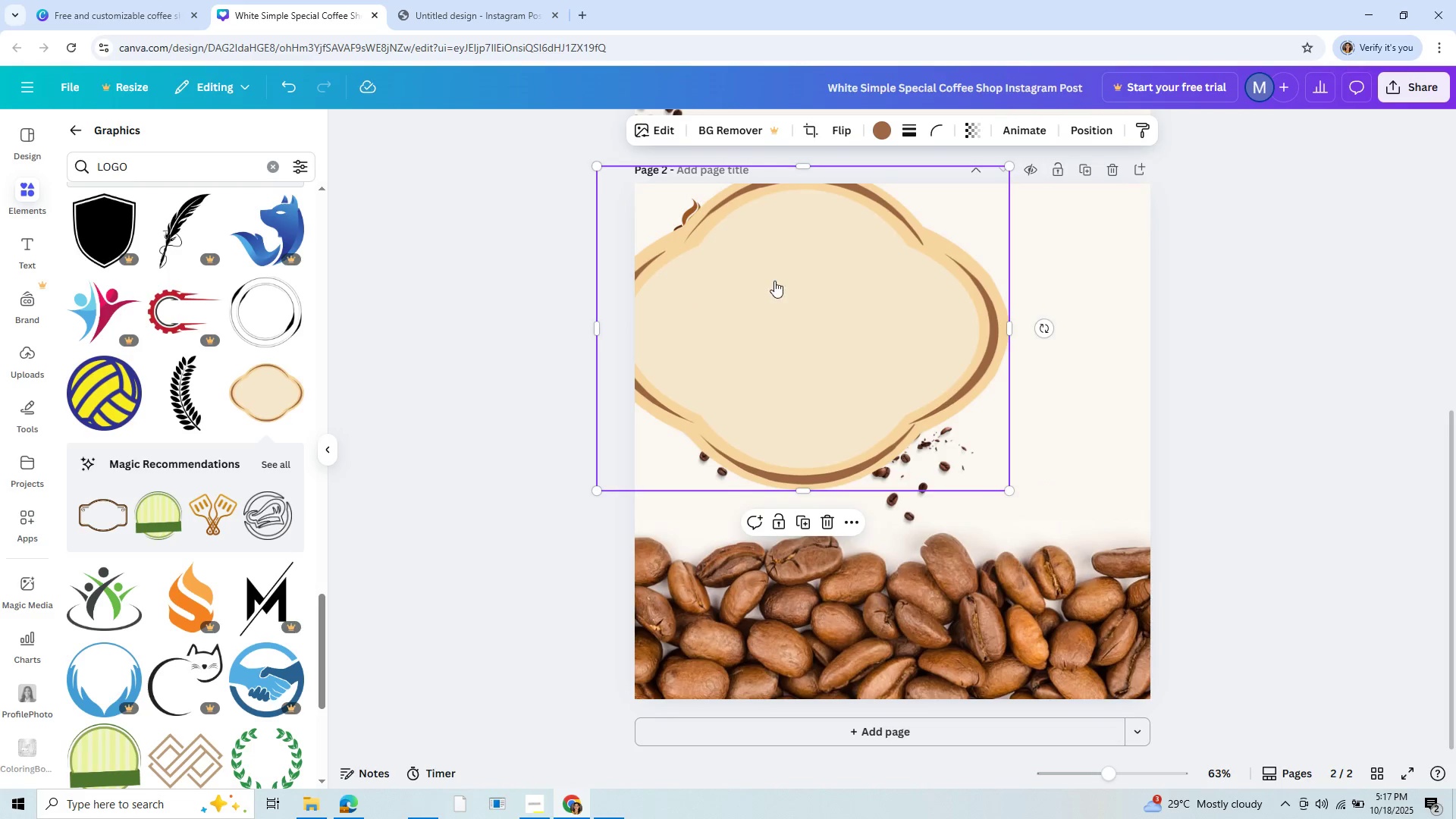 
right_click([774, 281])
 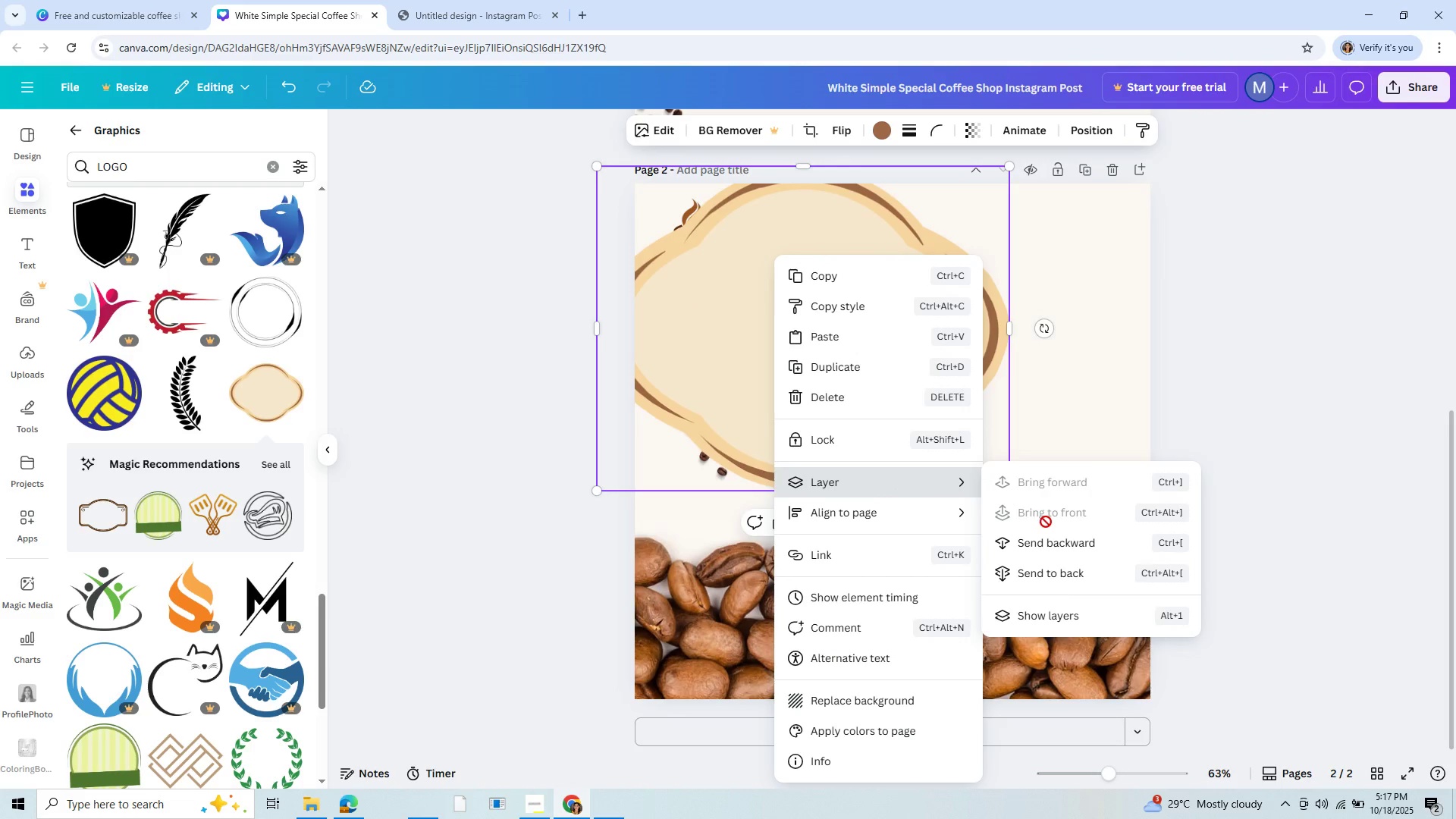 
left_click([1051, 543])
 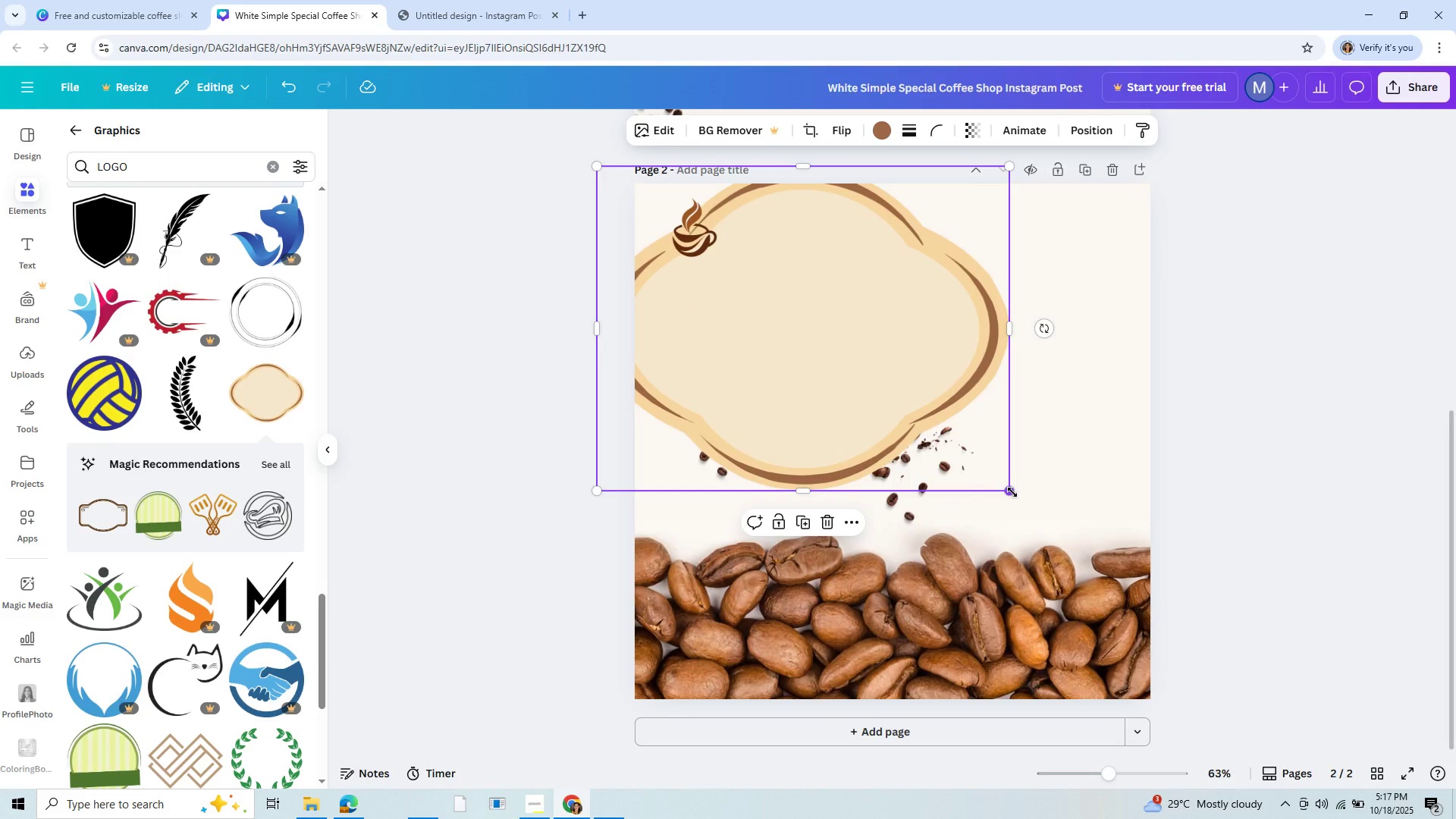 
left_click_drag(start_coordinate=[1012, 492], to_coordinate=[715, 269])
 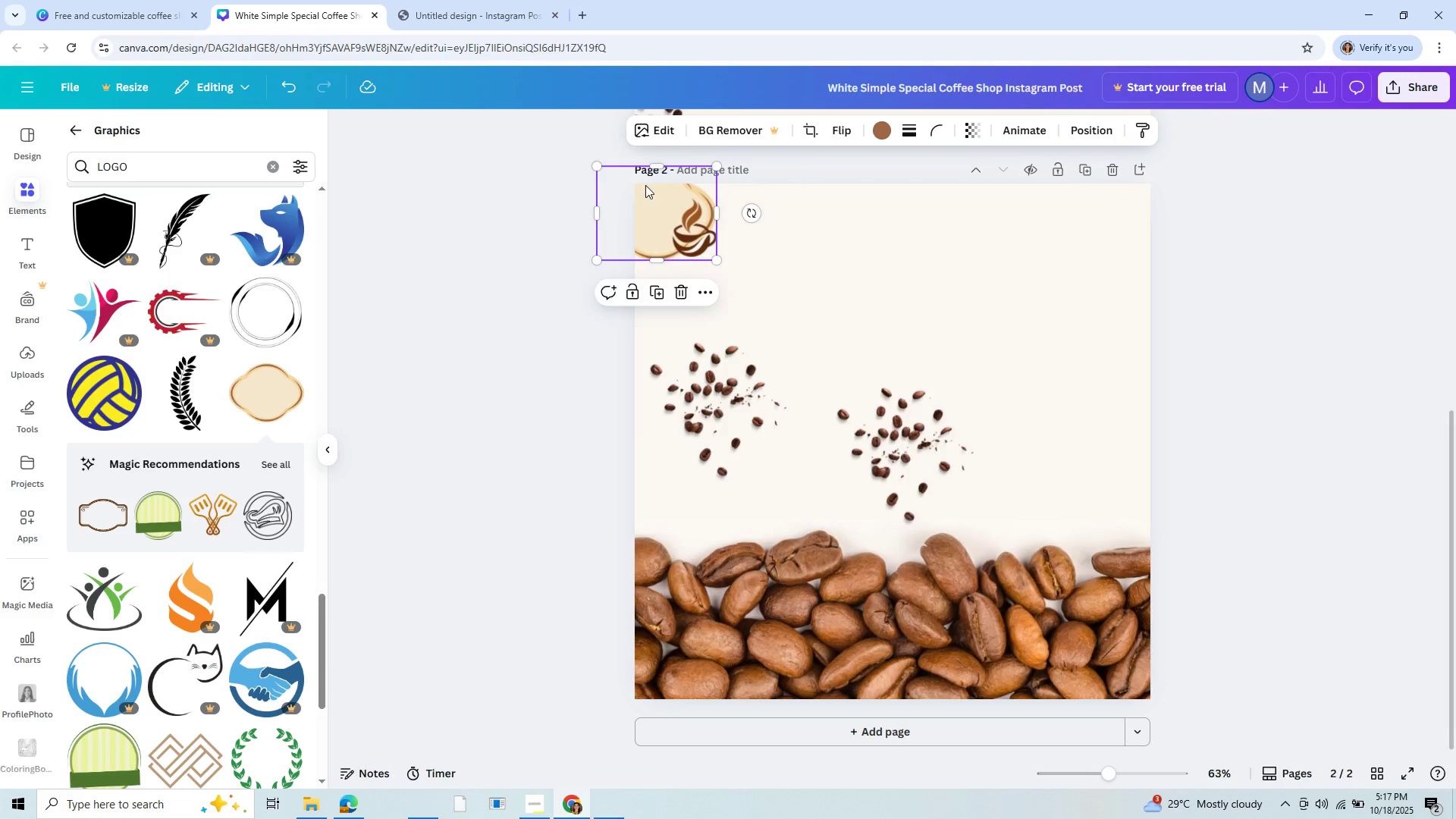 
left_click_drag(start_coordinate=[645, 185], to_coordinate=[682, 209])
 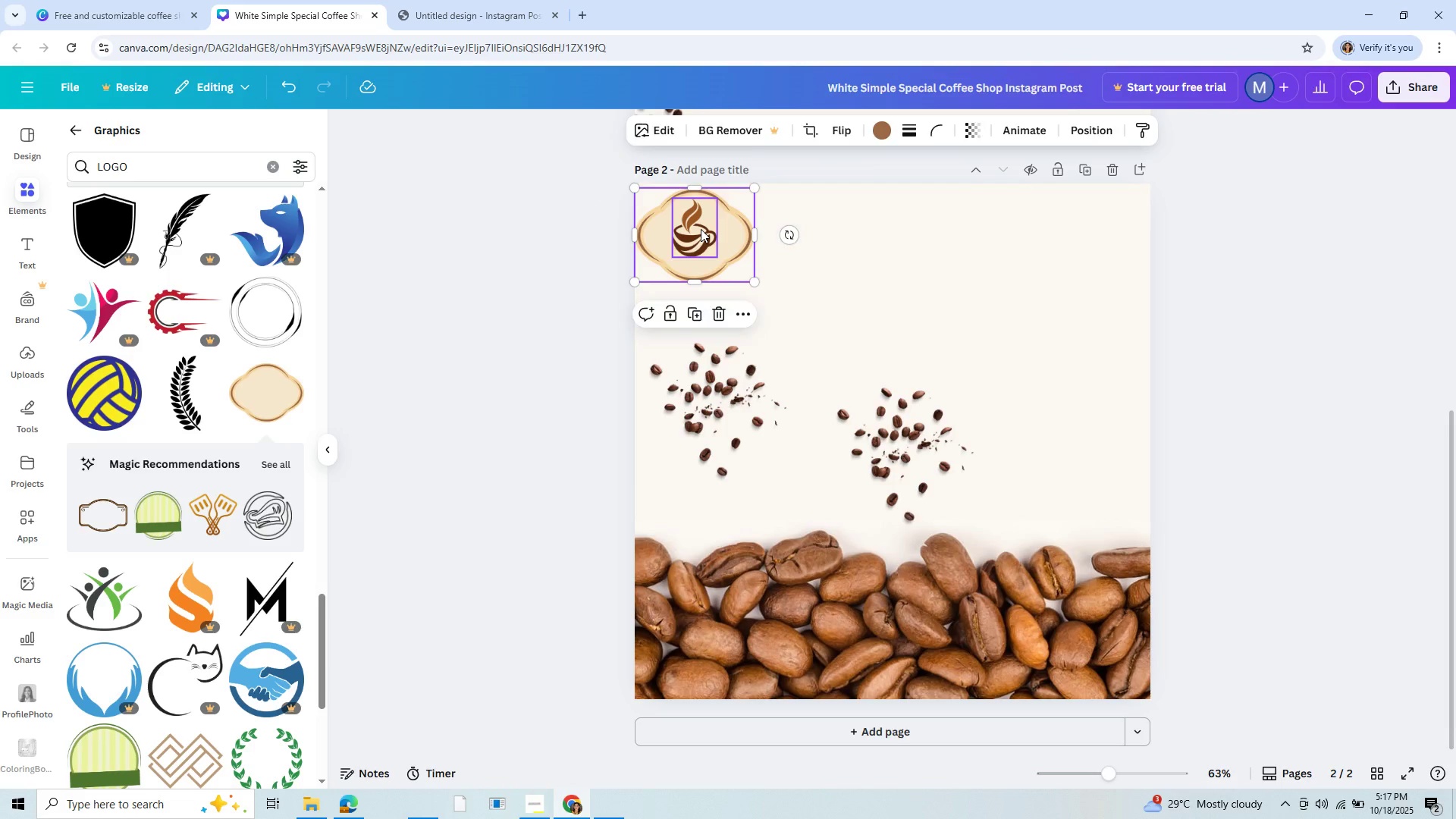 
left_click([701, 229])
 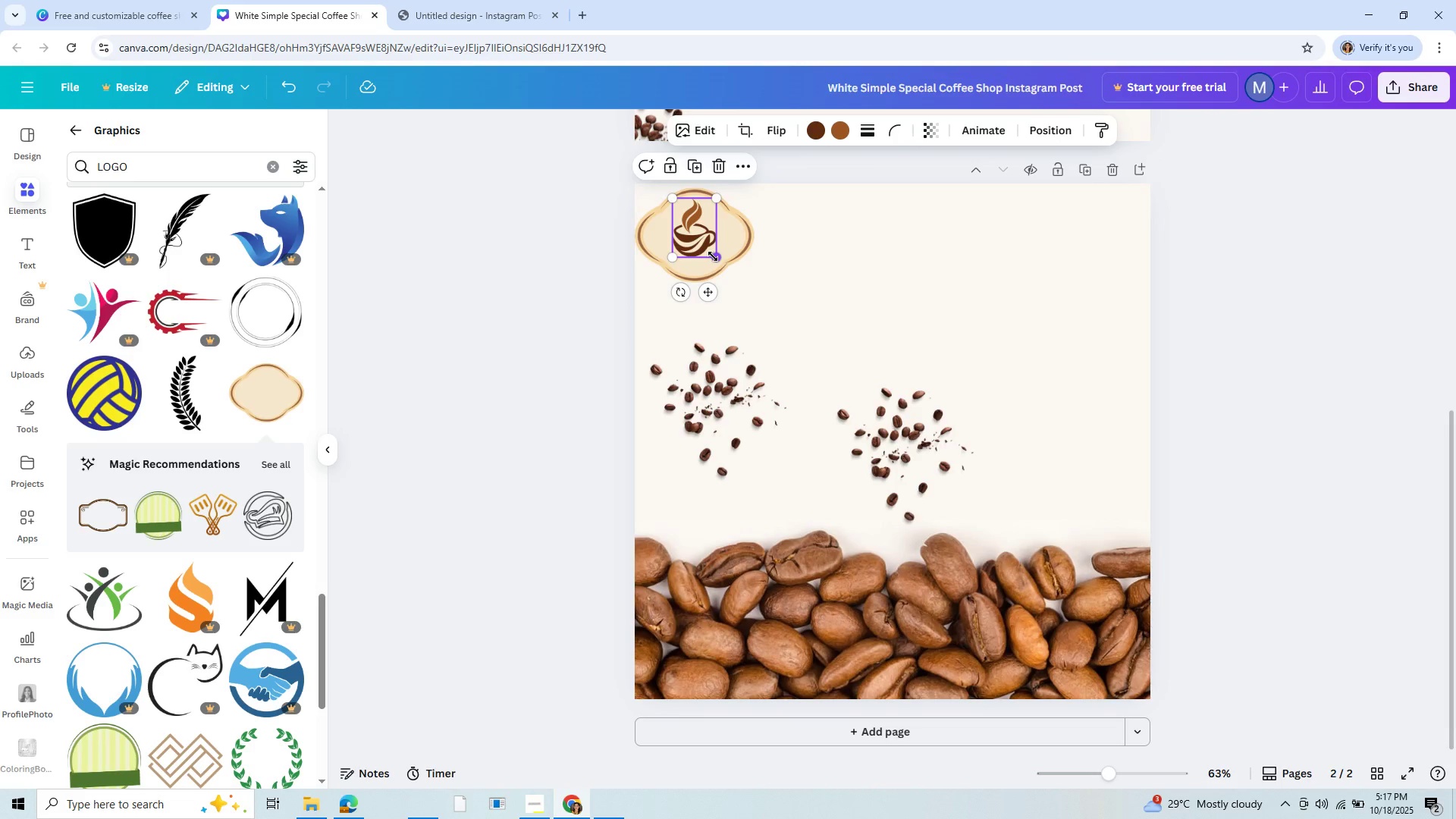 
left_click_drag(start_coordinate=[713, 256], to_coordinate=[697, 234])
 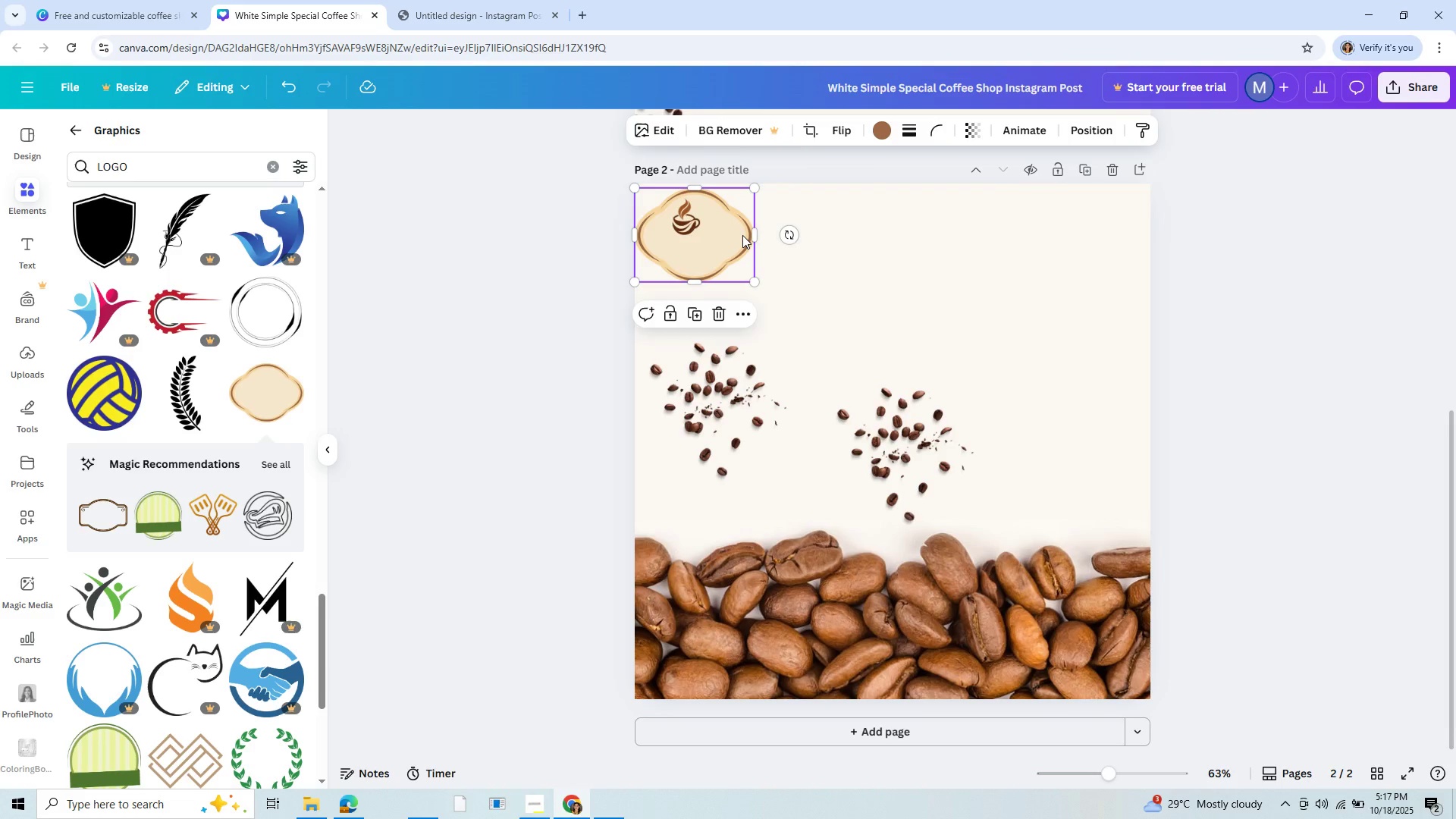 
left_click([742, 235])
 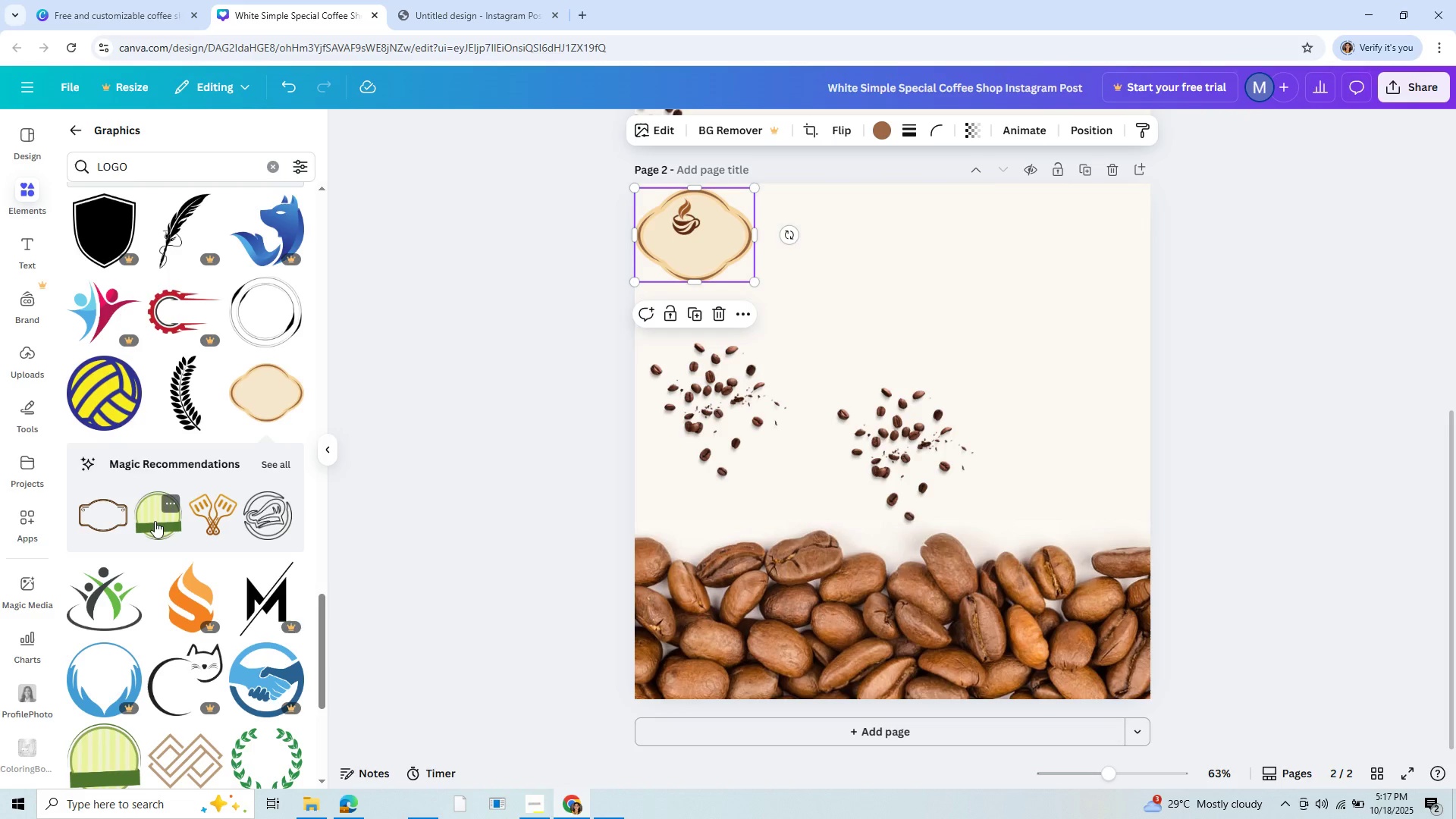 
wait(5.85)
 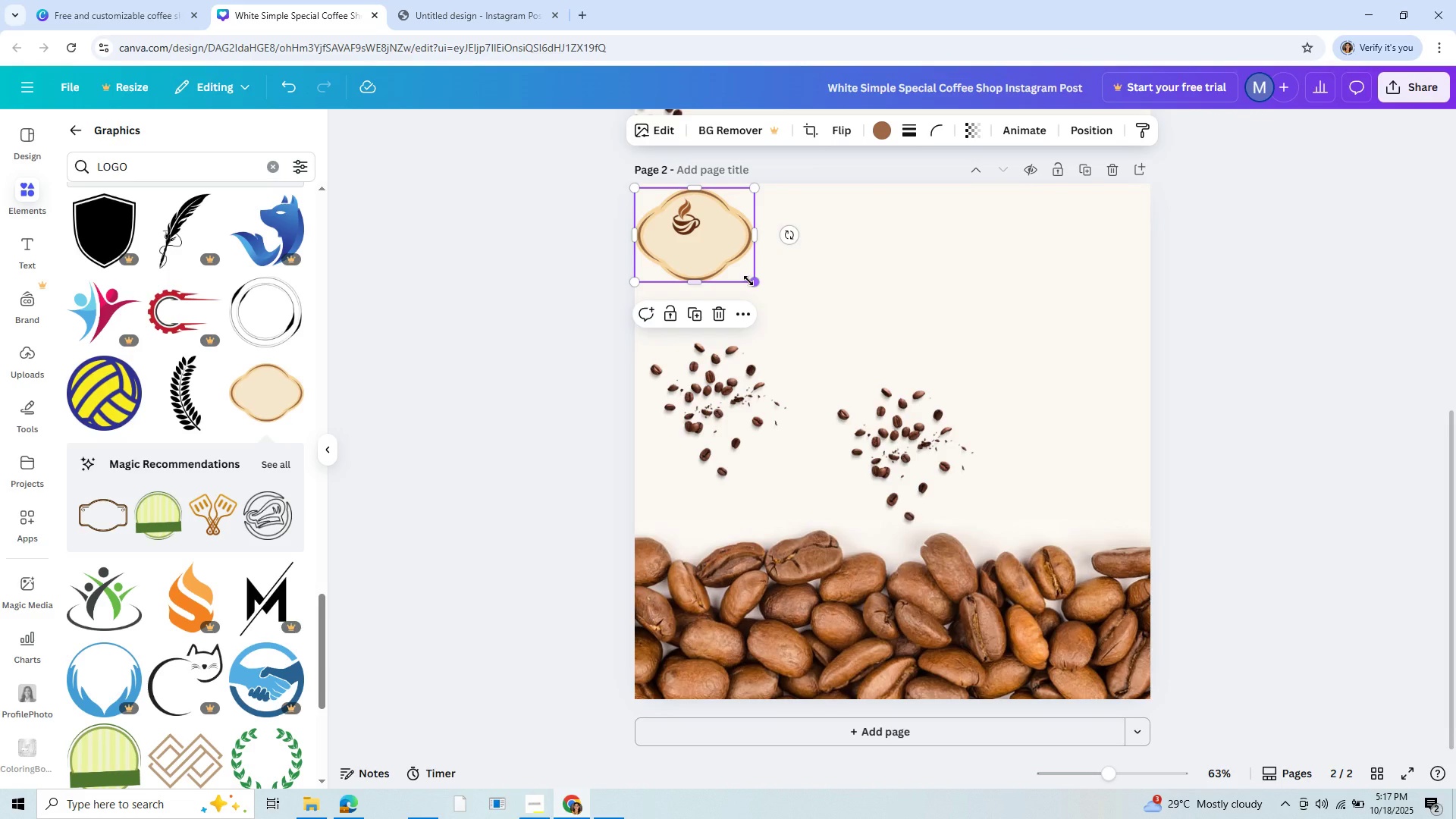 
left_click([273, 463])
 